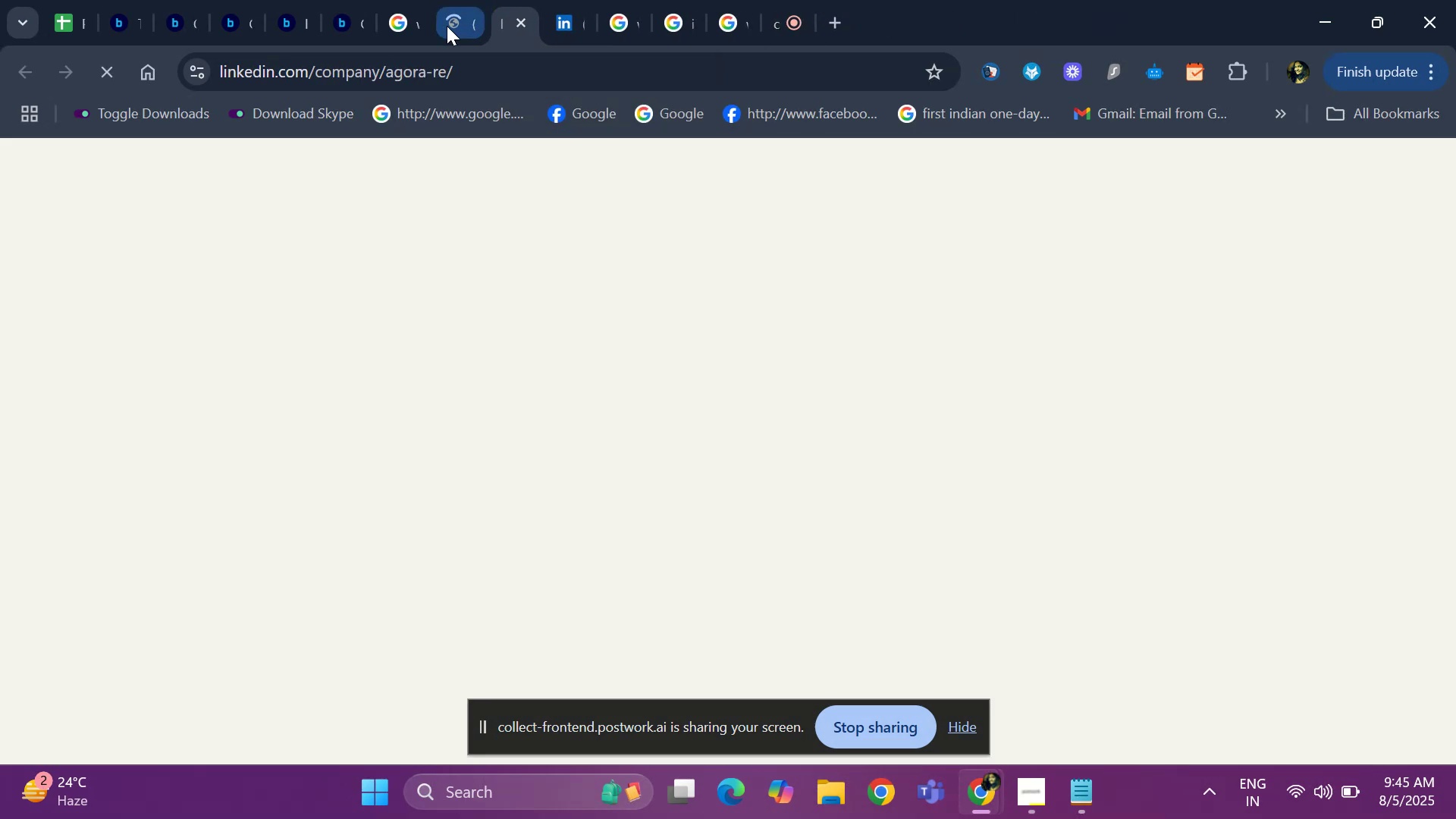 
left_click([447, 26])
 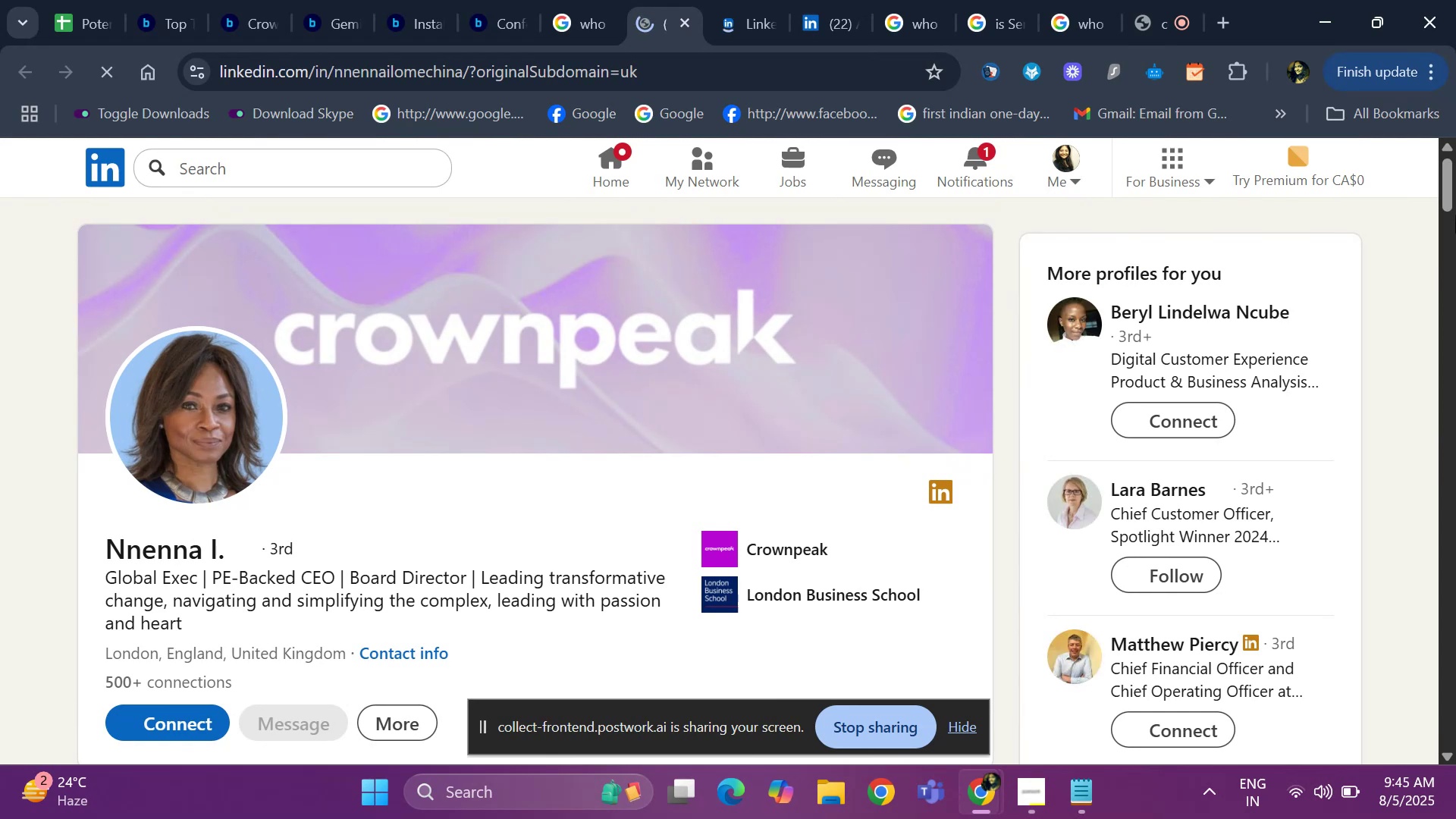 
left_click_drag(start_coordinate=[1455, 196], to_coordinate=[1455, 380])
 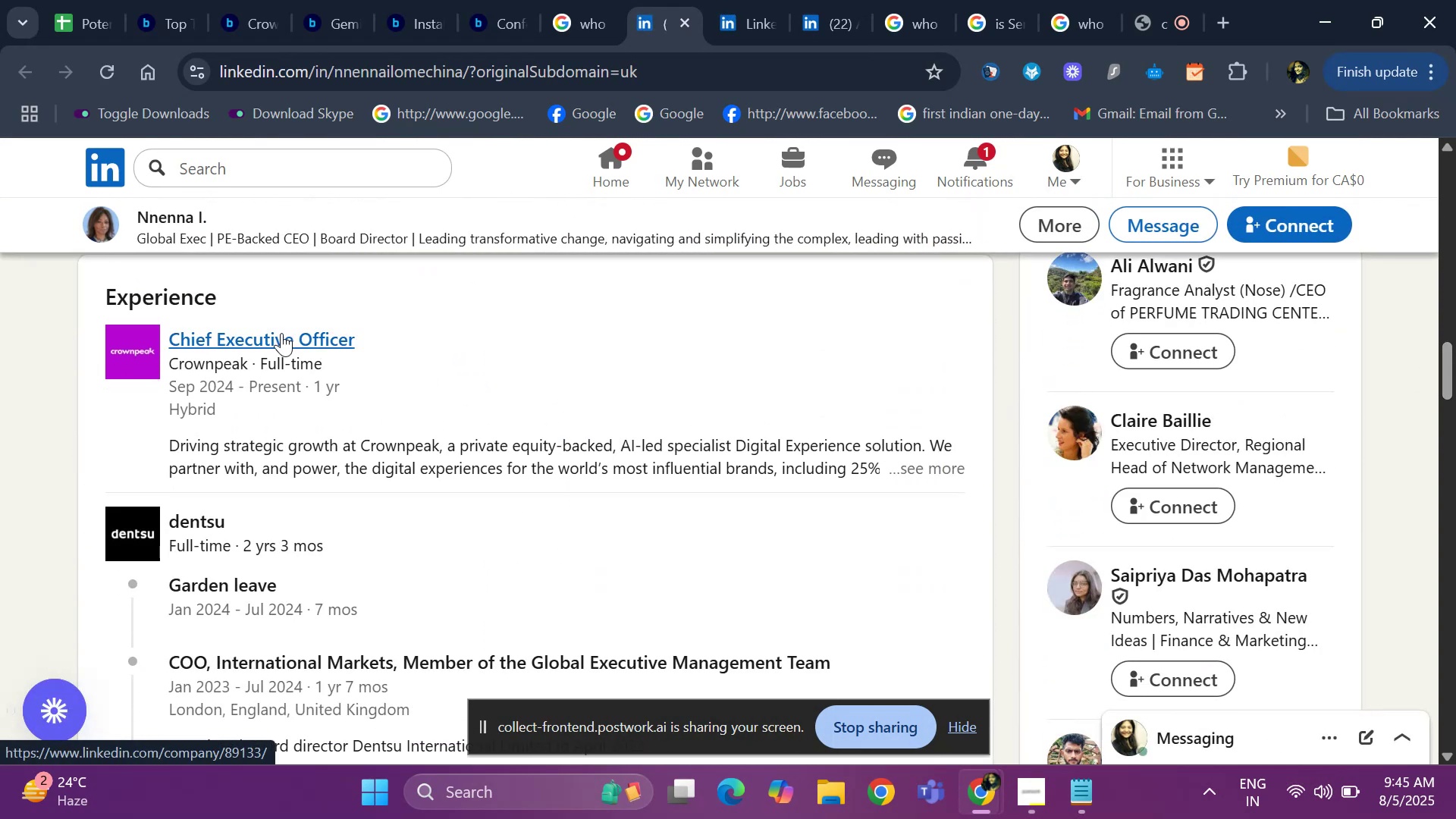 
right_click([281, 333])
 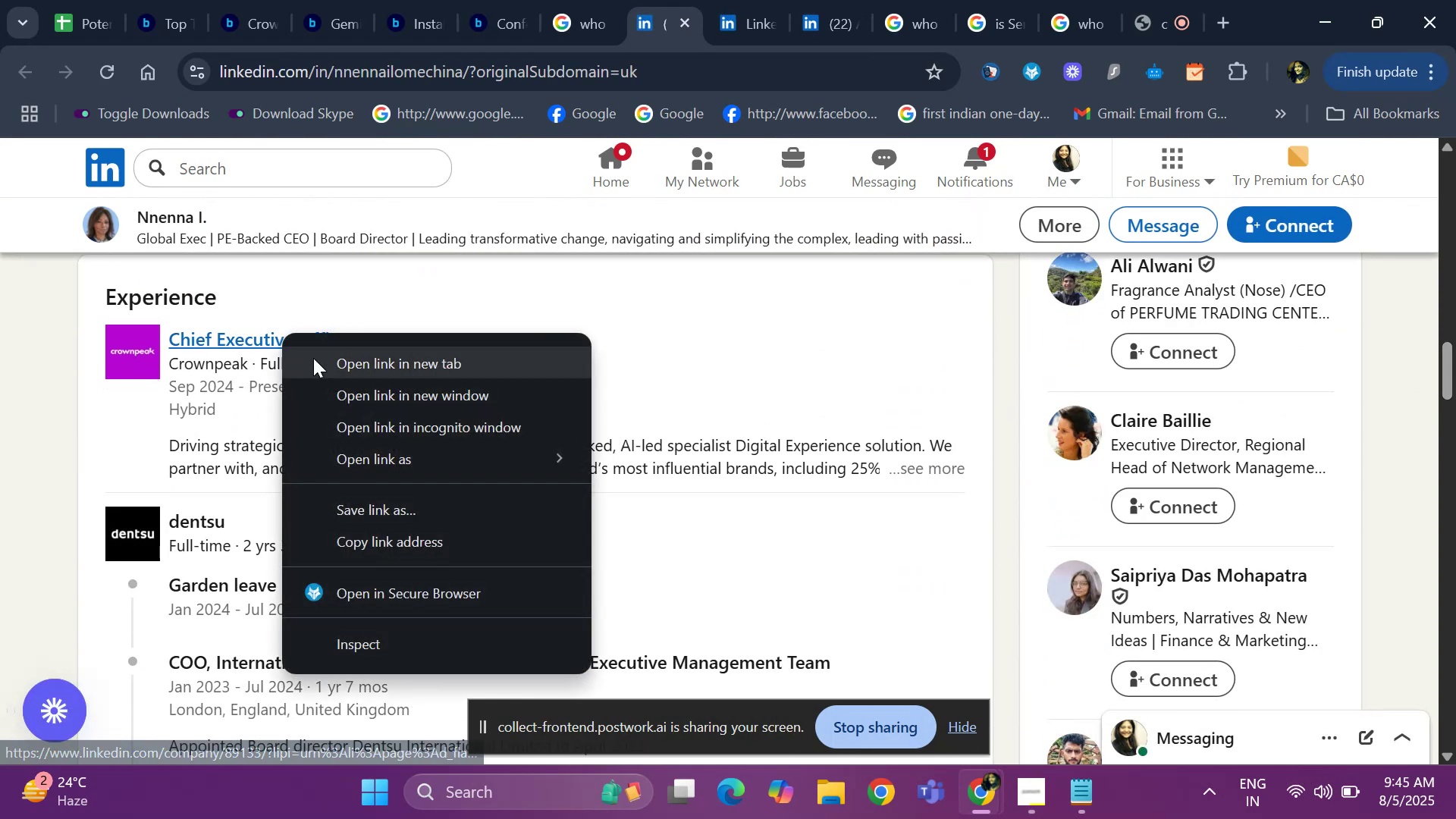 
left_click_drag(start_coordinate=[356, 381], to_coordinate=[374, 366])
 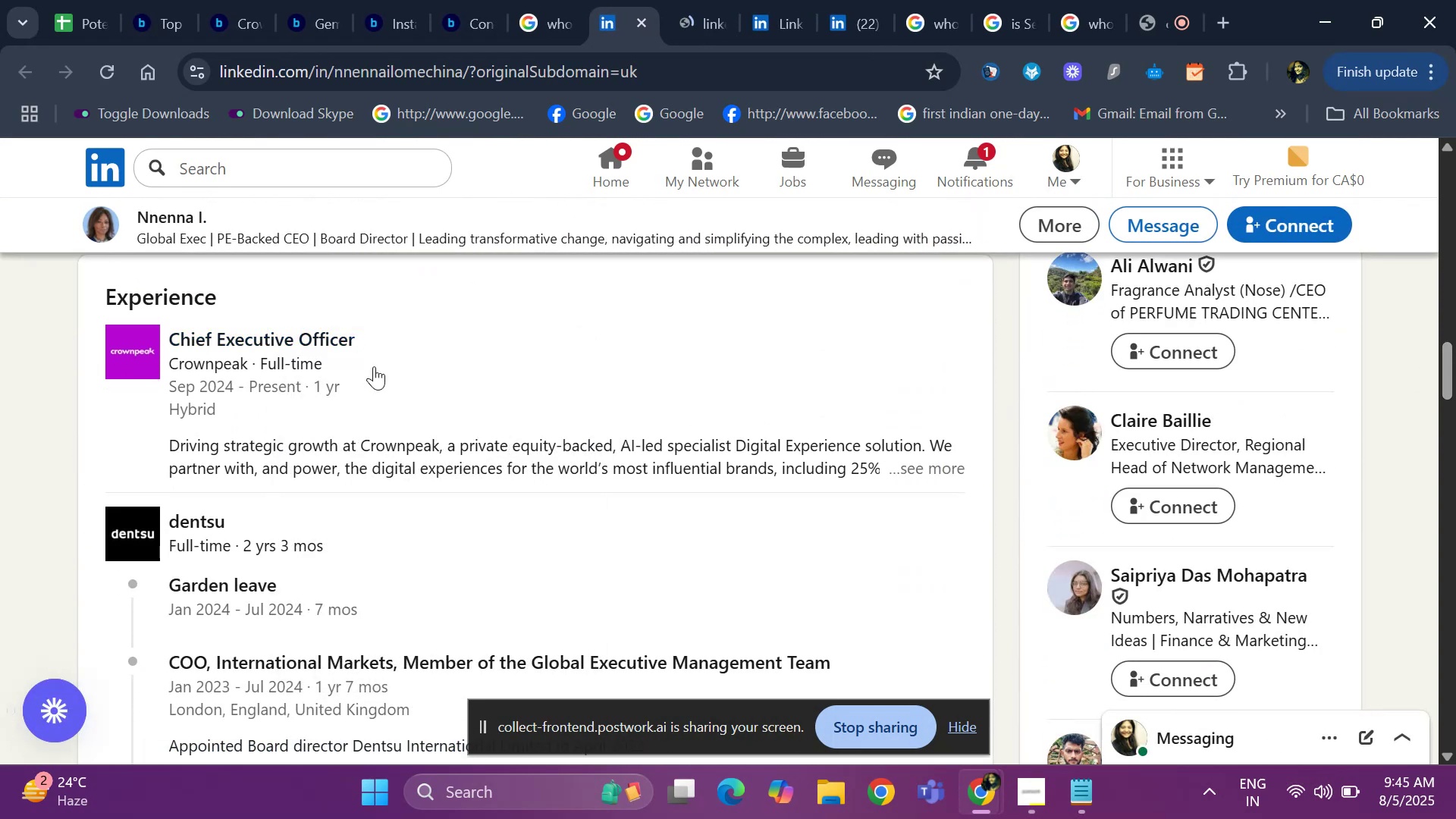 
left_click([374, 366])
 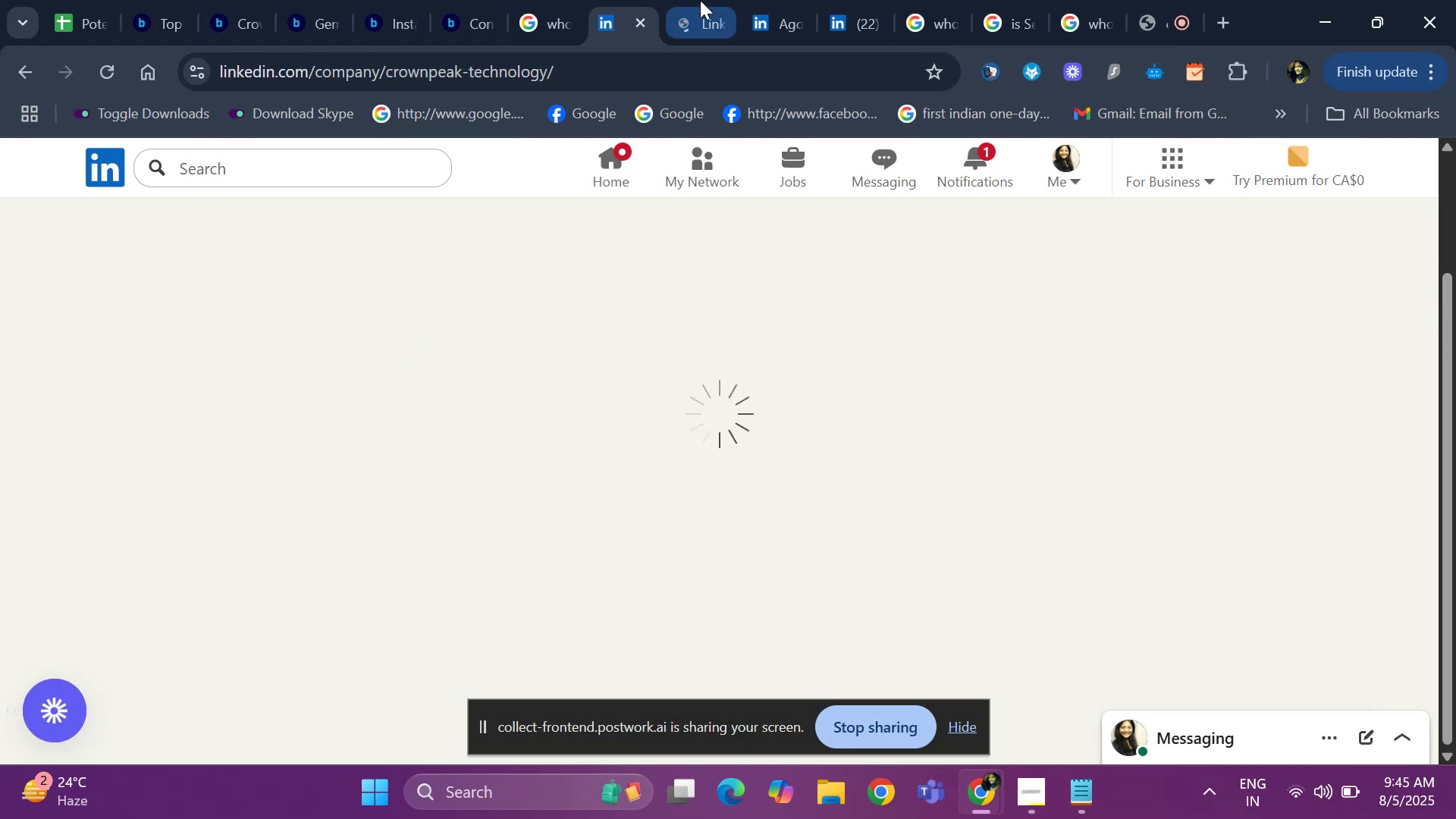 
left_click([700, 0])
 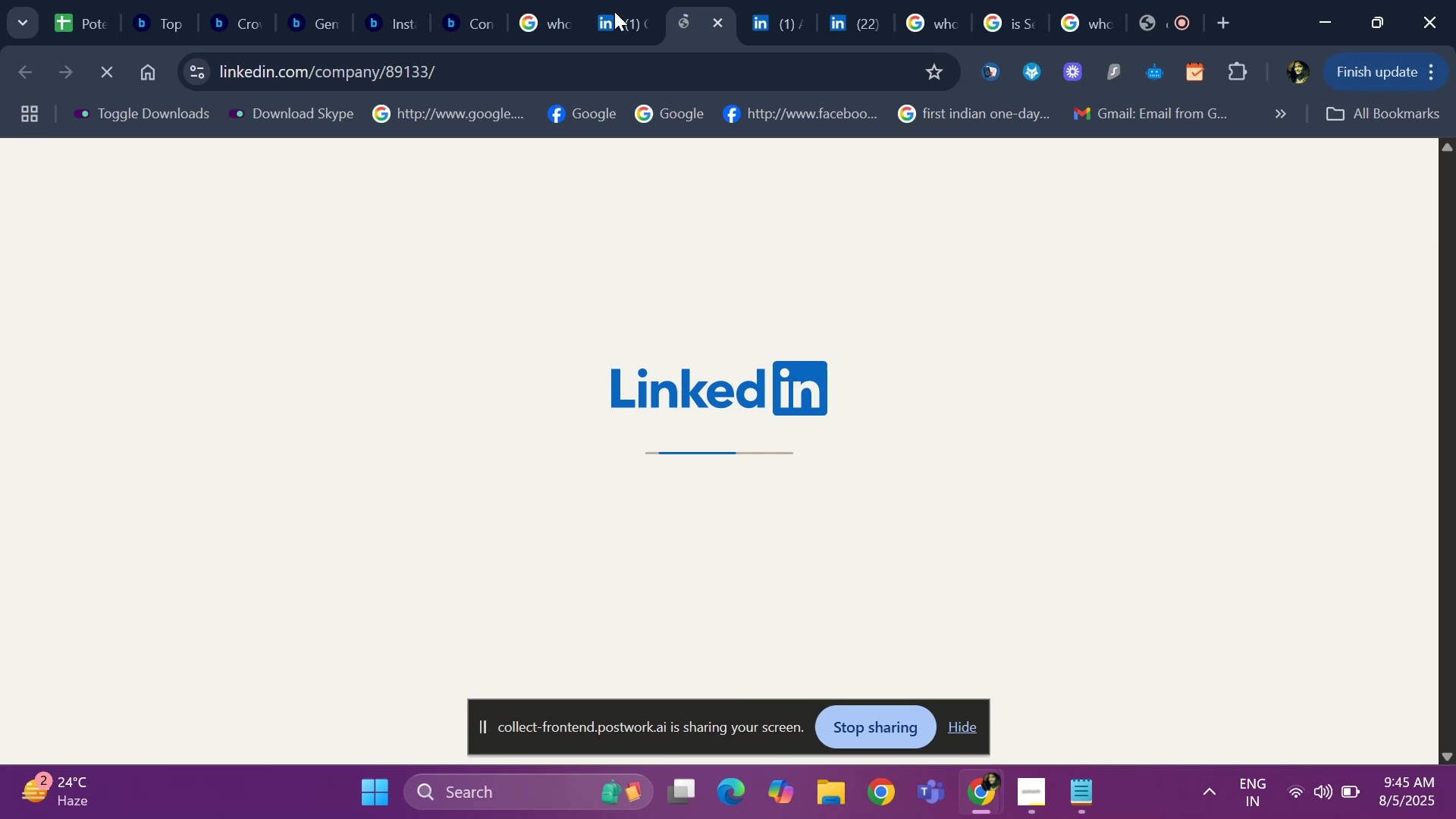 
left_click([614, 11])
 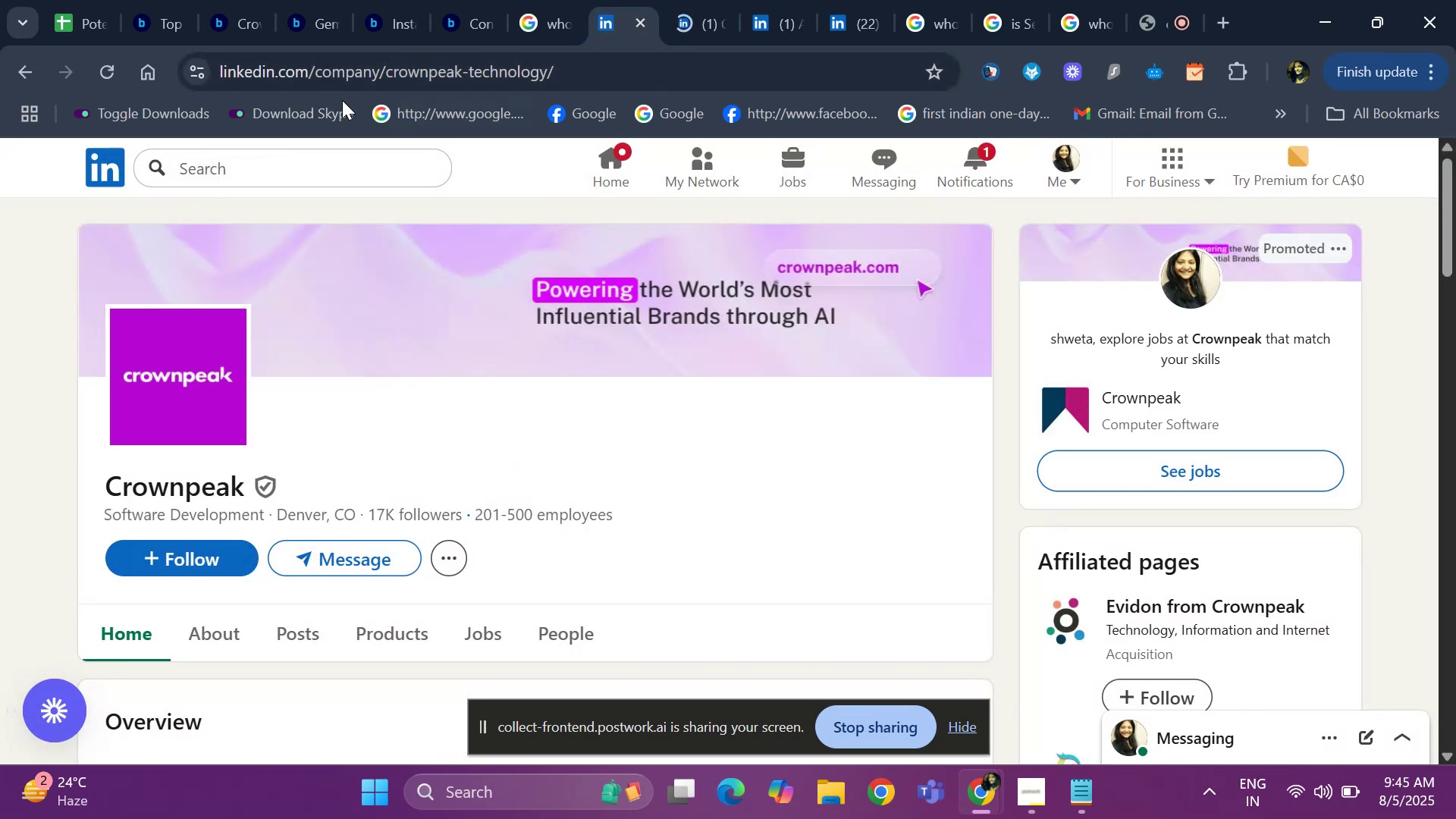 
left_click([7, 79])
 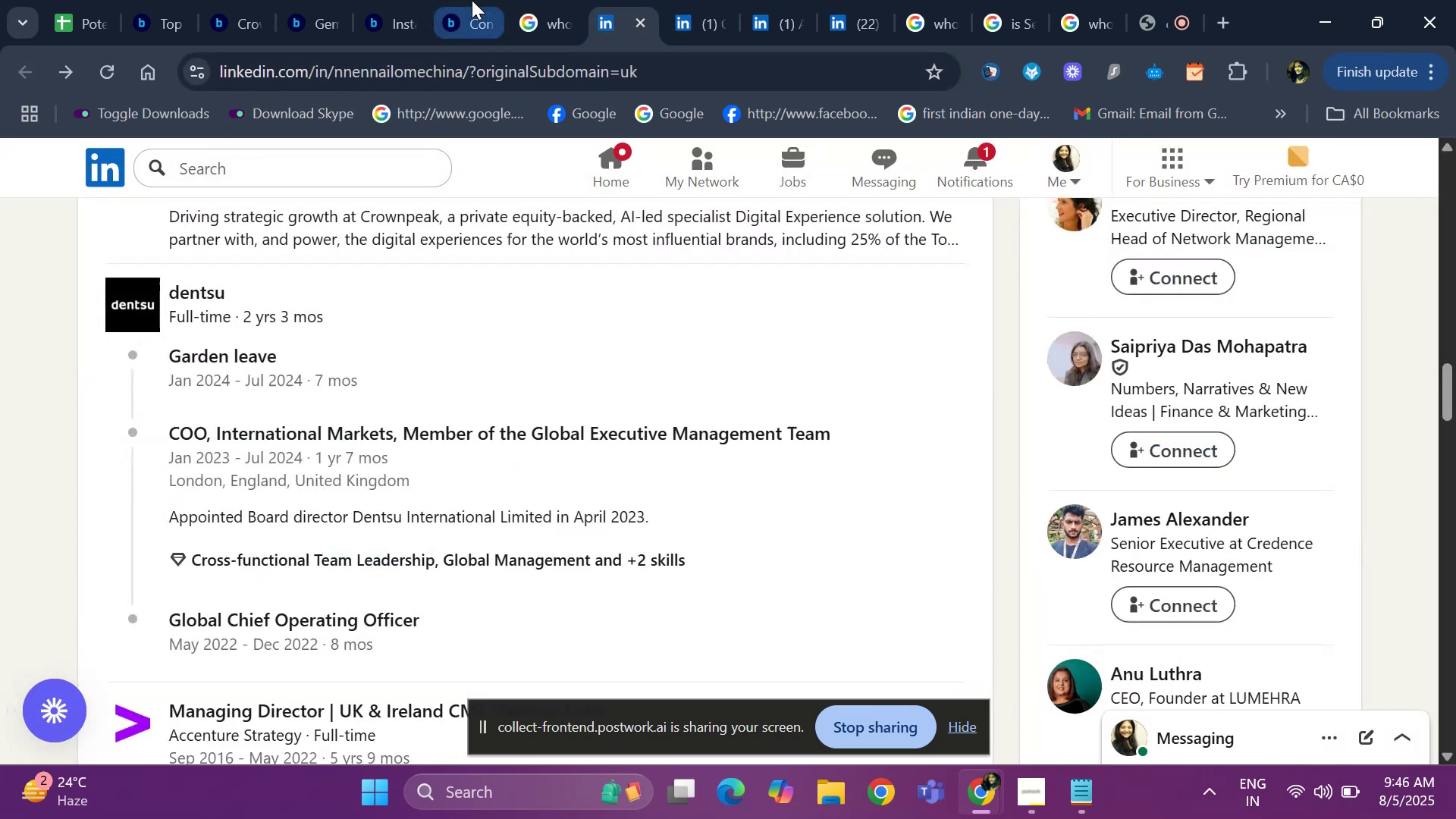 
left_click([717, 17])
 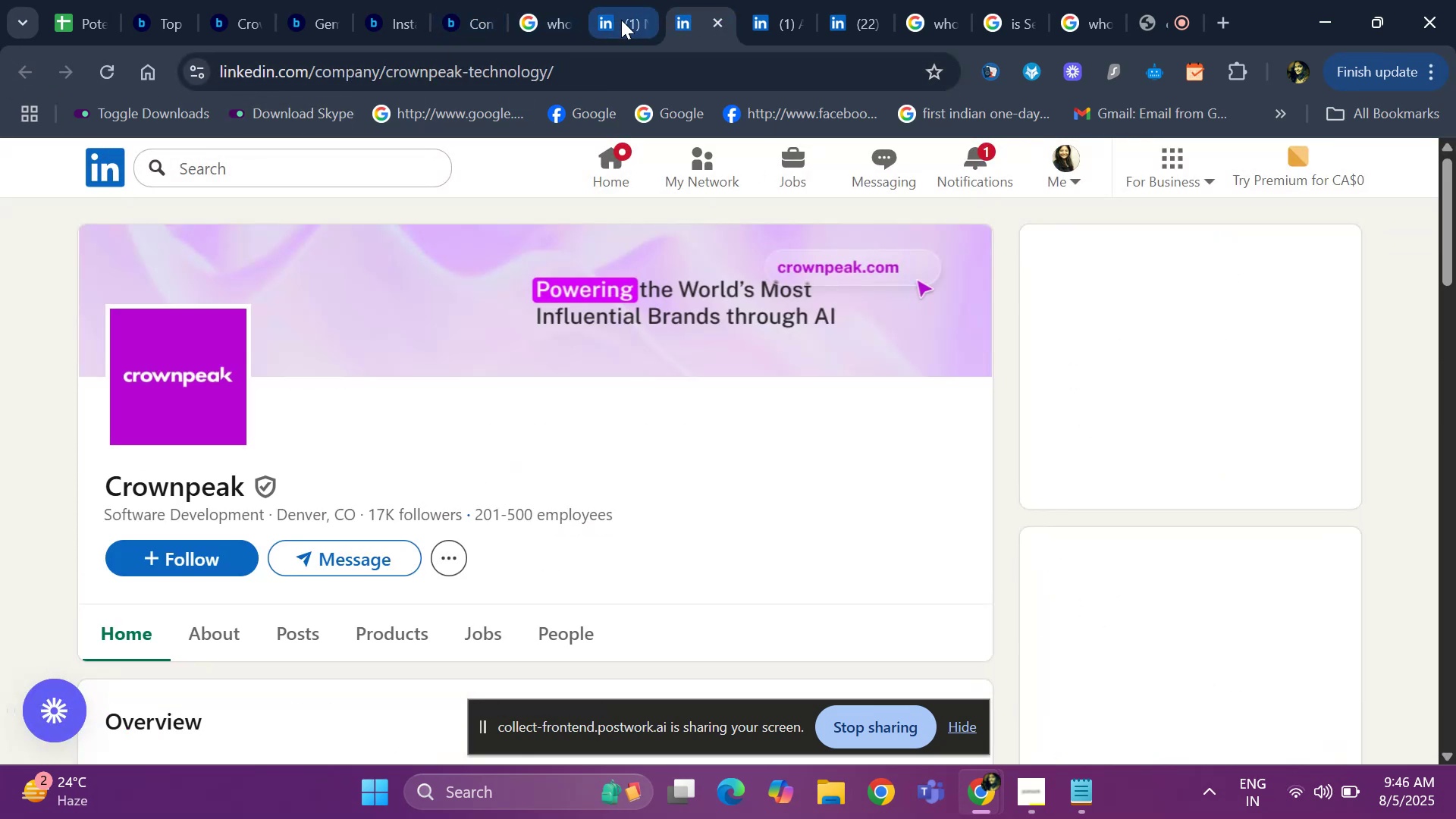 
left_click([621, 20])
 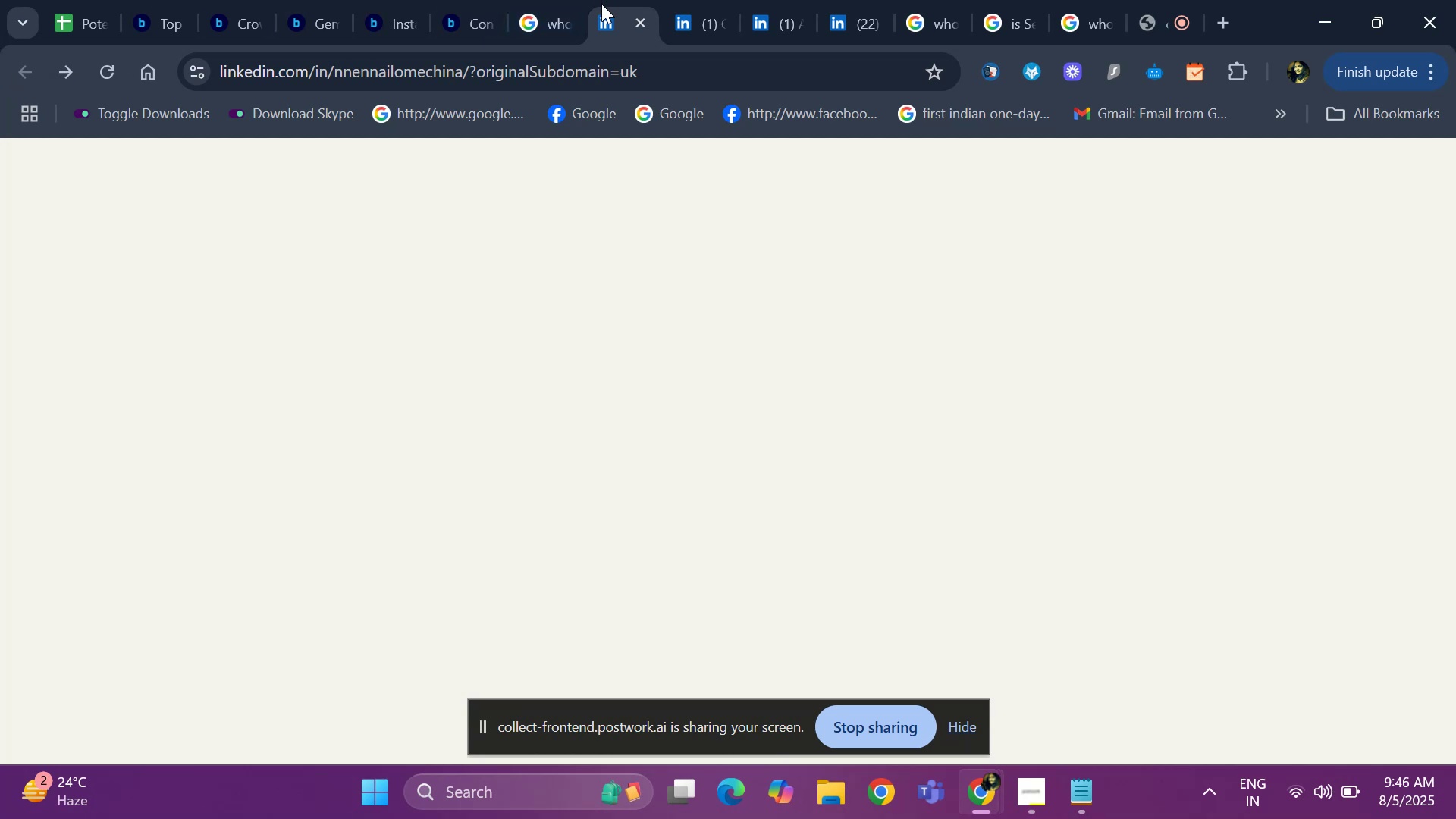 
left_click([563, 20])
 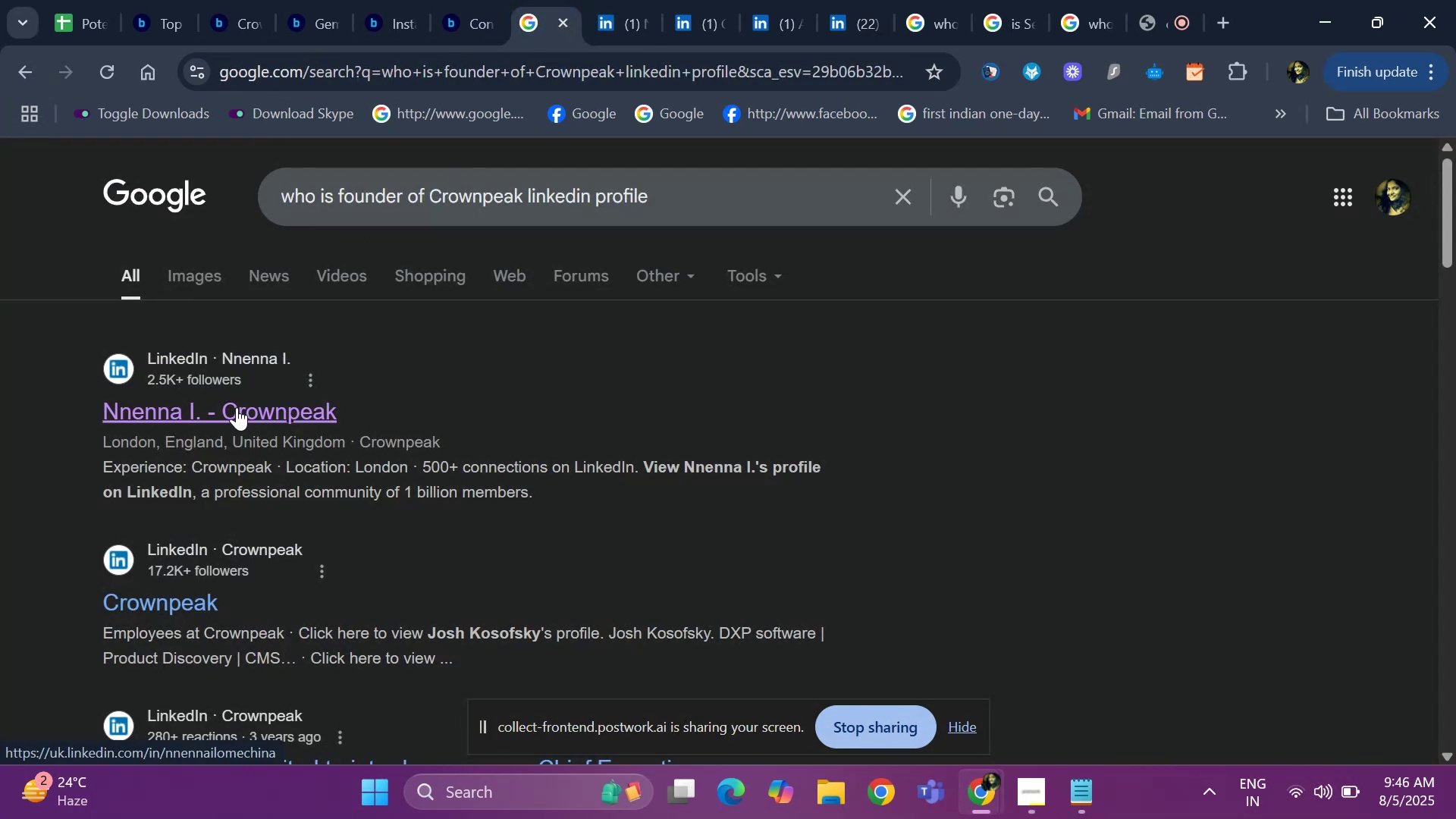 
right_click([237, 407])
 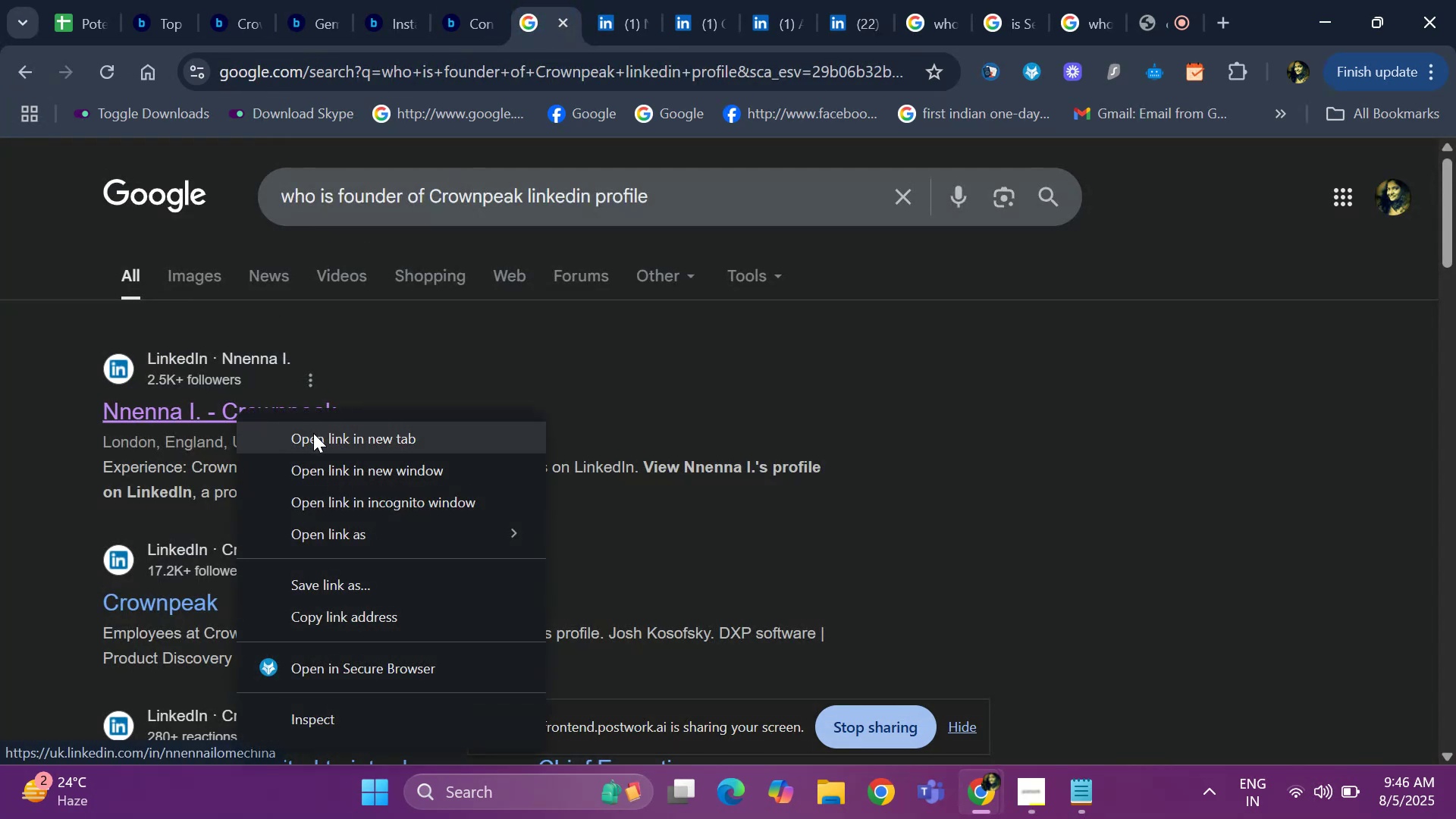 
left_click([313, 433])
 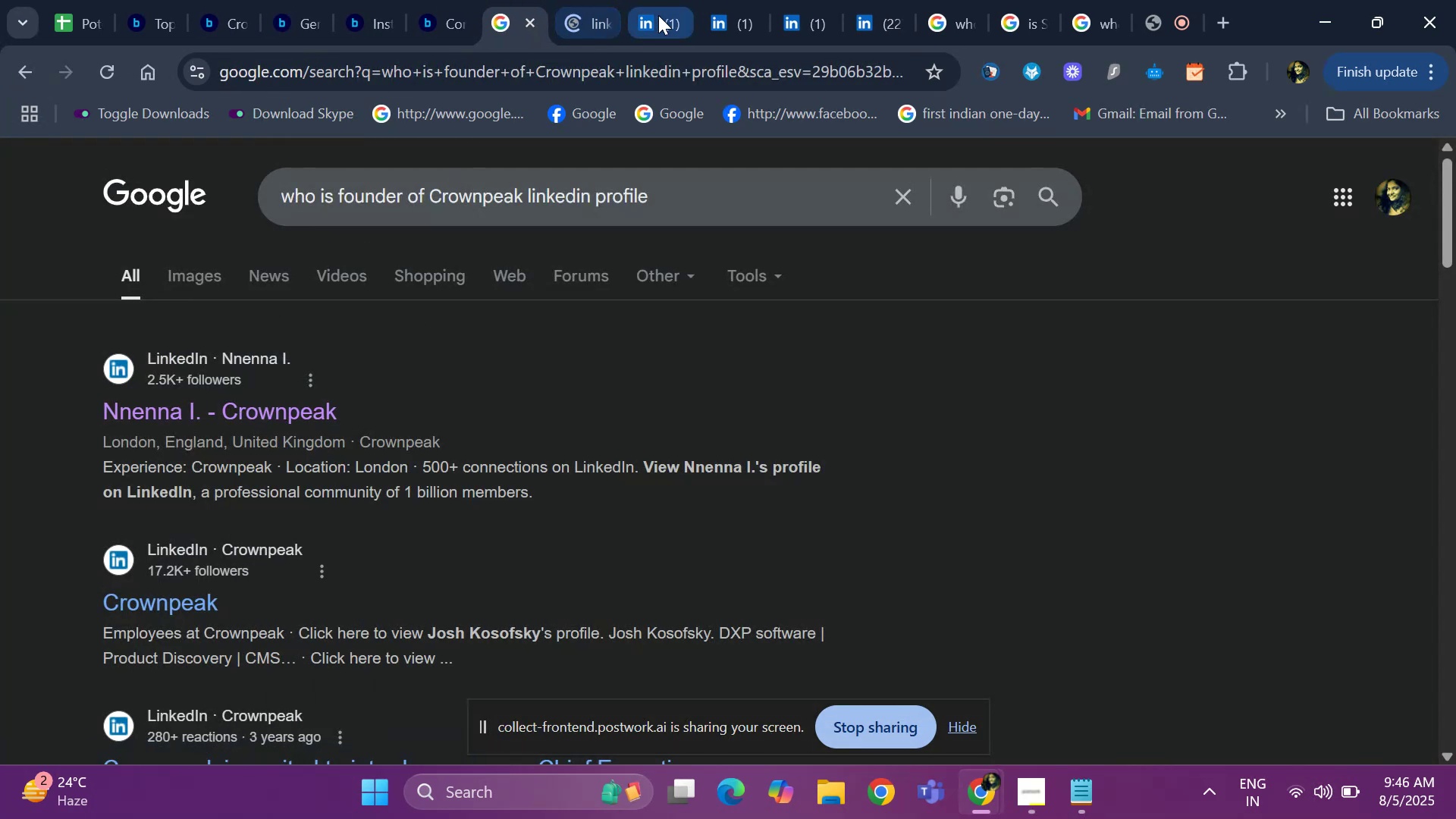 
left_click([658, 15])
 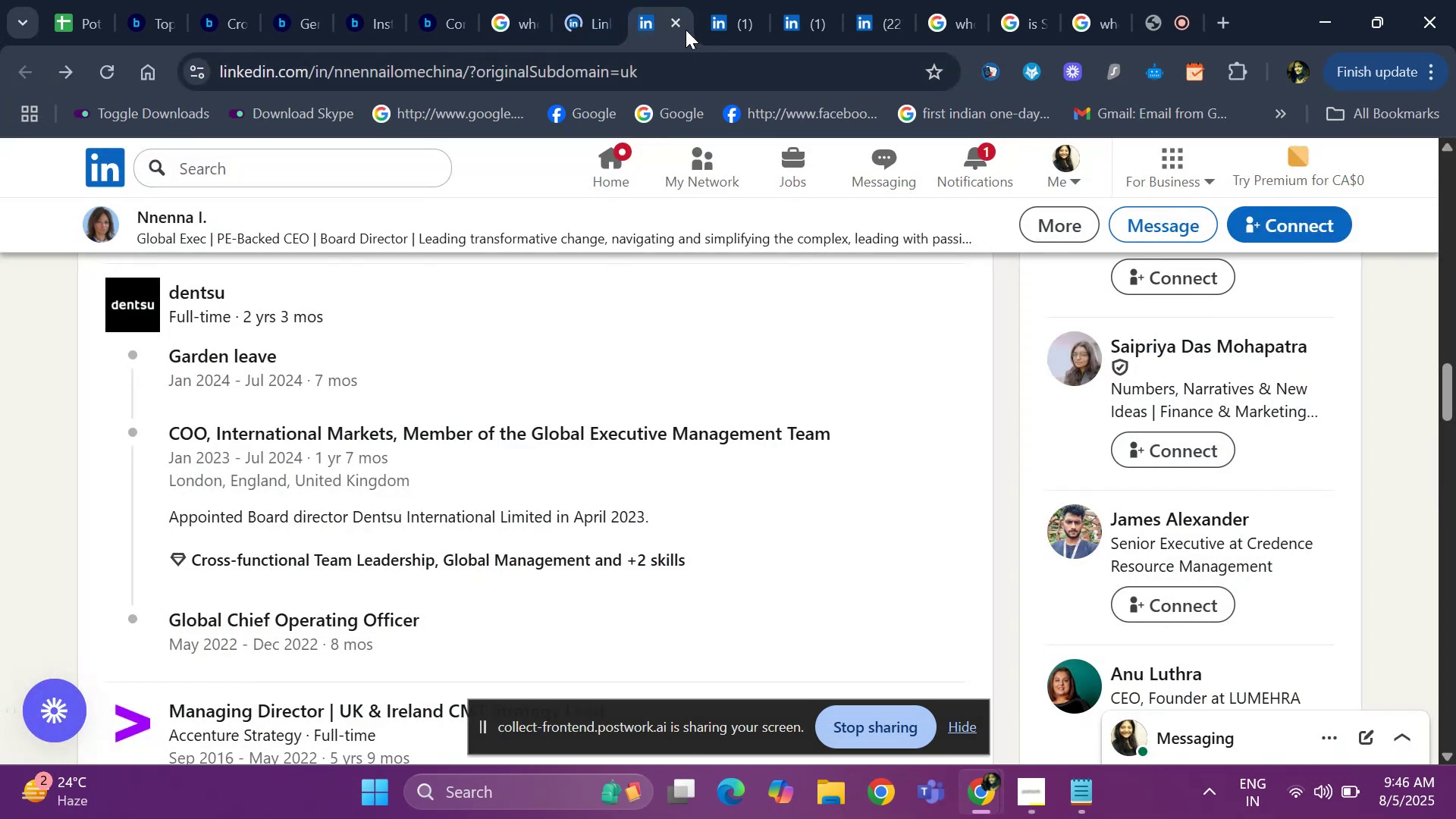 
left_click([675, 22])
 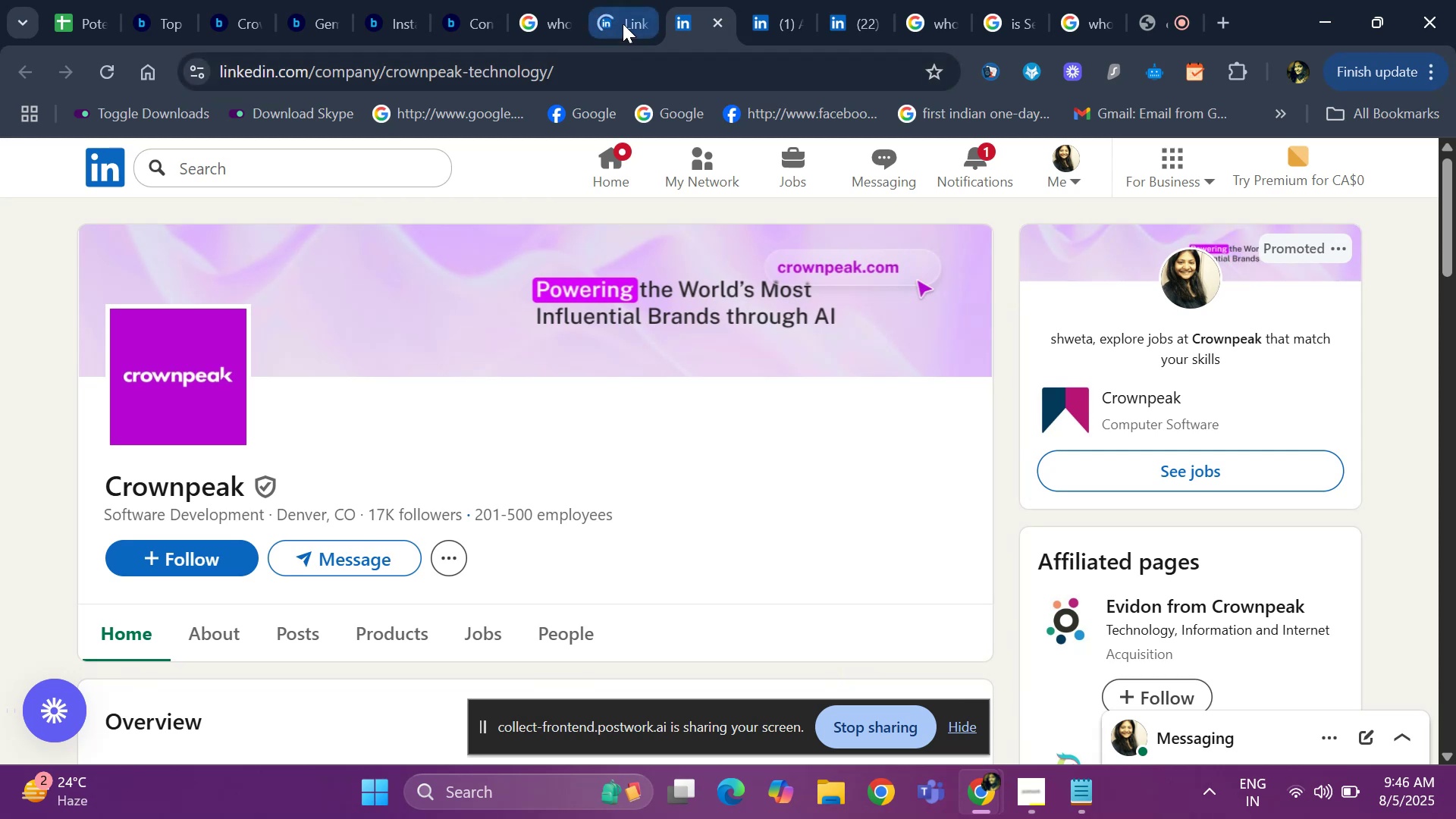 
left_click([627, 20])
 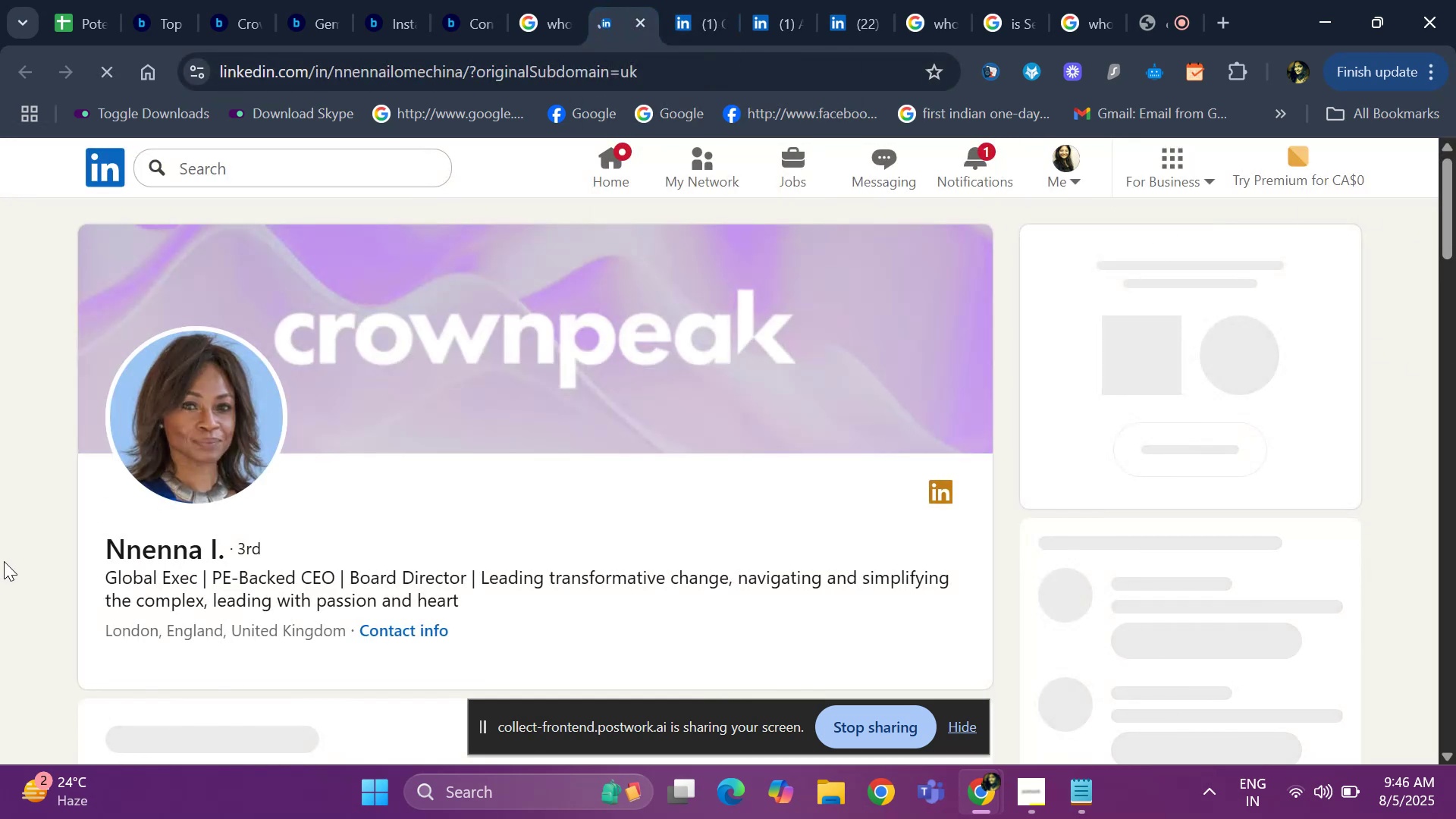 
left_click_drag(start_coordinate=[99, 538], to_coordinate=[233, 544])
 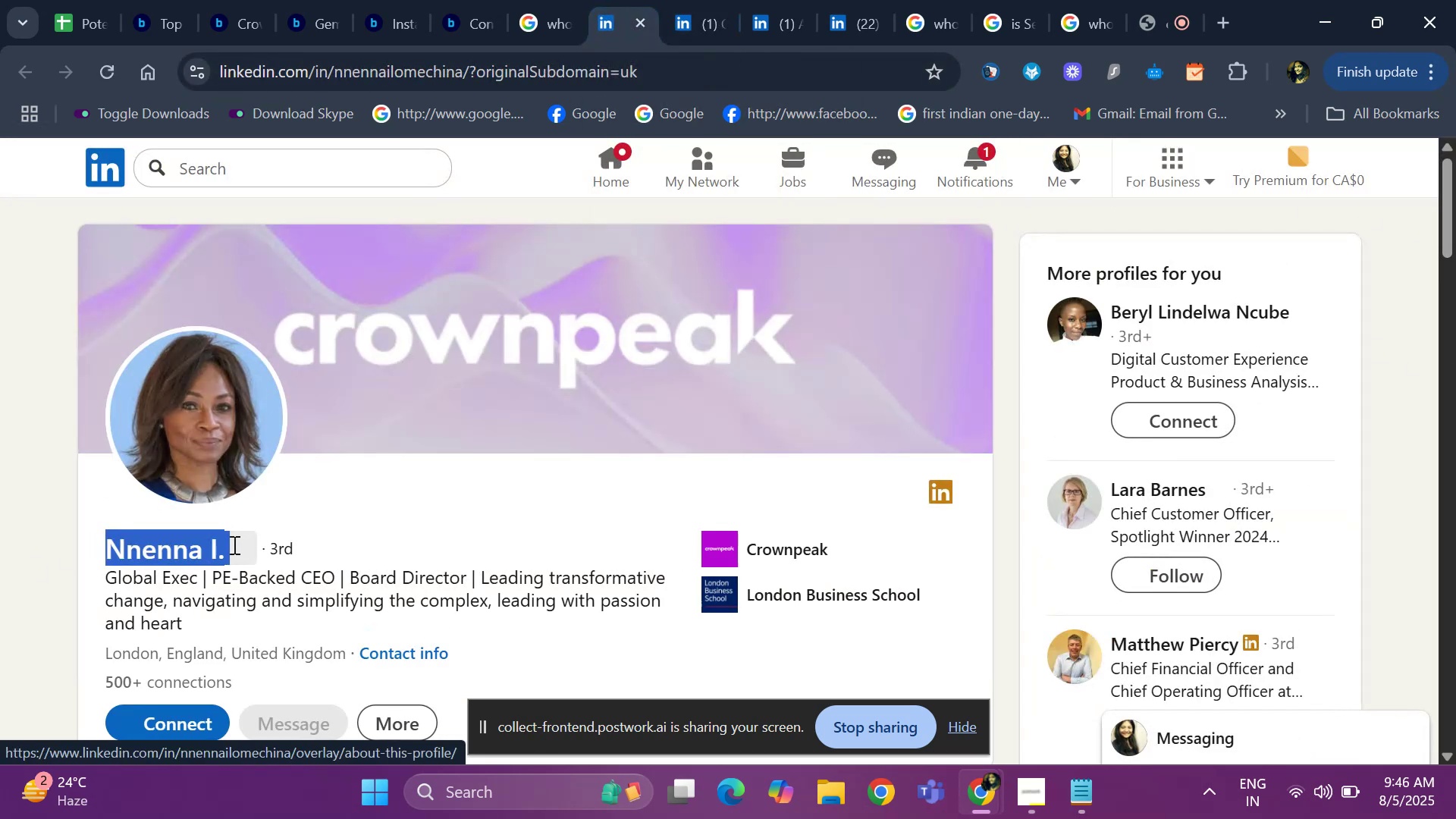 
left_click_drag(start_coordinate=[233, 544], to_coordinate=[224, 545])
 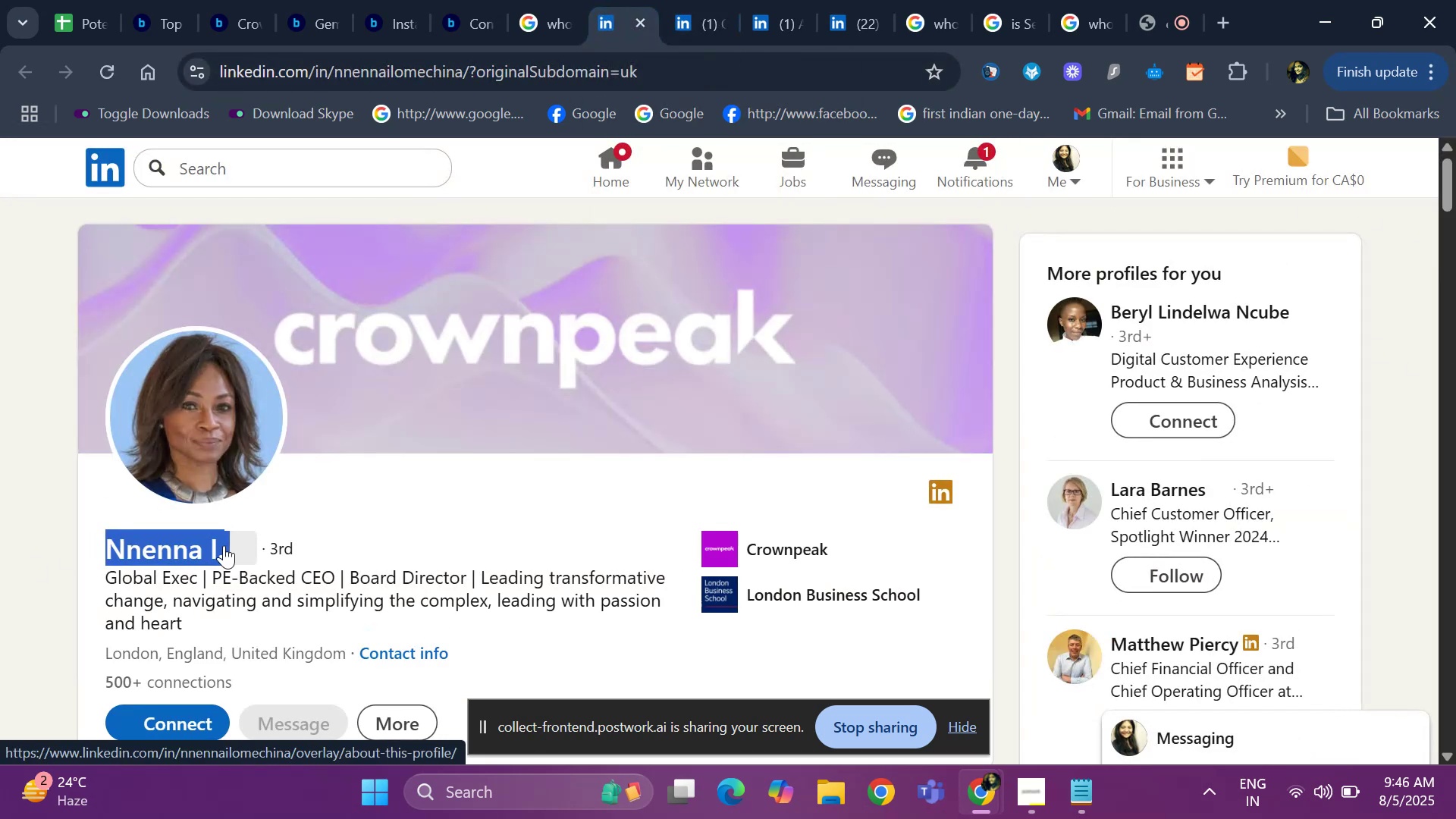 
key(Control+ControlLeft)
 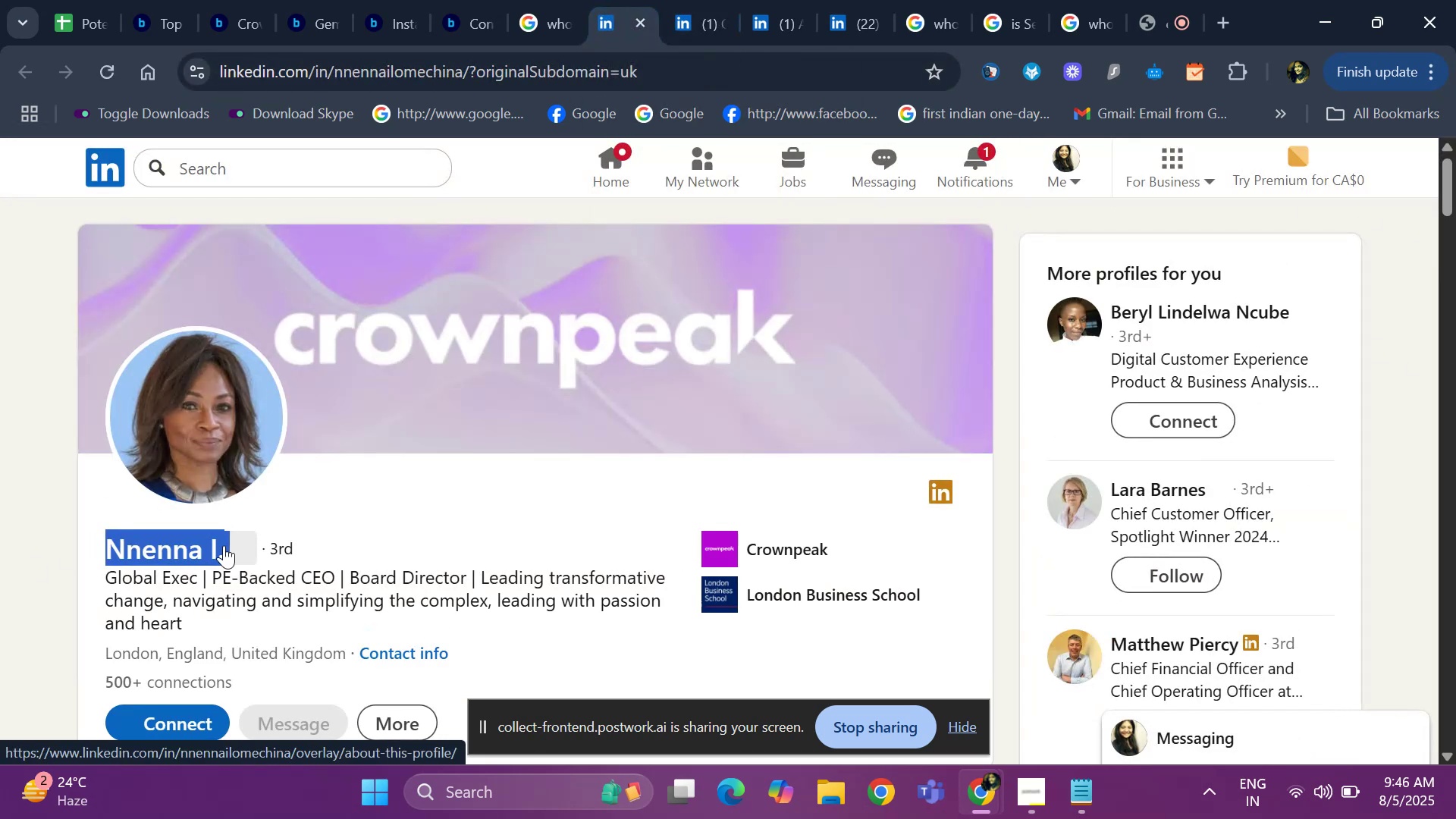 
key(Control+C)
 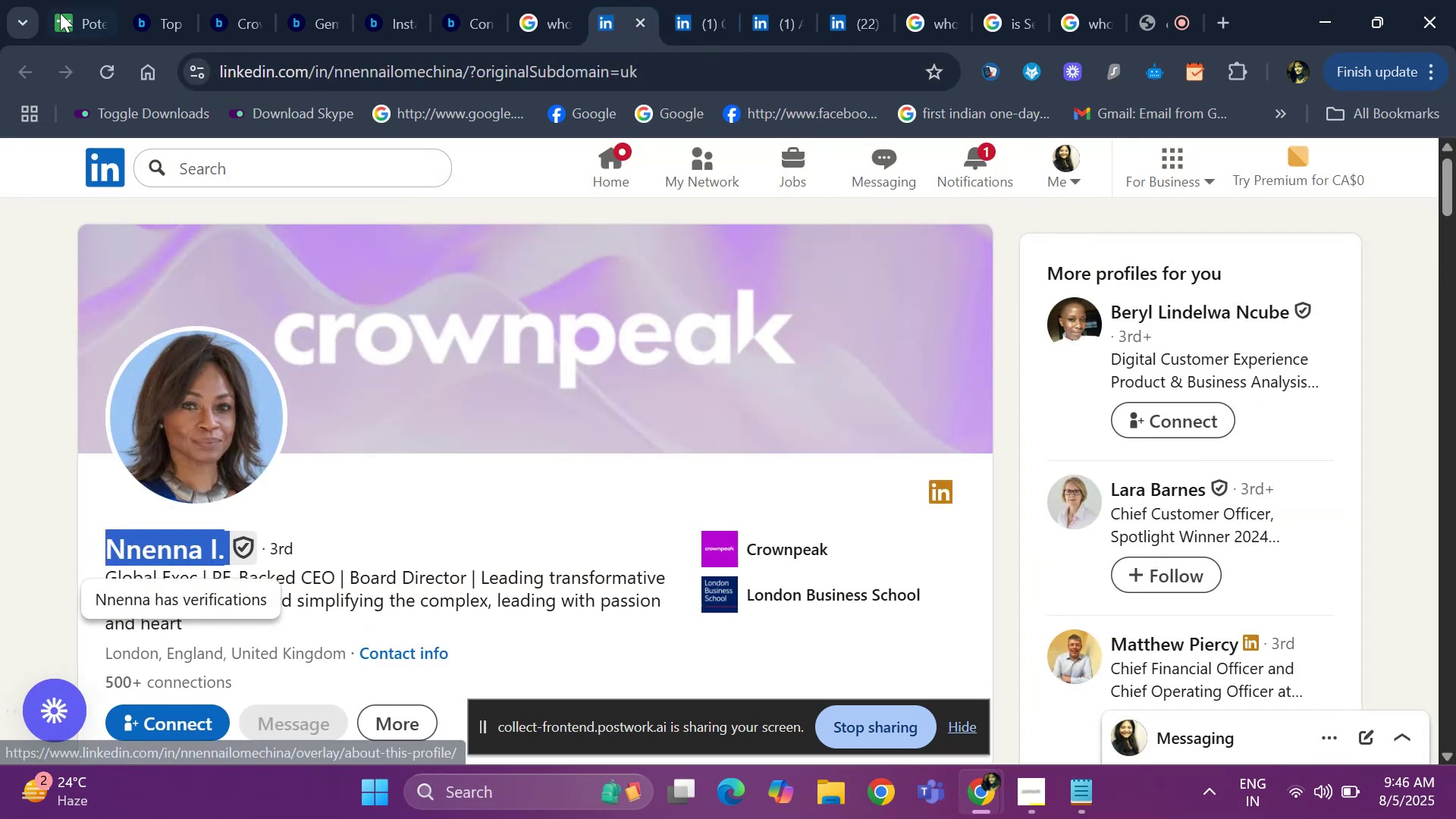 
left_click([60, 13])
 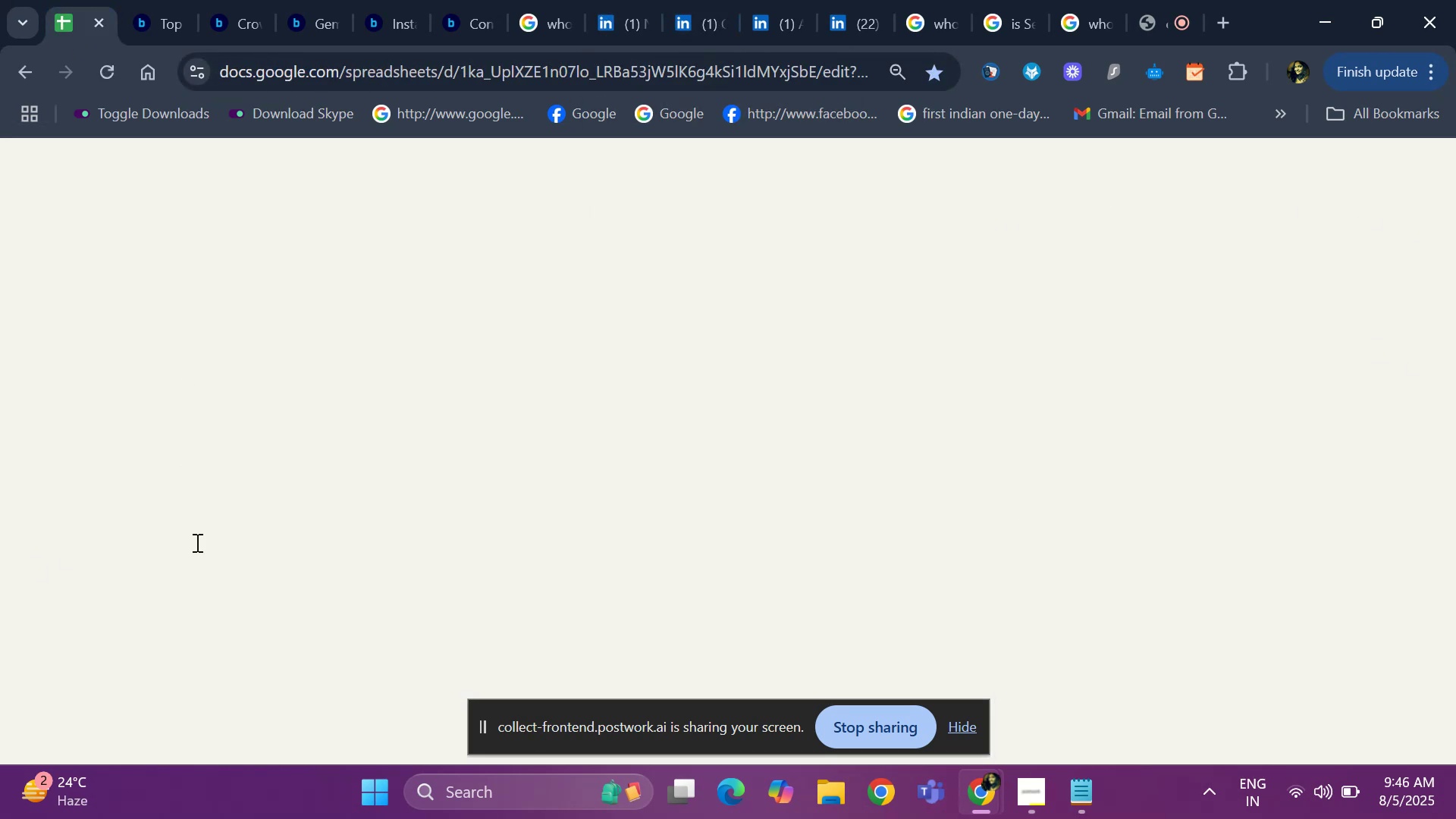 
key(Control+ControlLeft)
 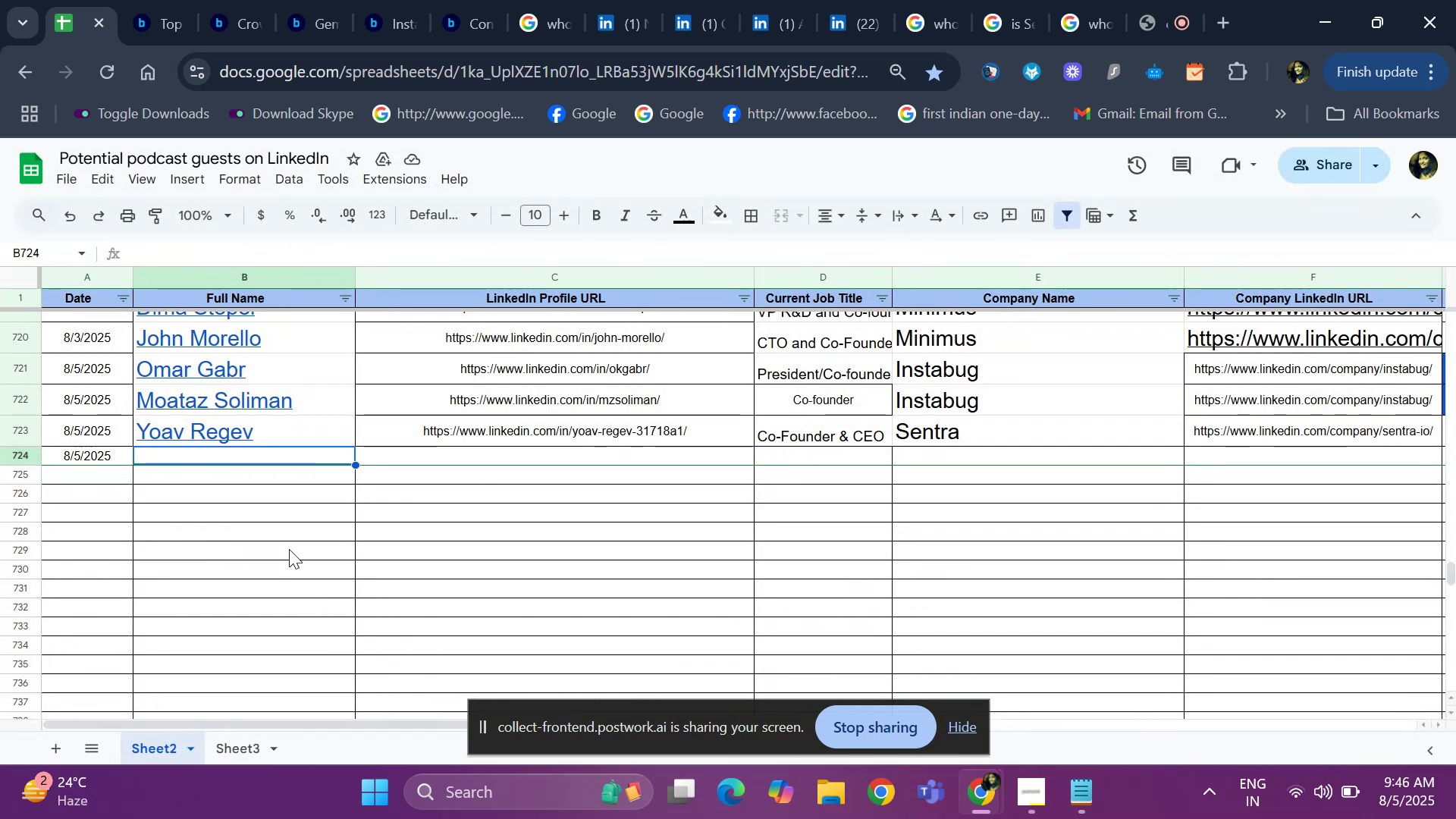 
key(Control+V)
 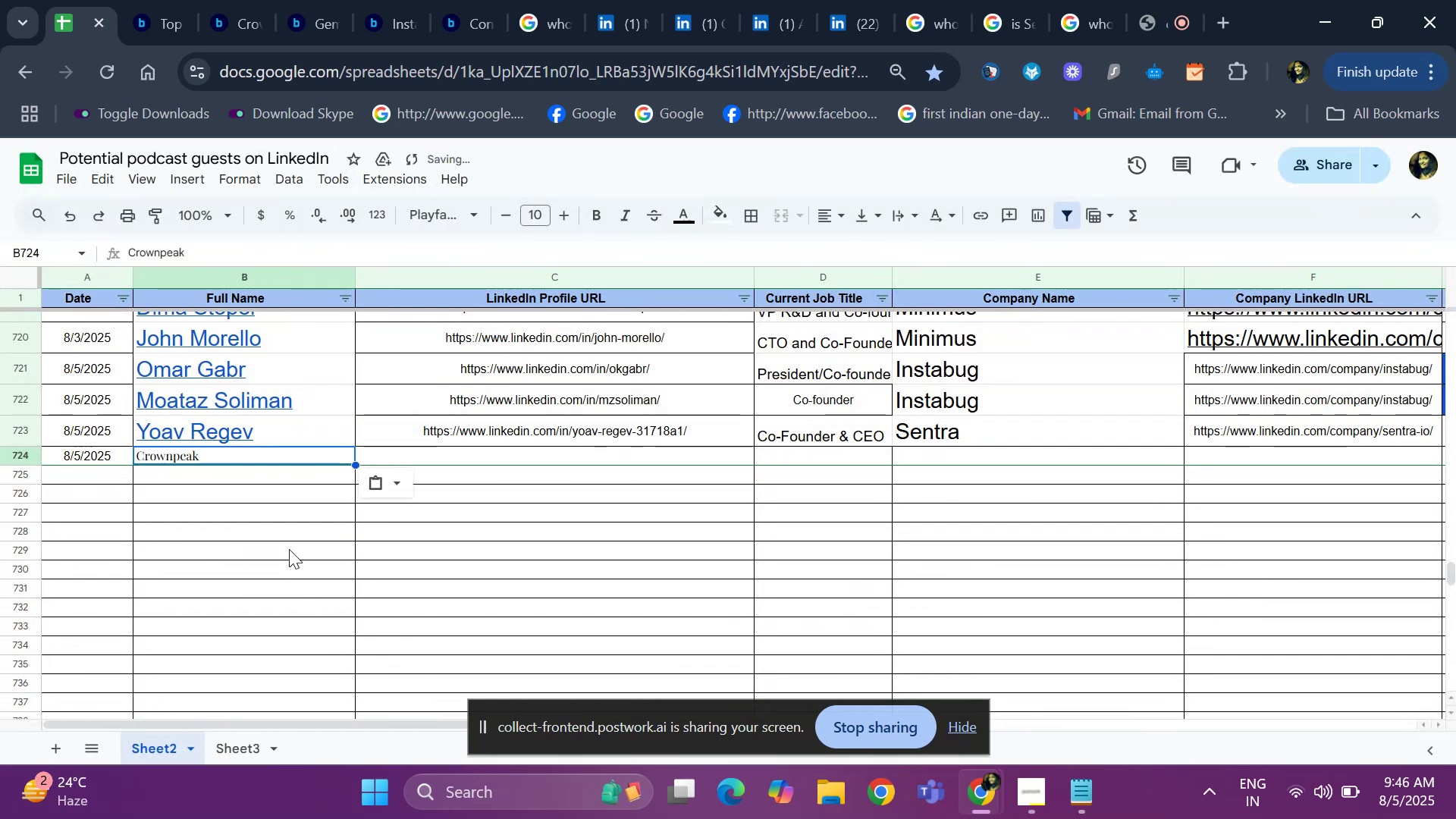 
key(Space)
 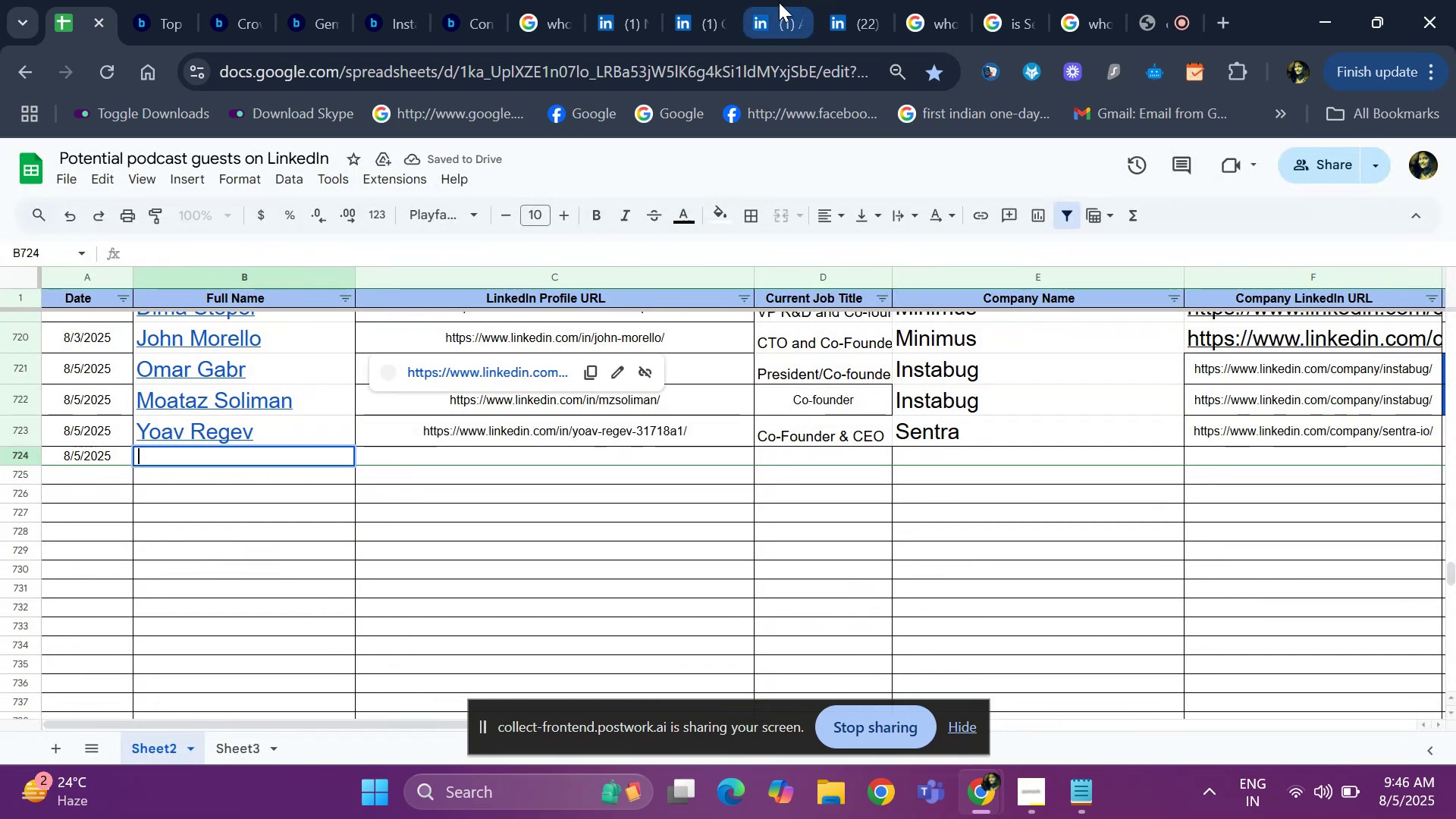 
left_click([620, 10])
 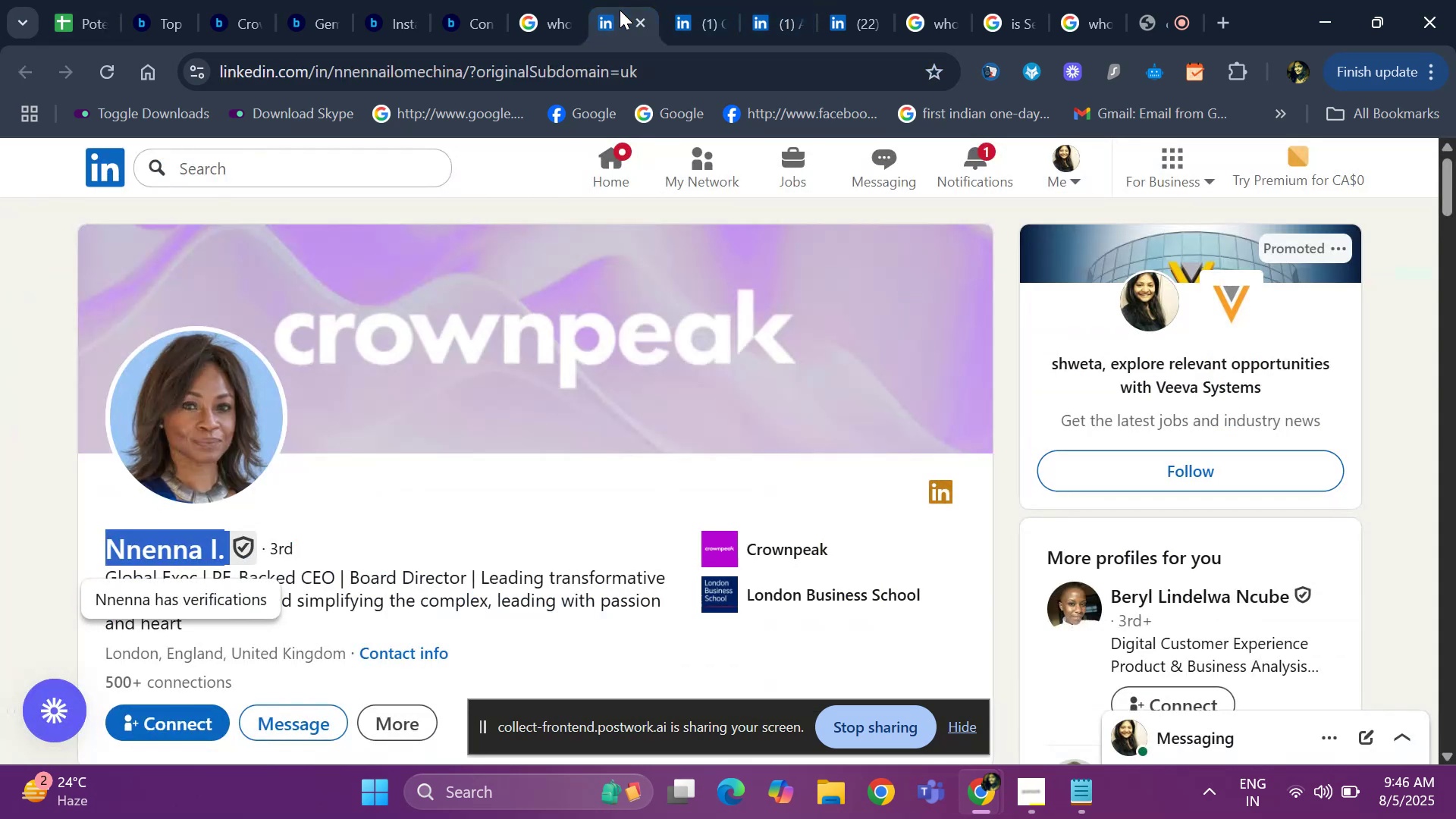 
key(Control+C)
 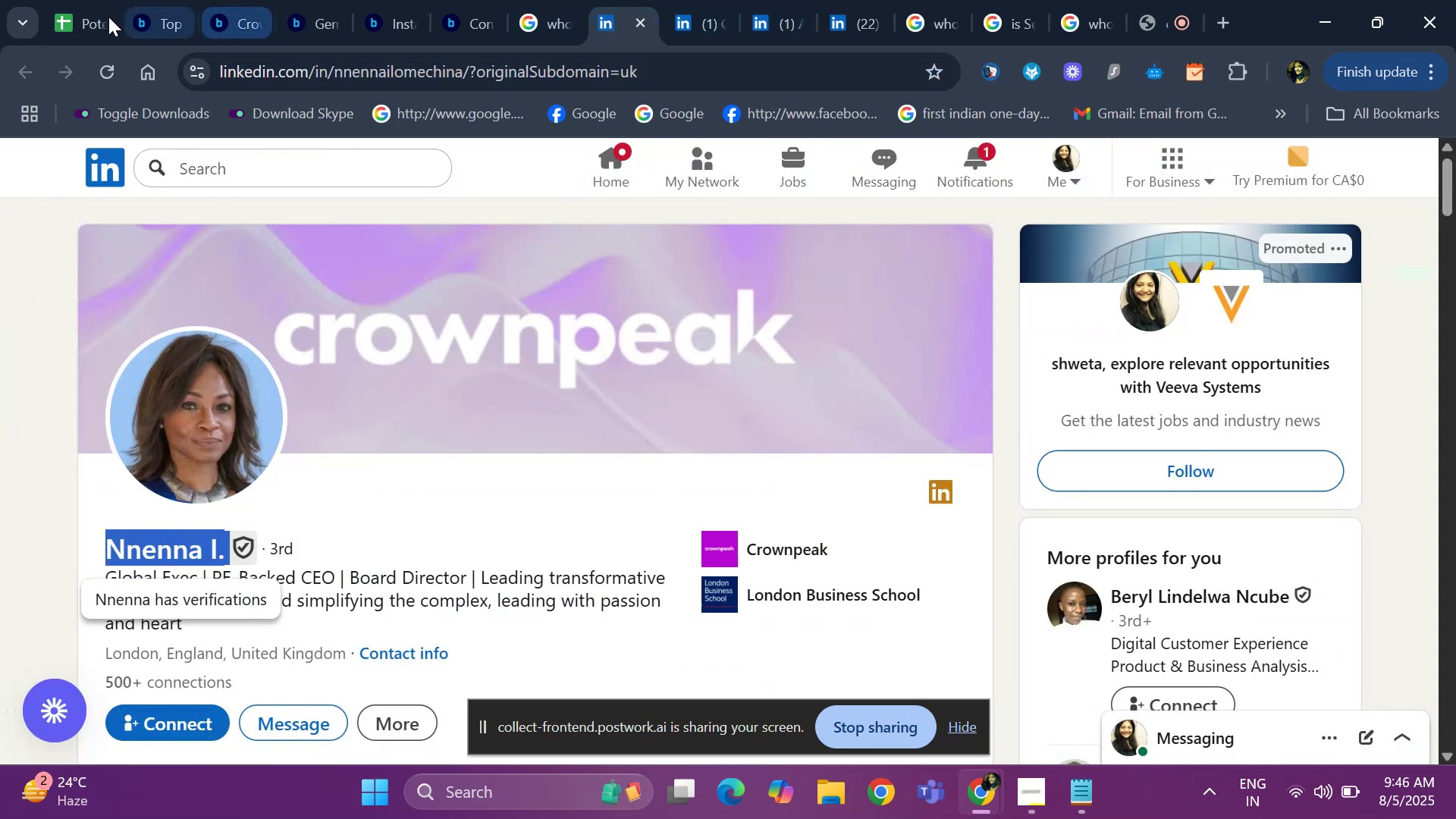 
left_click([99, 19])
 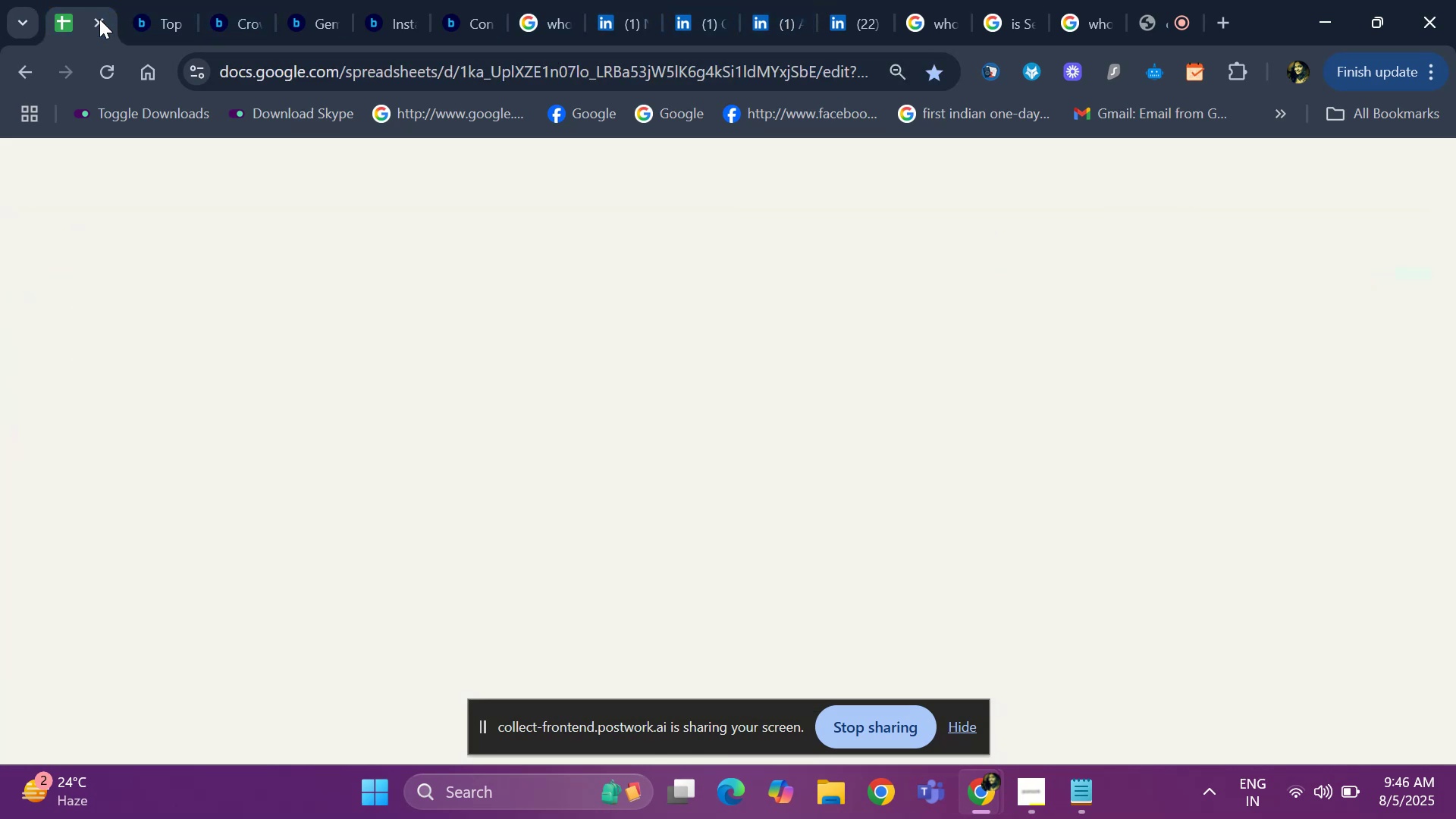 
key(Control+ControlLeft)
 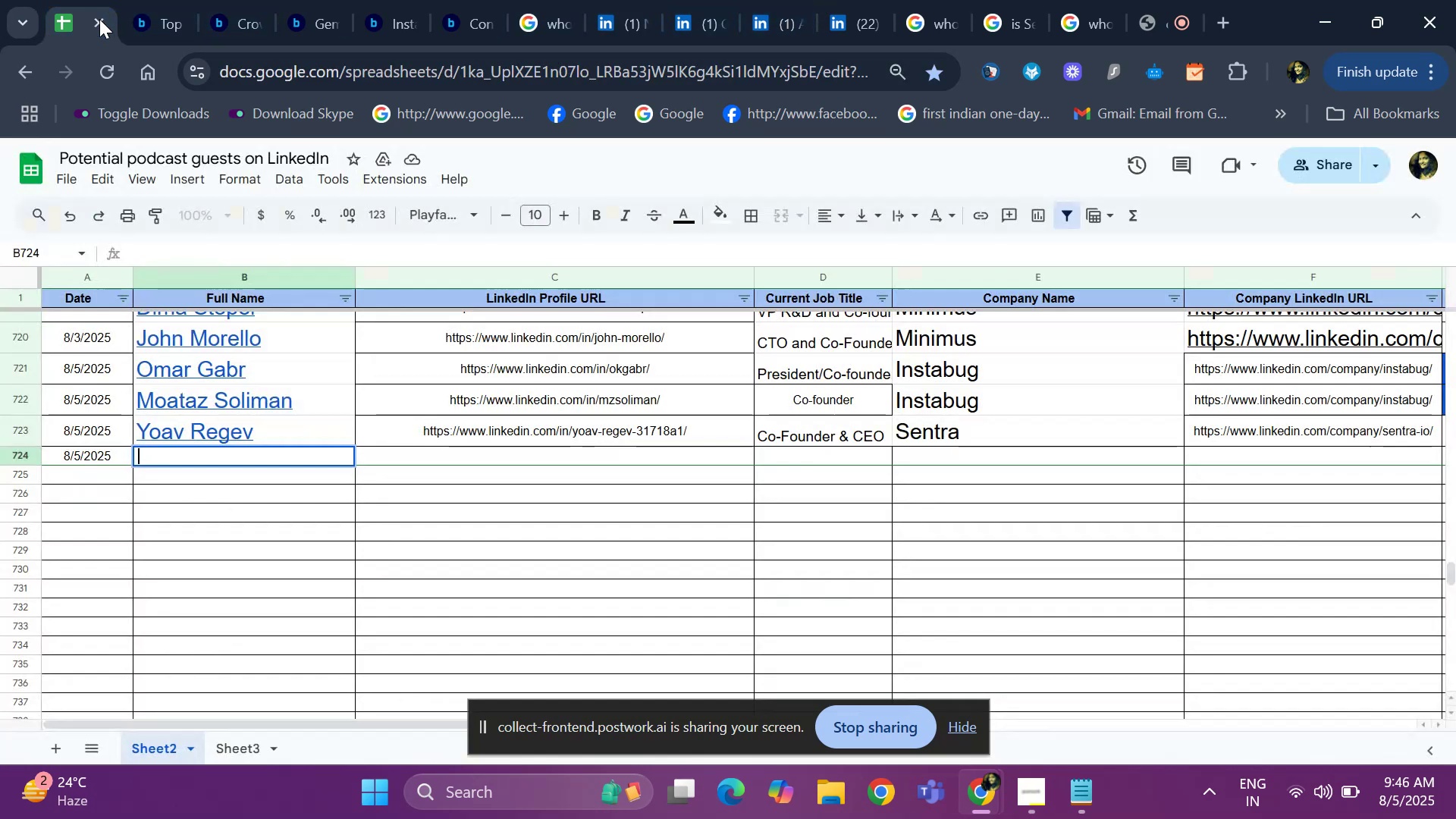 
key(Control+V)
 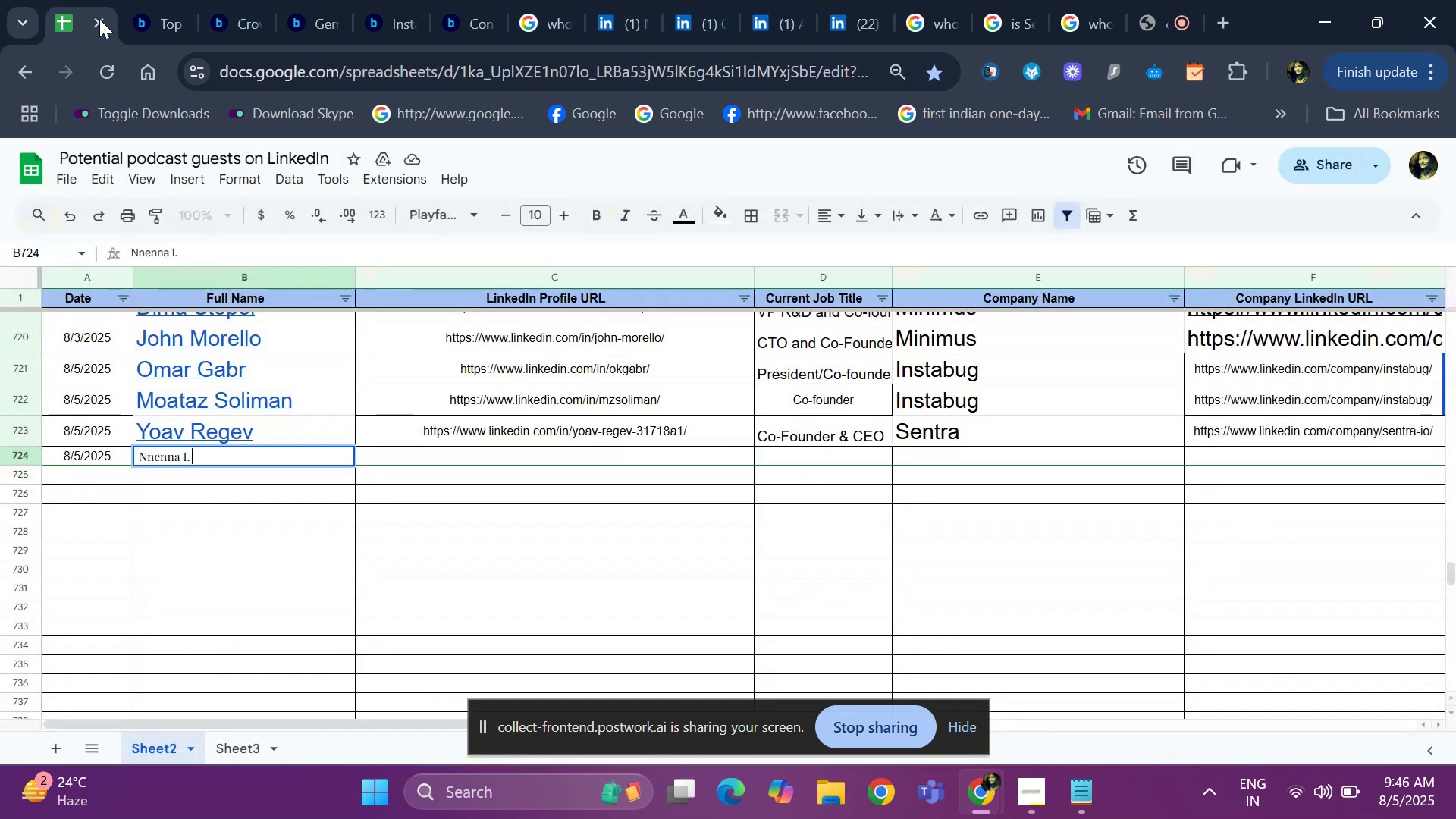 
key(ArrowRight)
 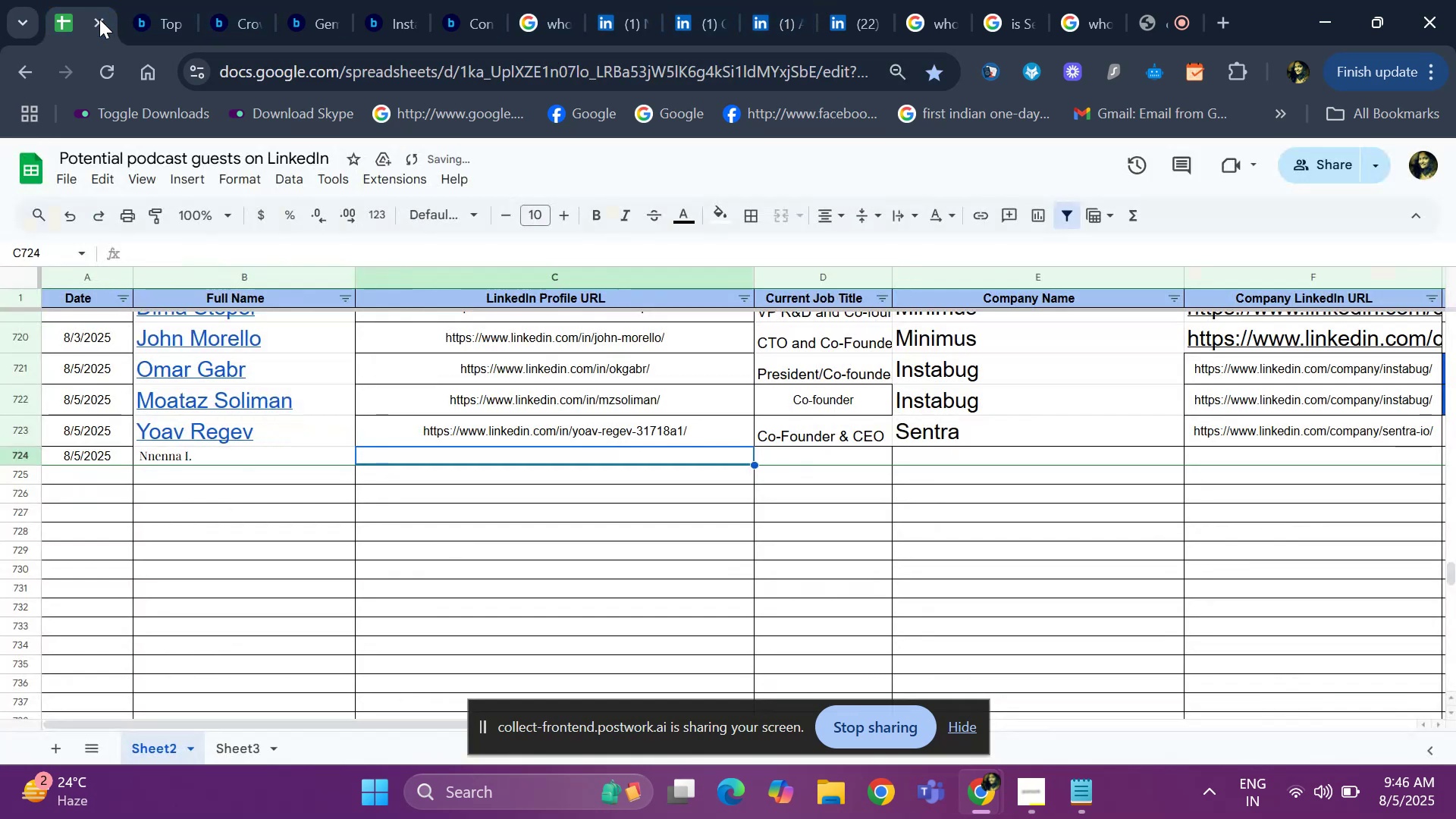 
key(ArrowLeft)
 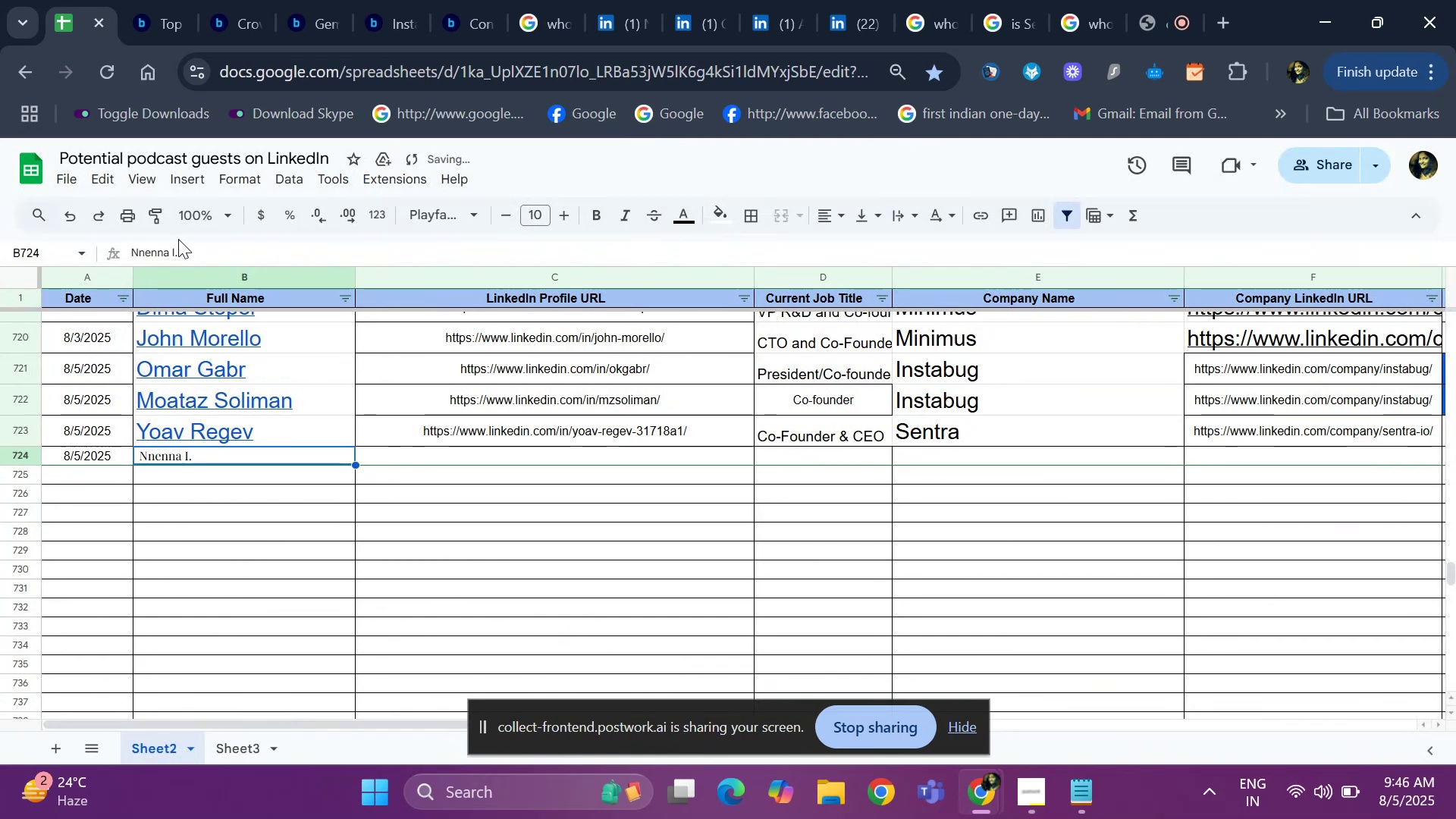 
left_click([193, 253])
 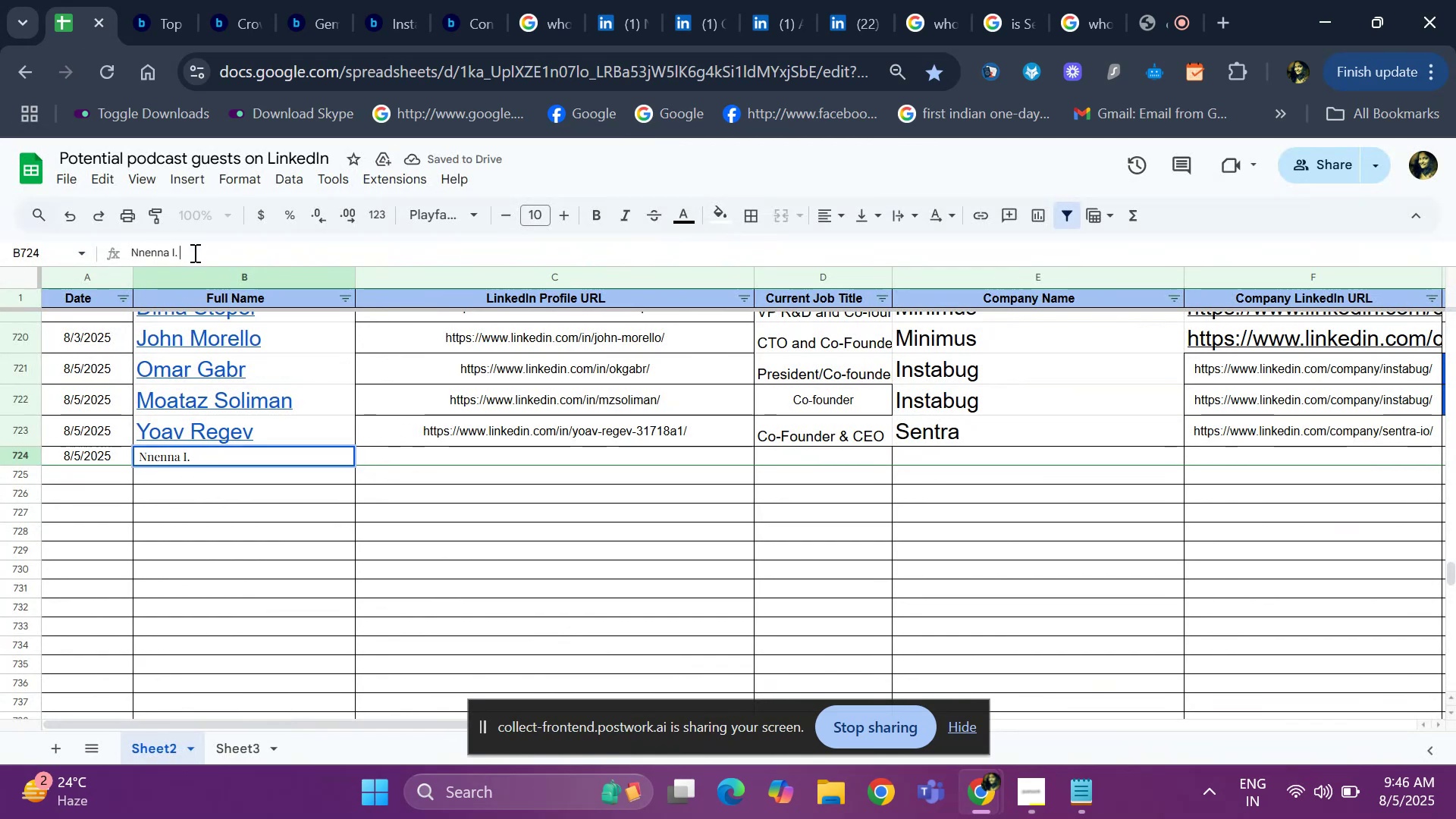 
key(Backspace)
 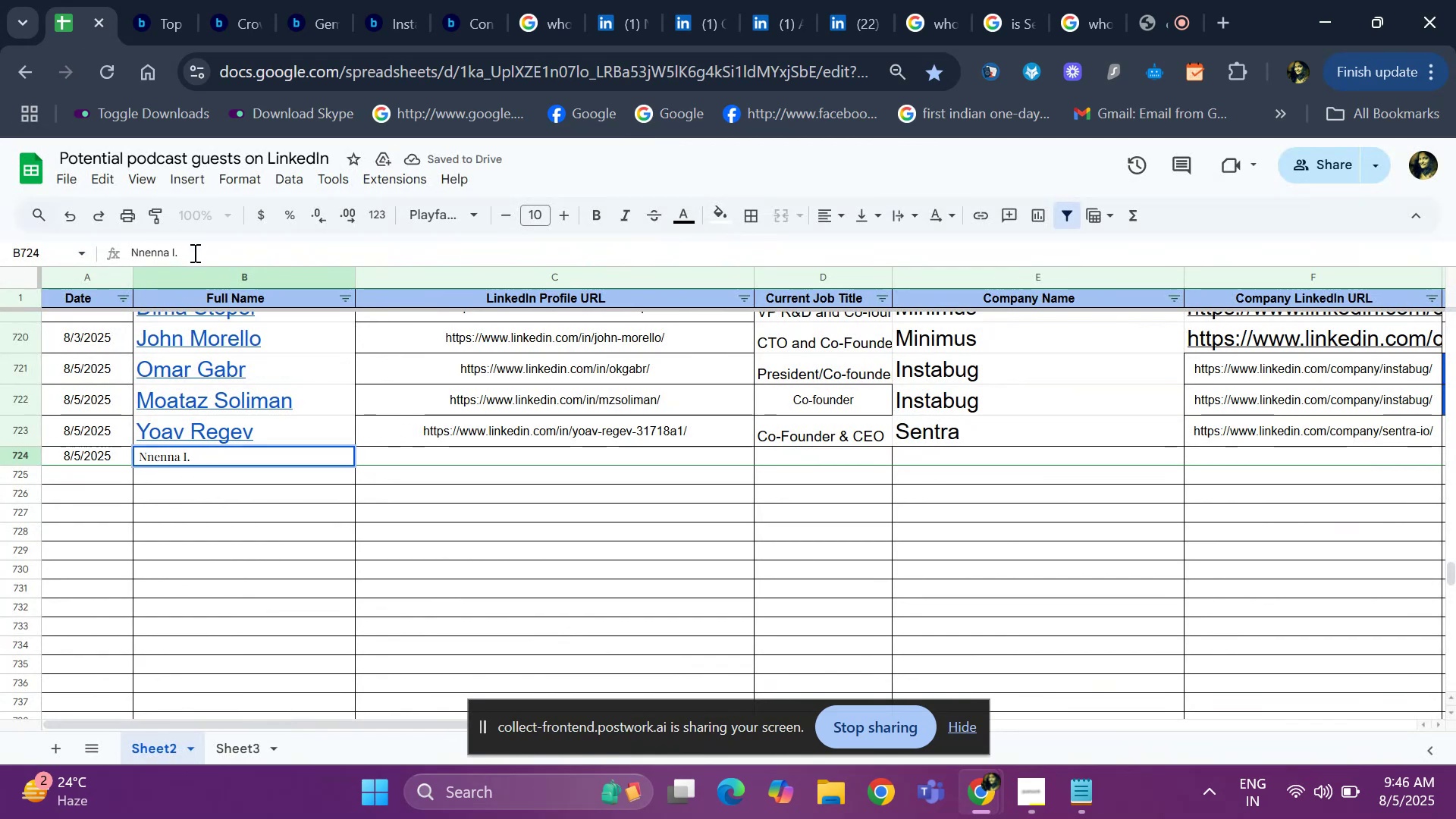 
key(Backspace)
 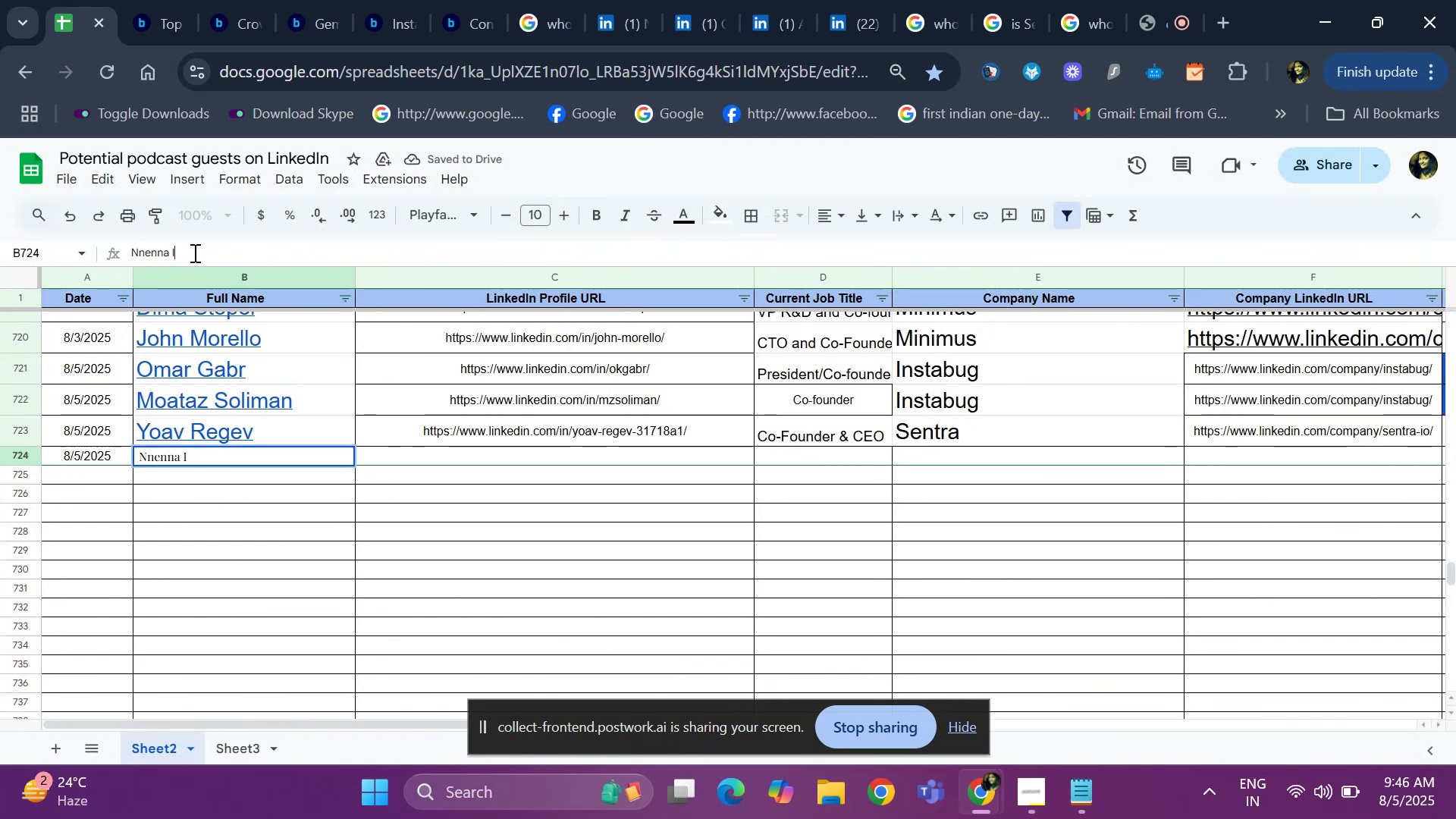 
key(Enter)
 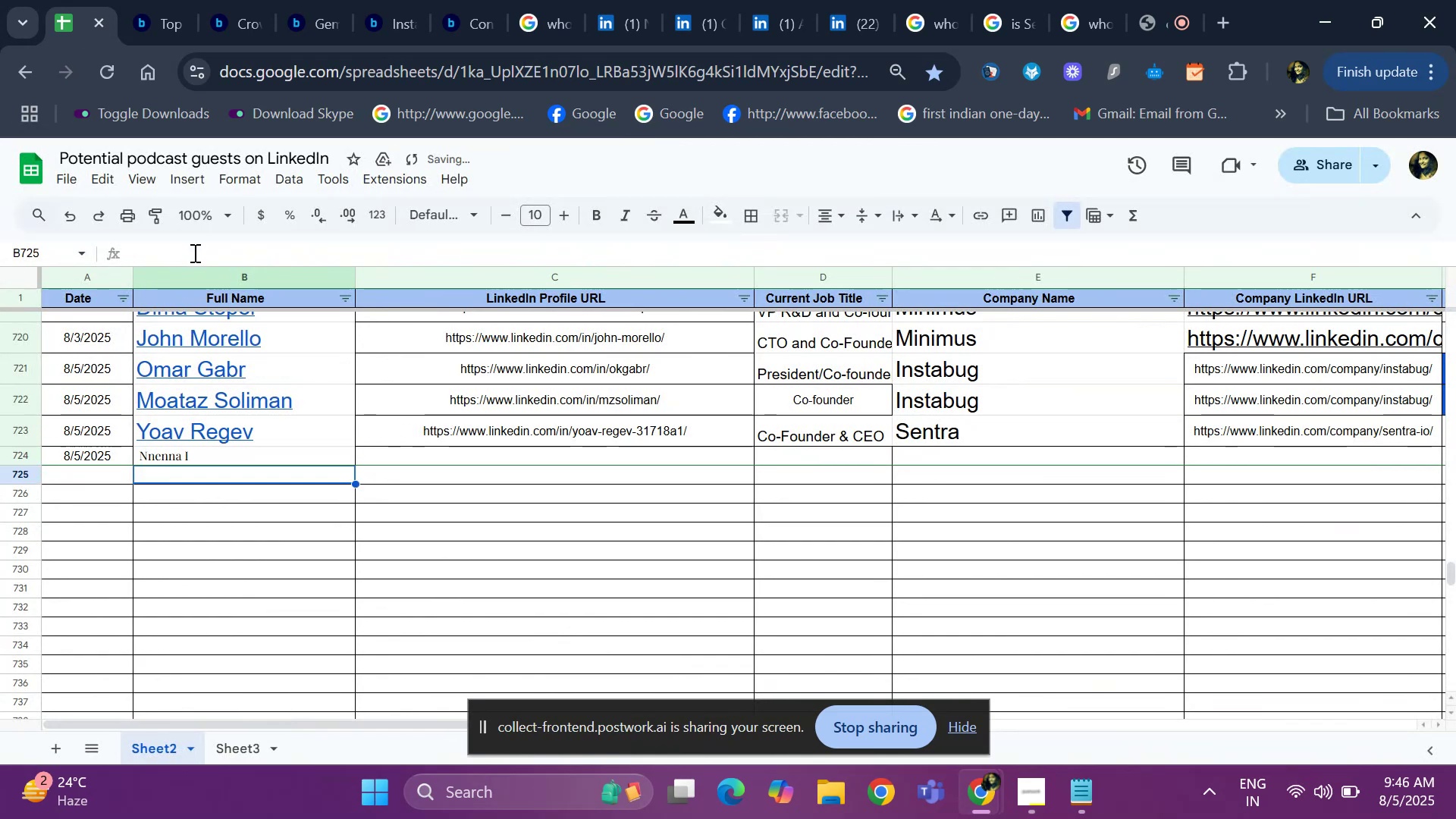 
key(ArrowUp)
 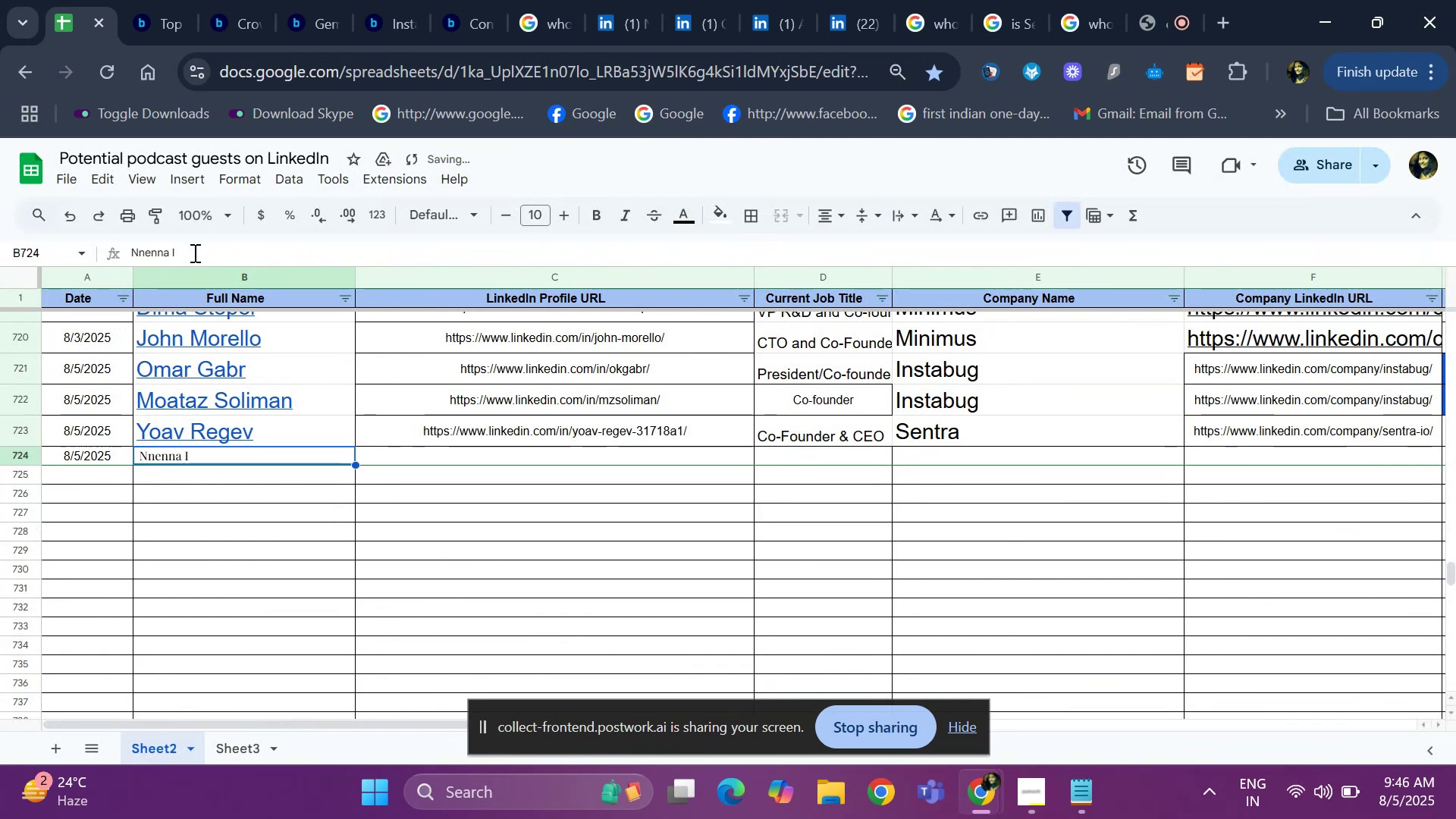 
key(ArrowRight)
 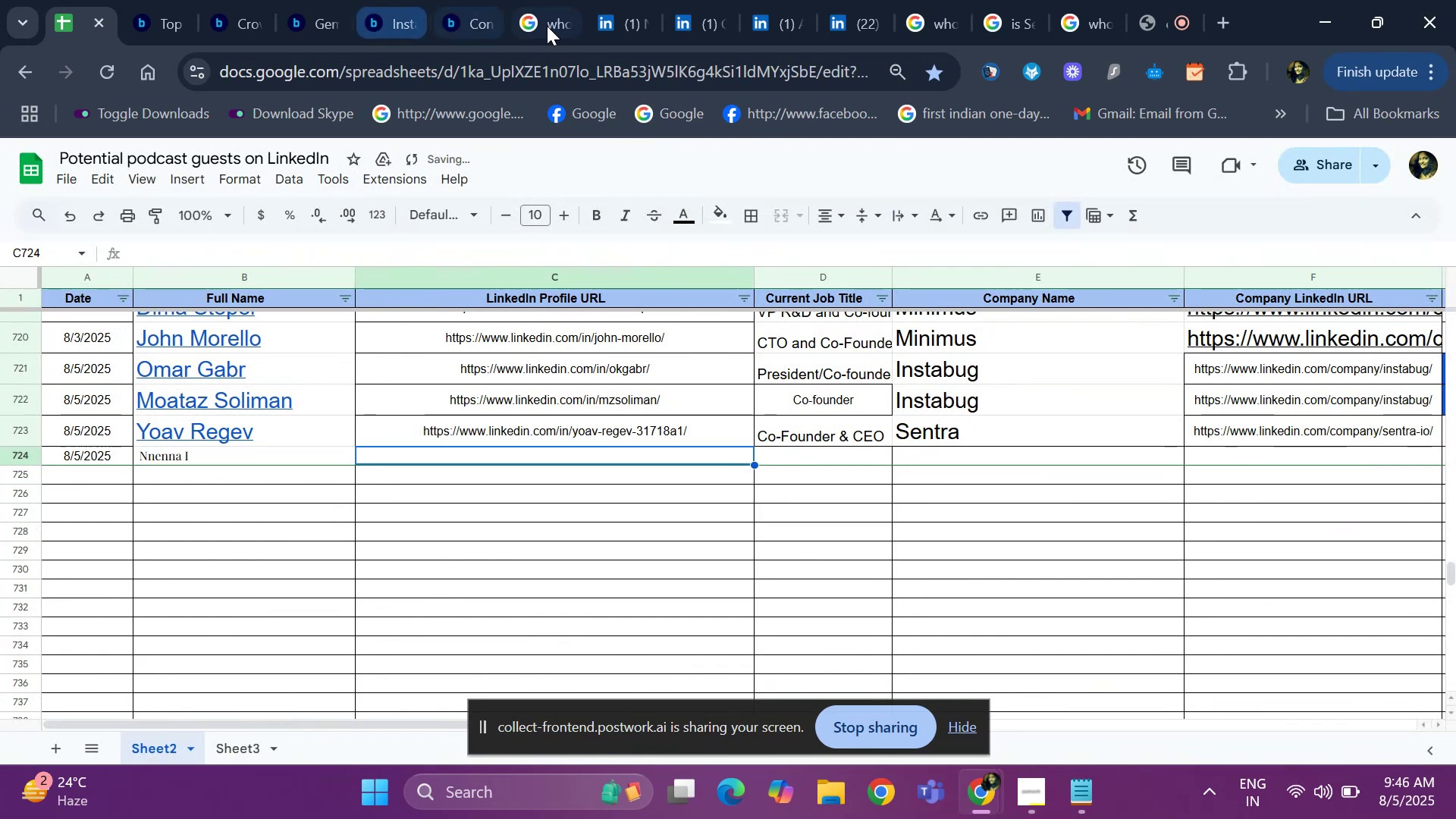 
left_click([588, 25])
 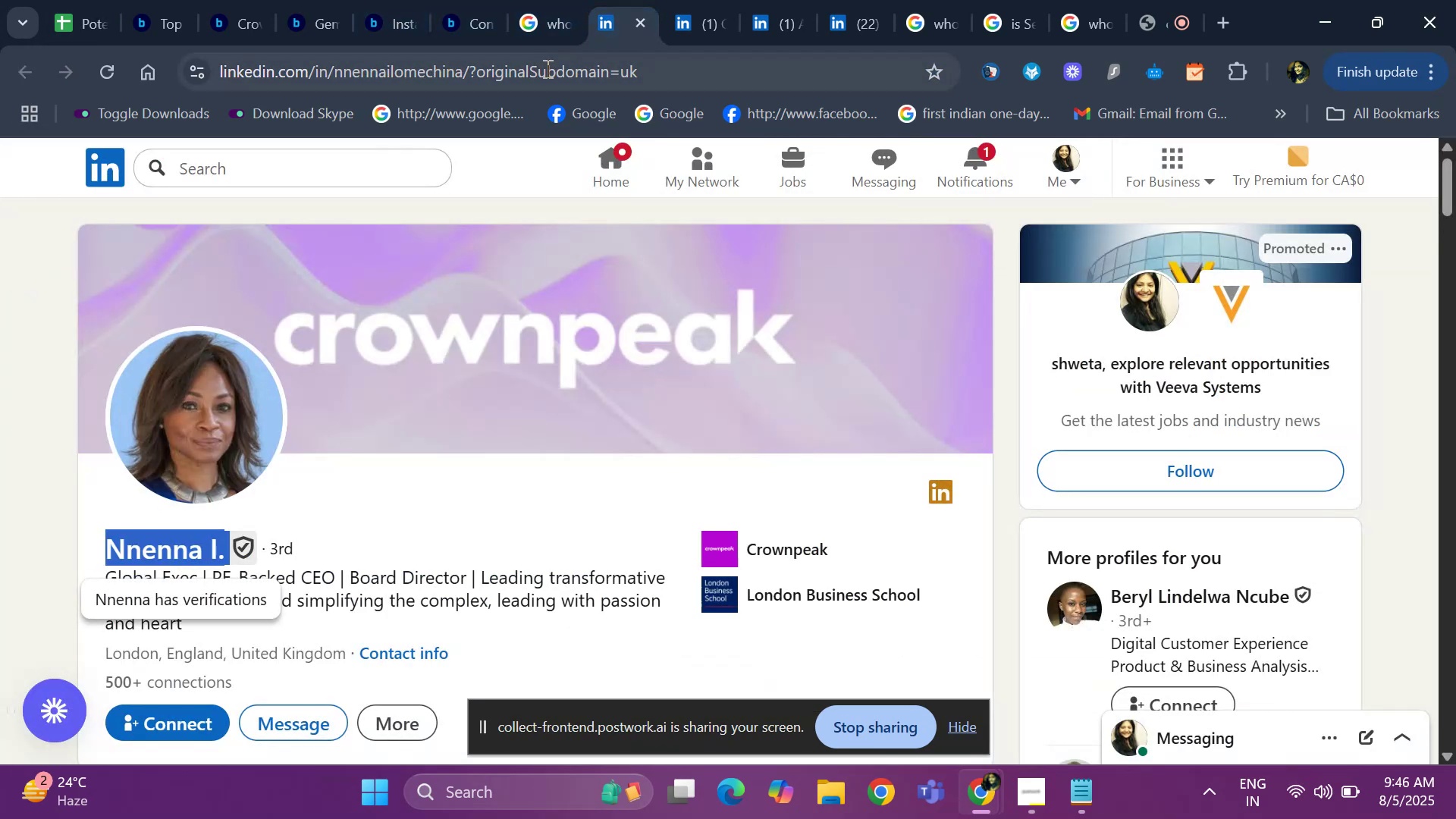 
left_click([546, 68])
 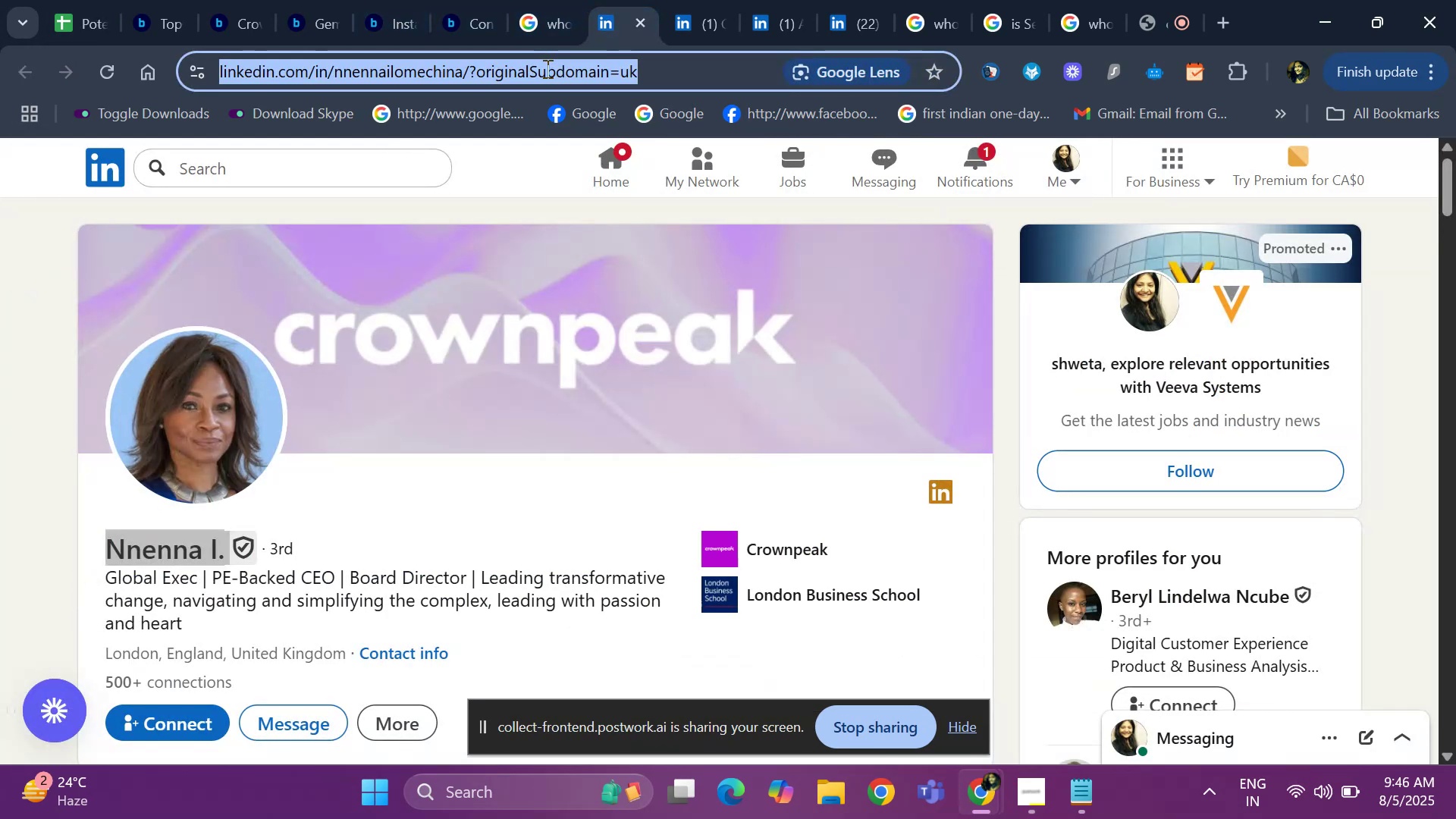 
key(Control+C)
 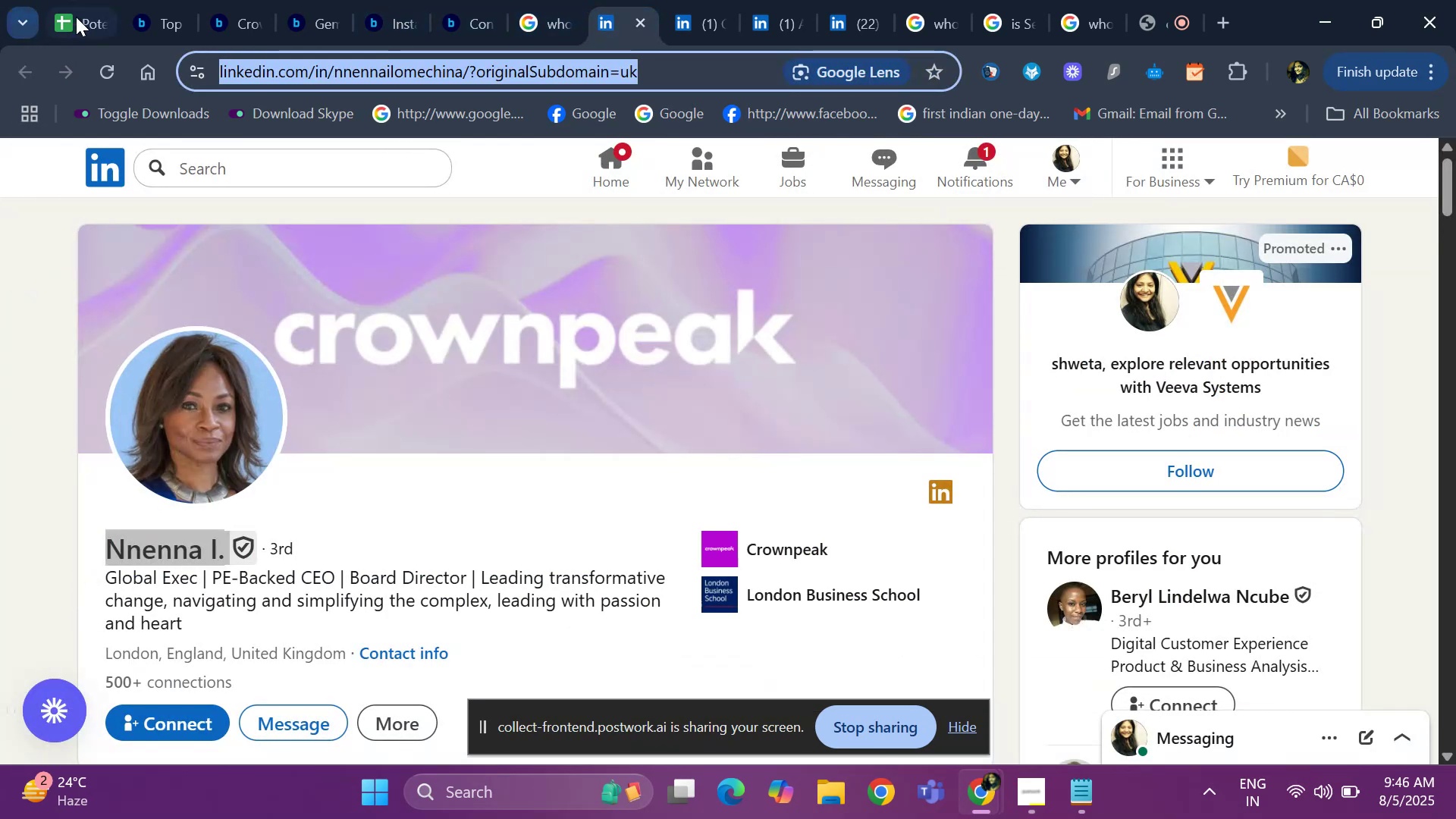 
left_click([77, 17])
 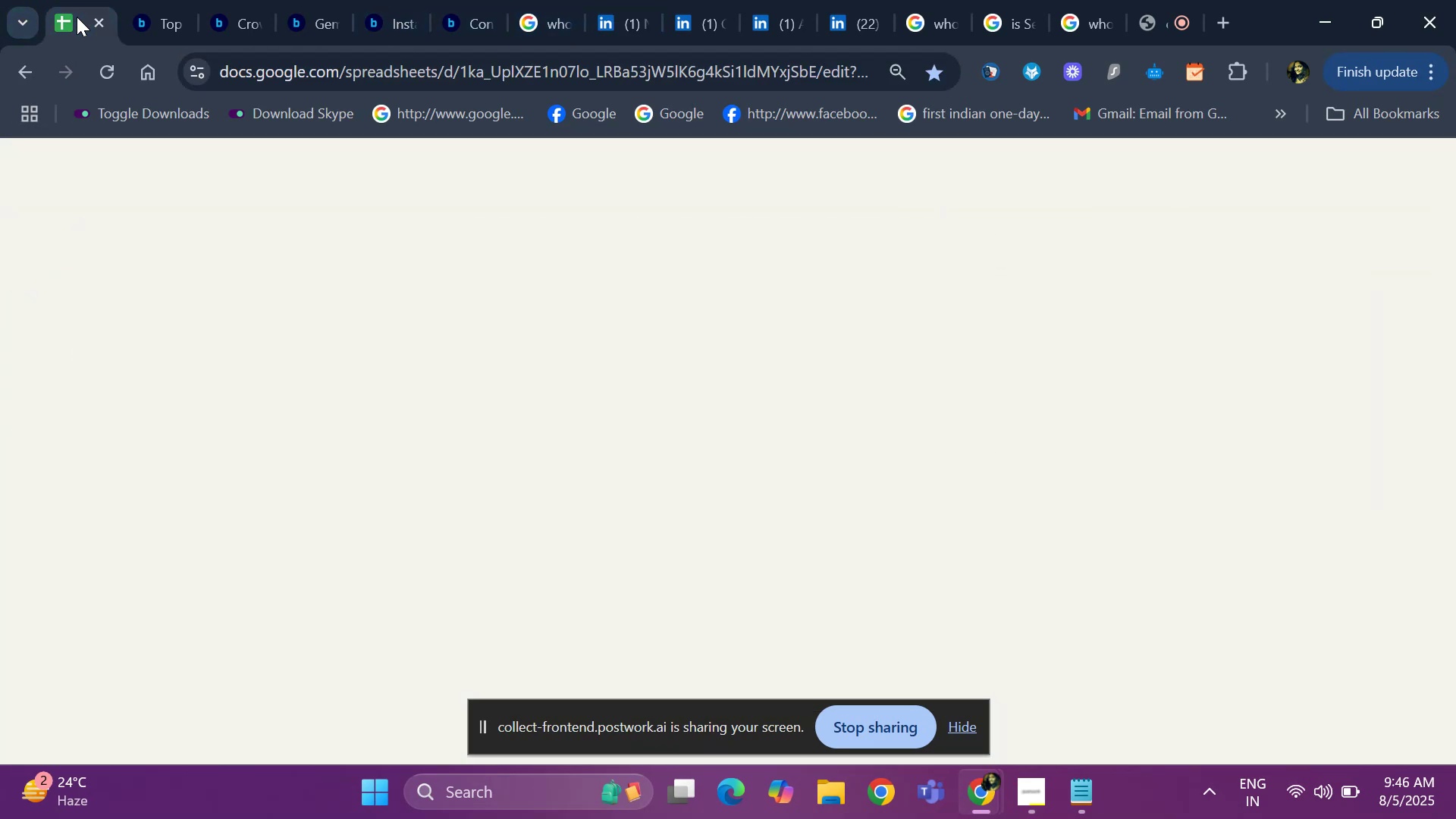 
key(Control+V)
 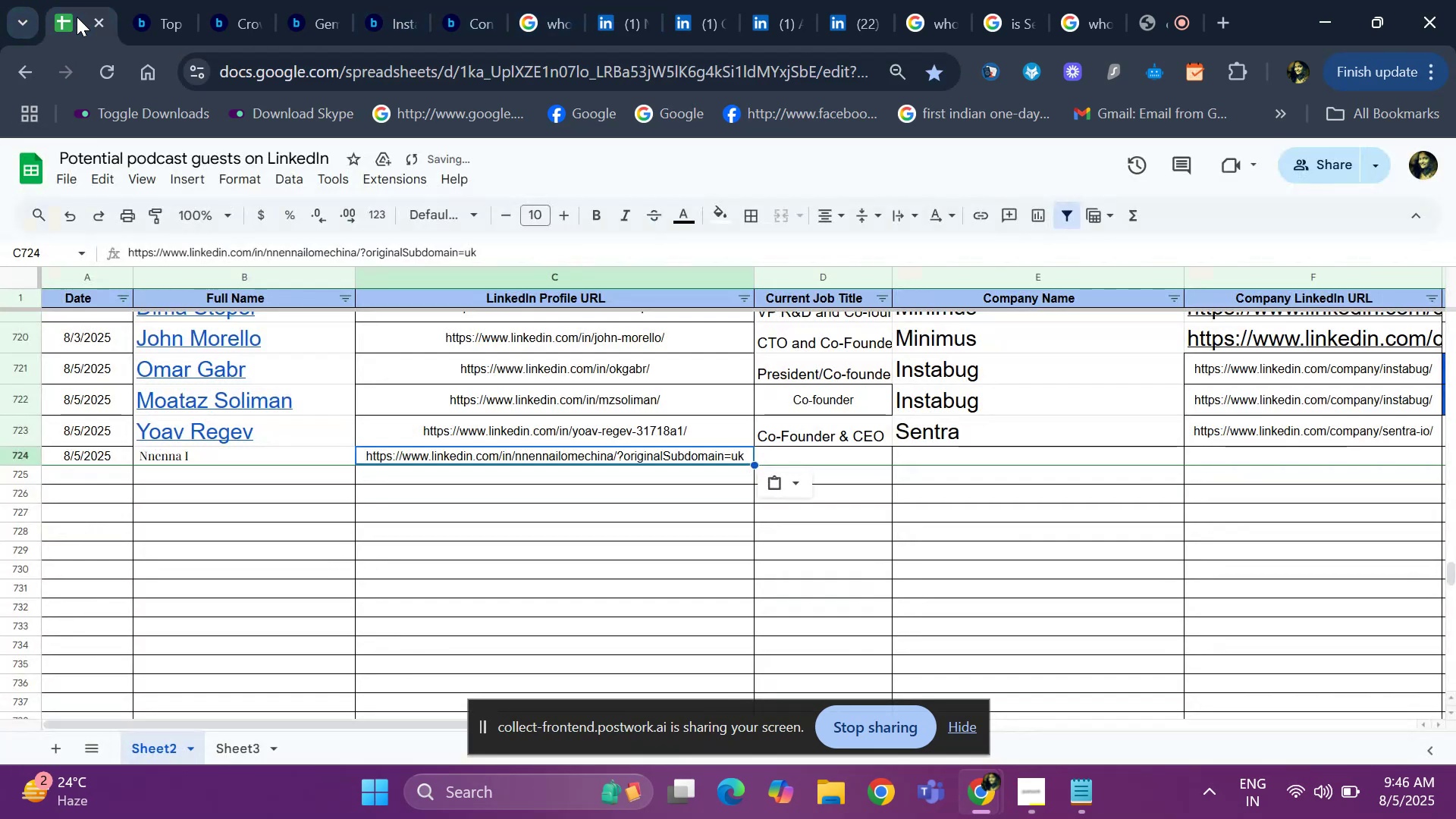 
key(ArrowRight)
 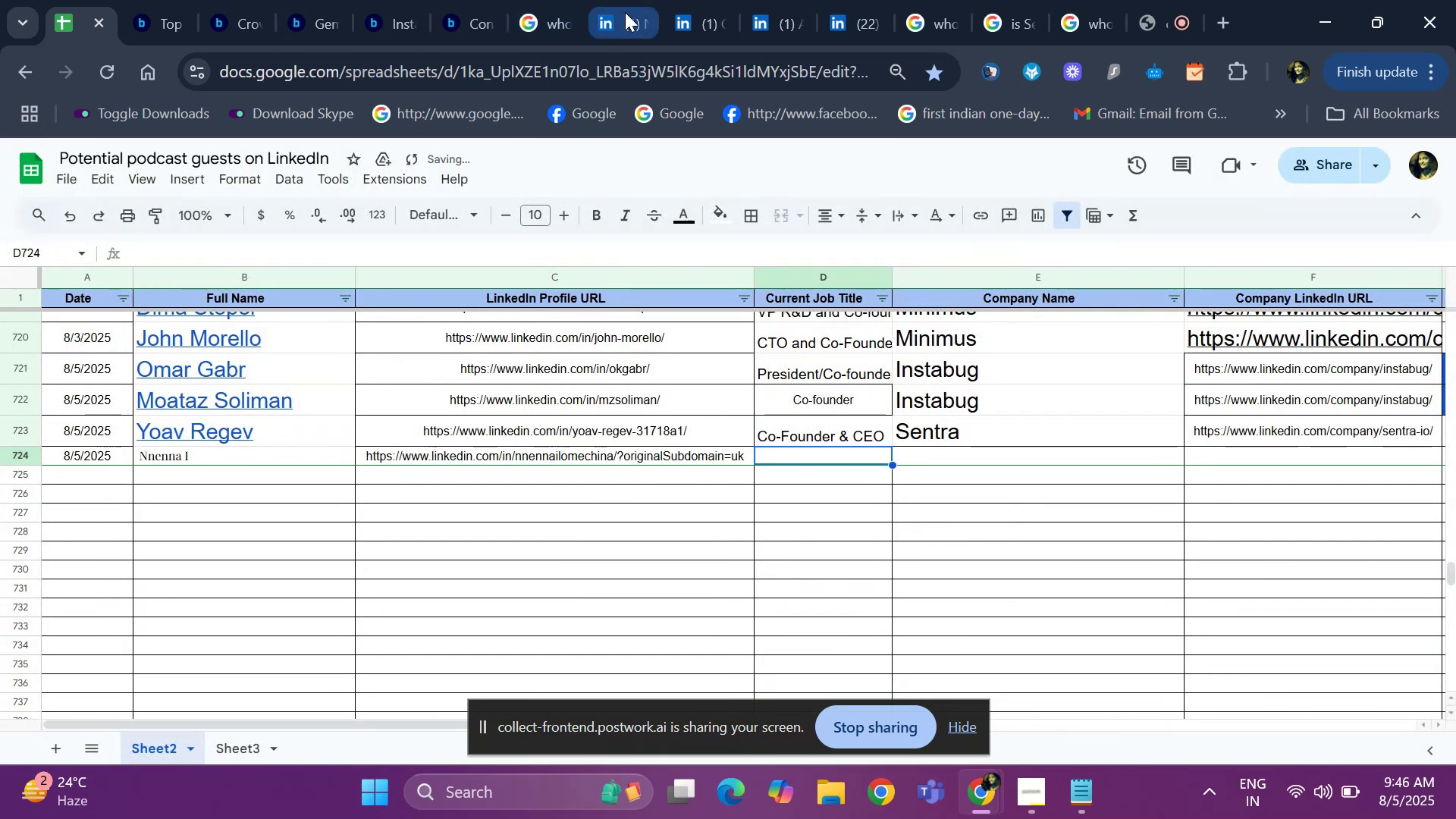 
left_click([641, 13])
 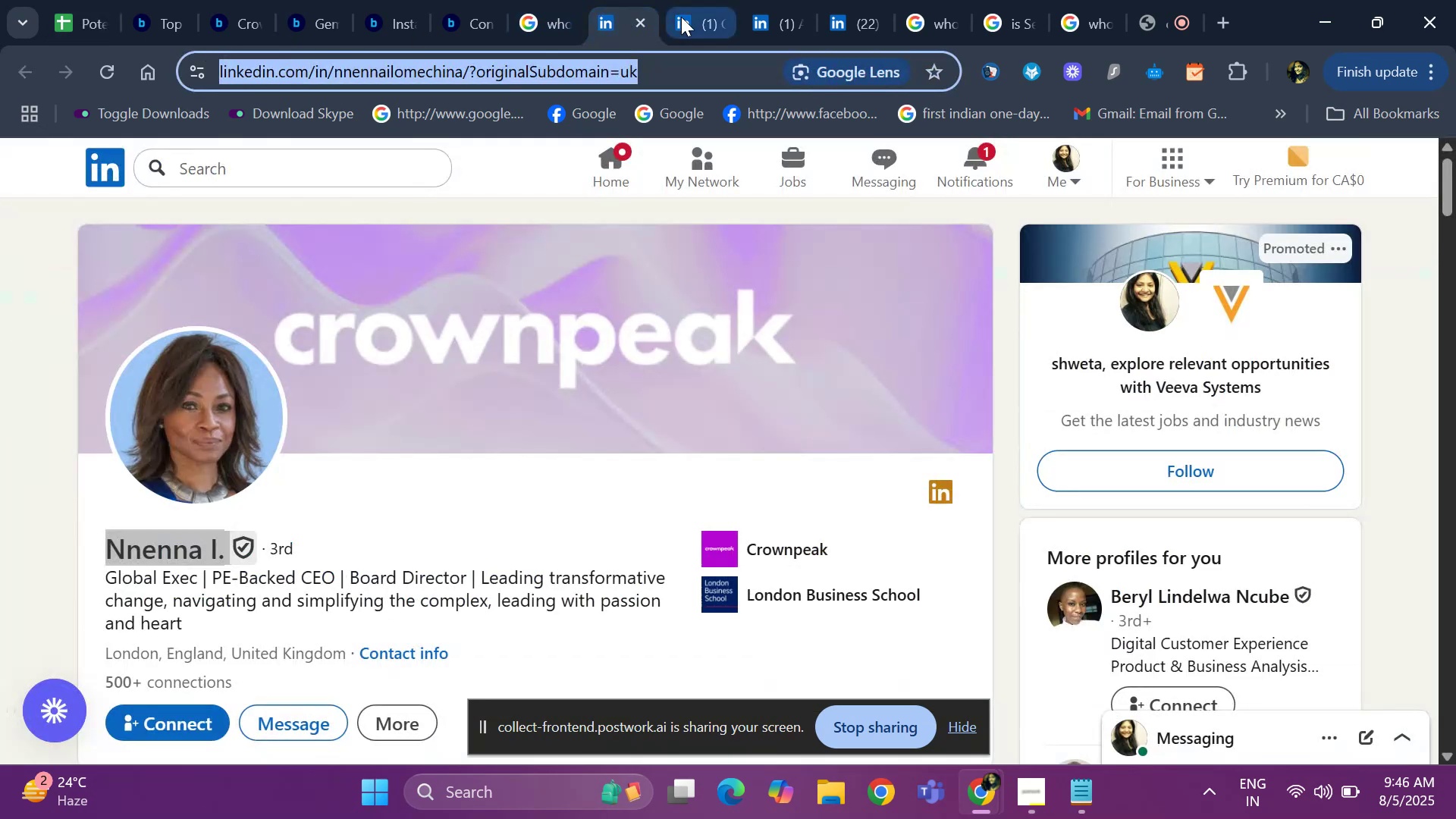 
left_click([681, 17])
 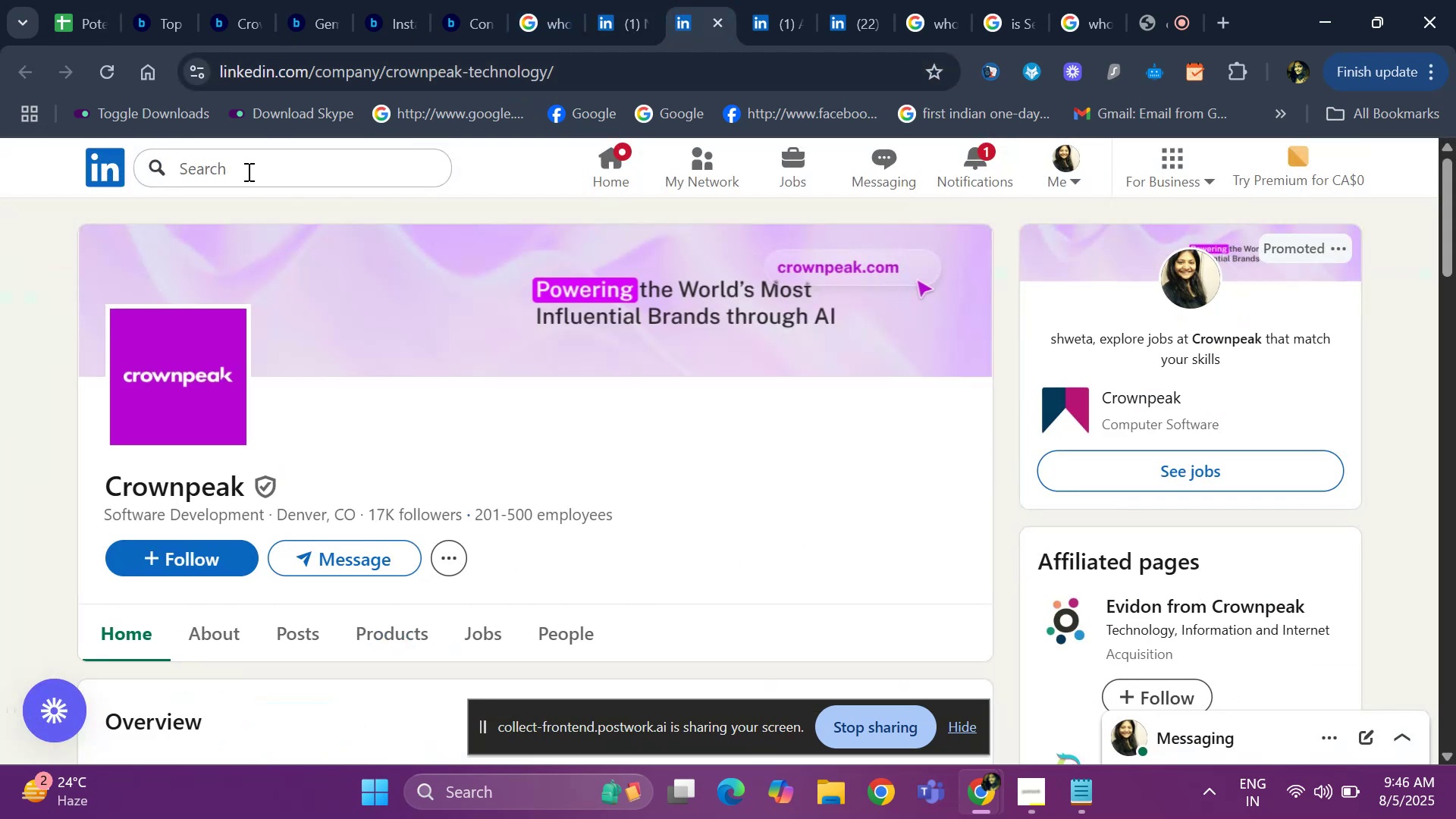 
wait(5.8)
 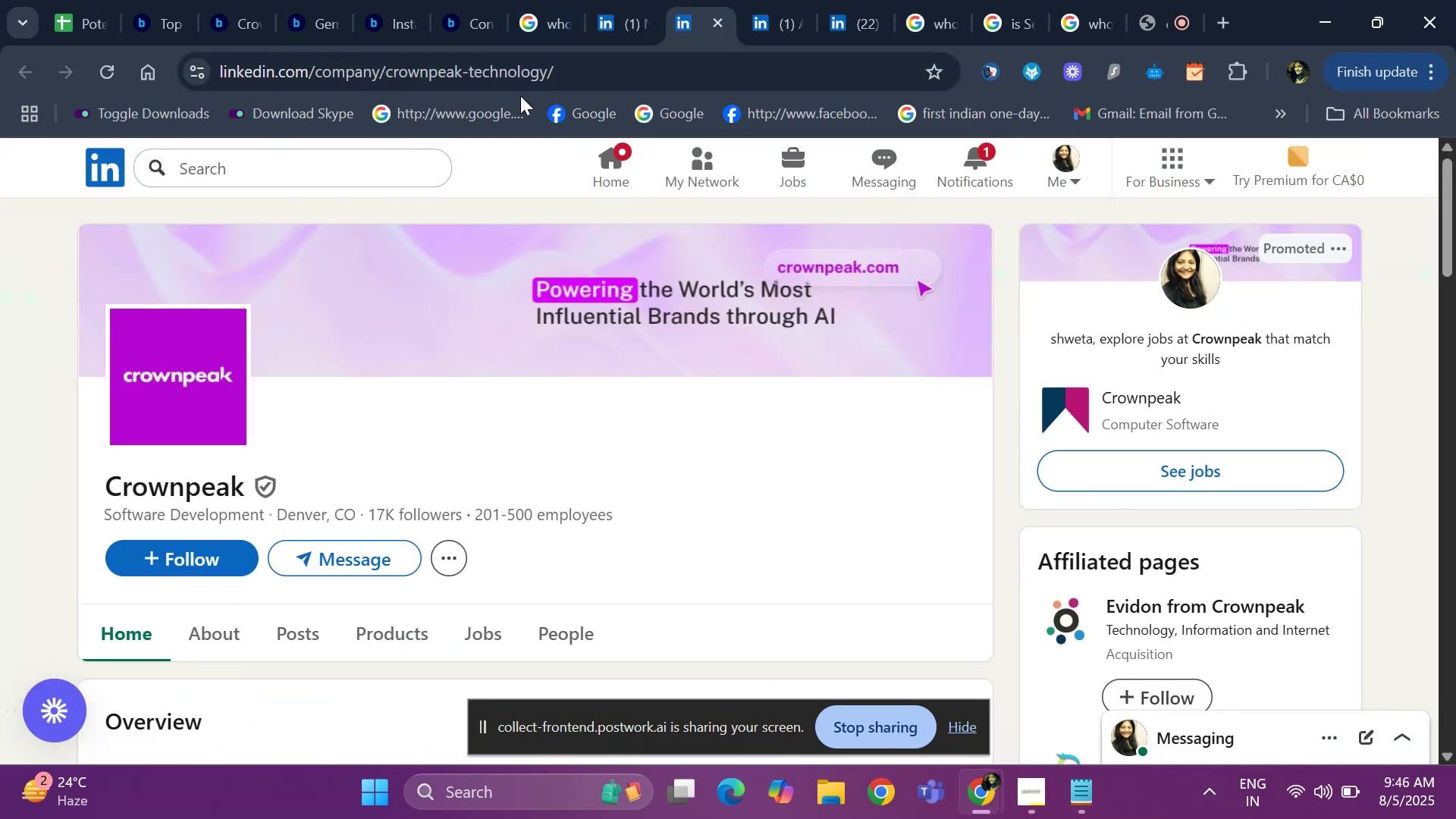 
left_click_drag(start_coordinate=[86, 476], to_coordinate=[257, 482])
 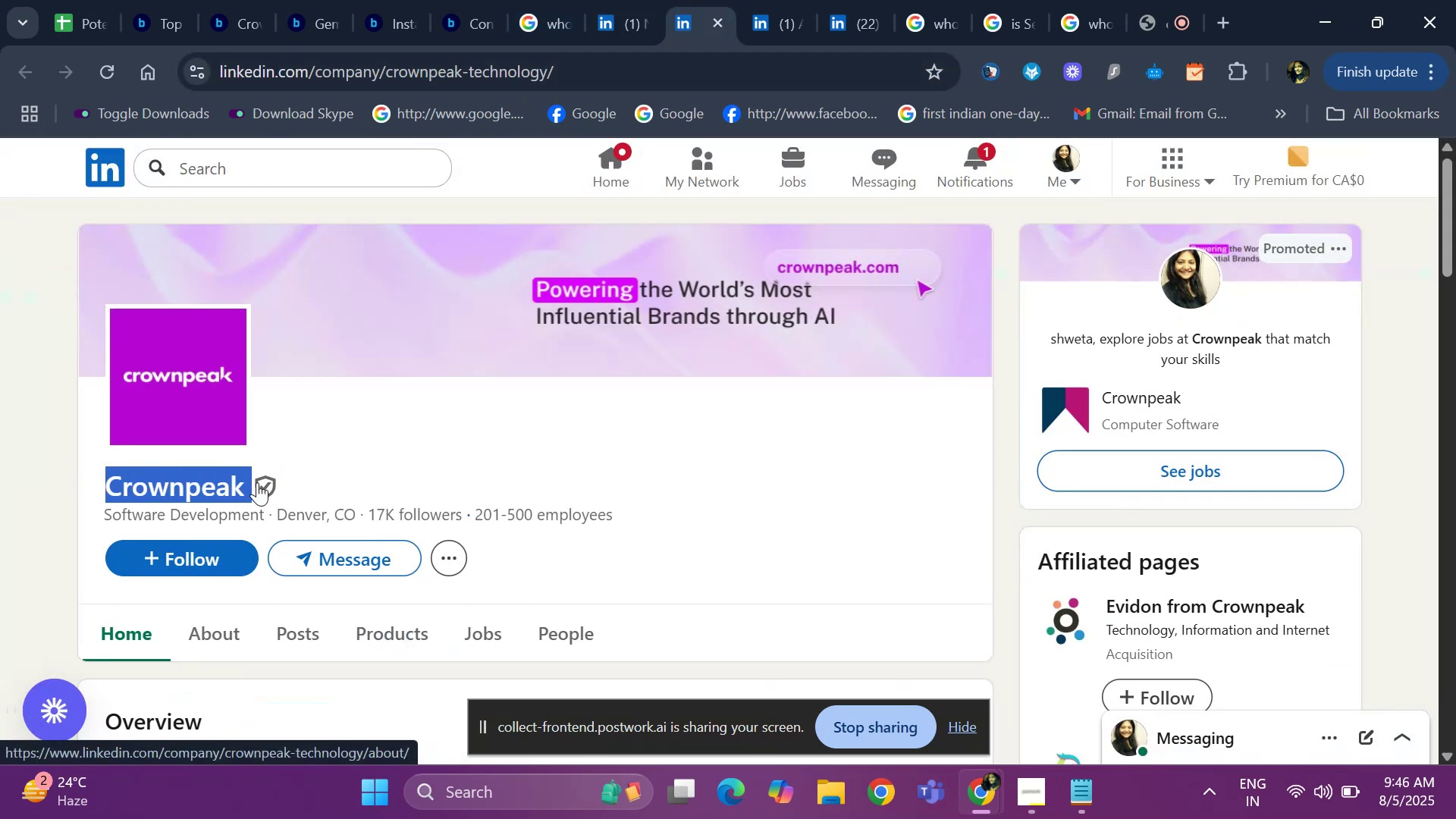 
key(Control+ControlLeft)
 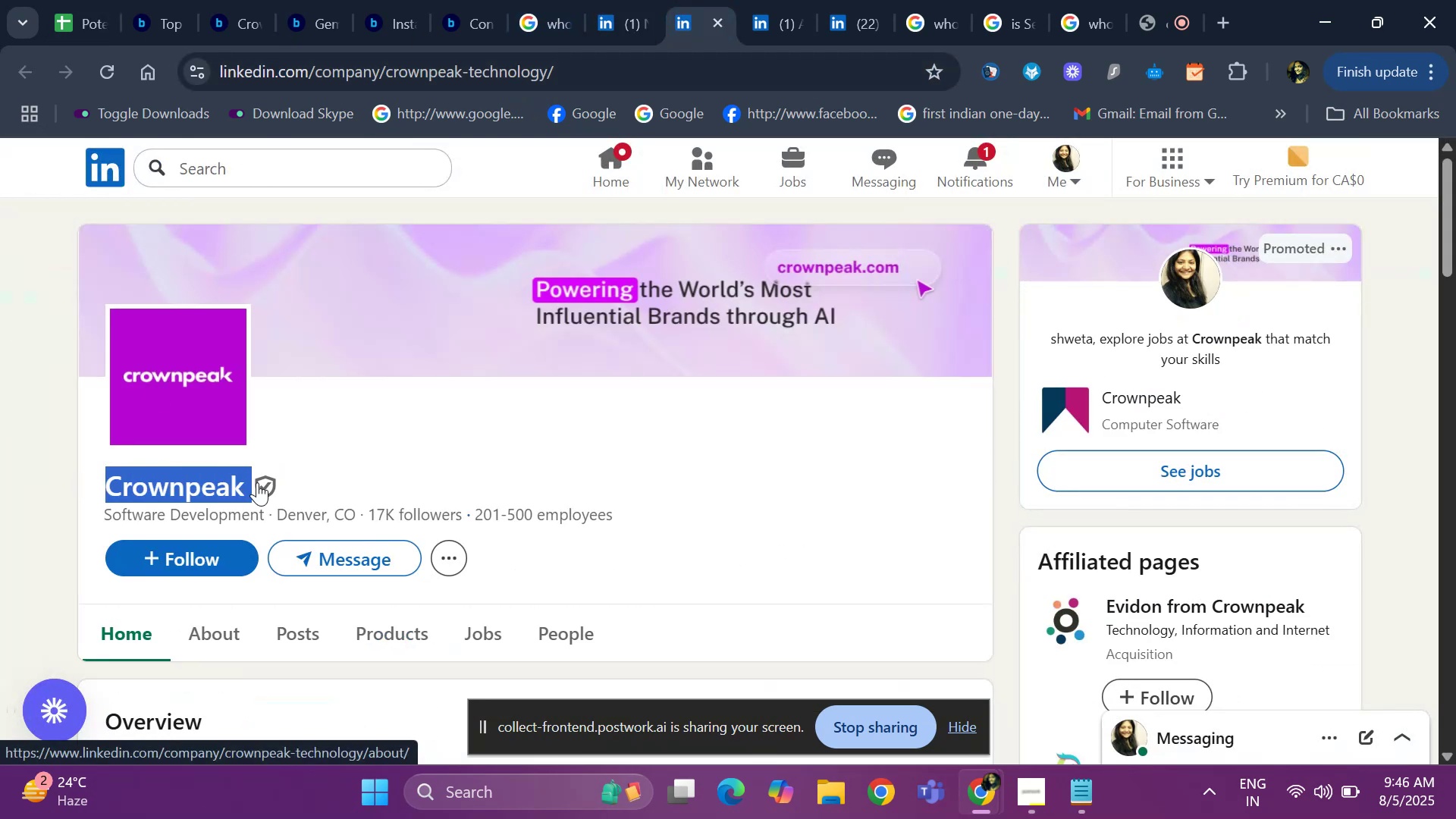 
key(Control+C)
 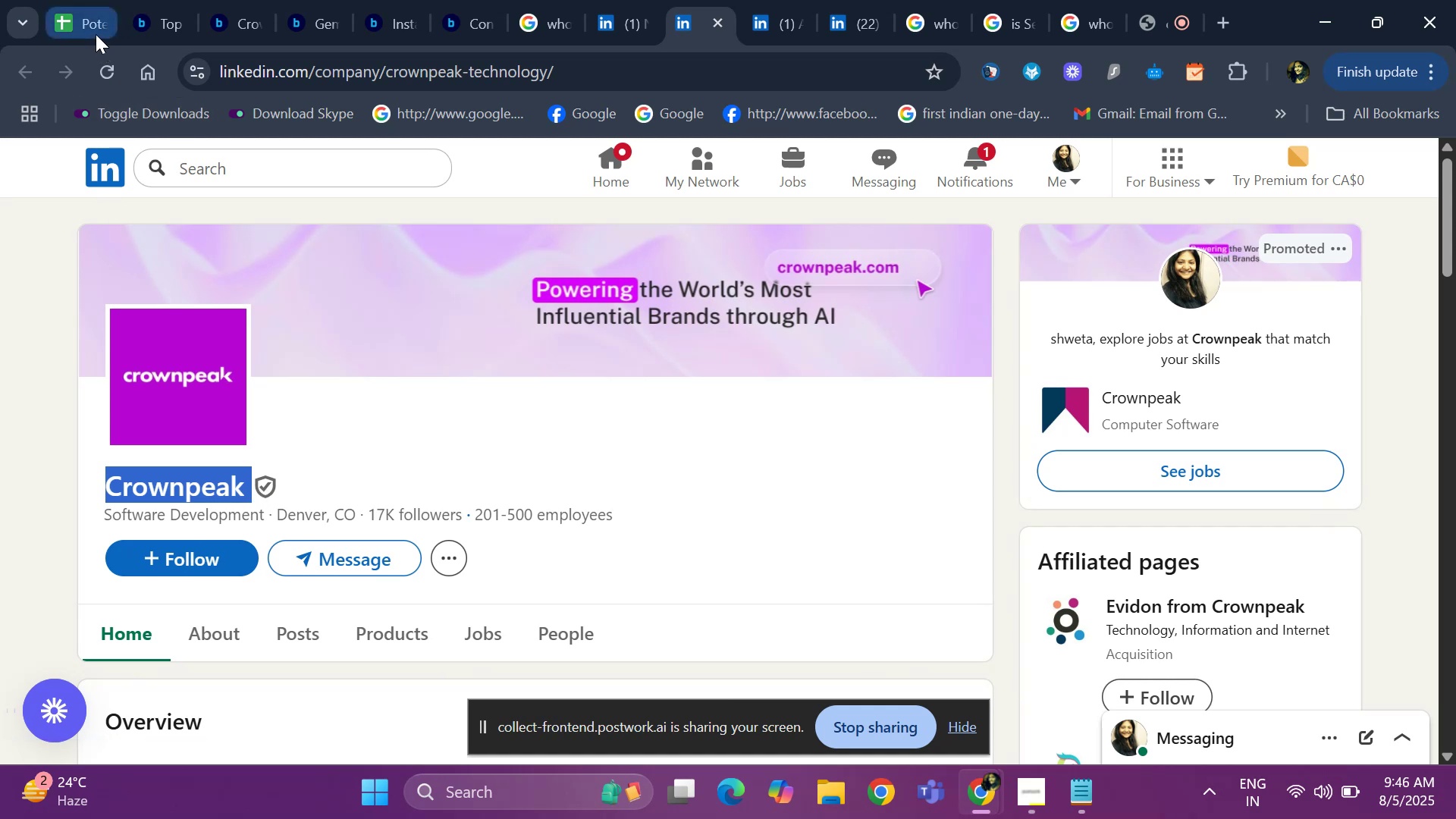 
left_click([96, 34])
 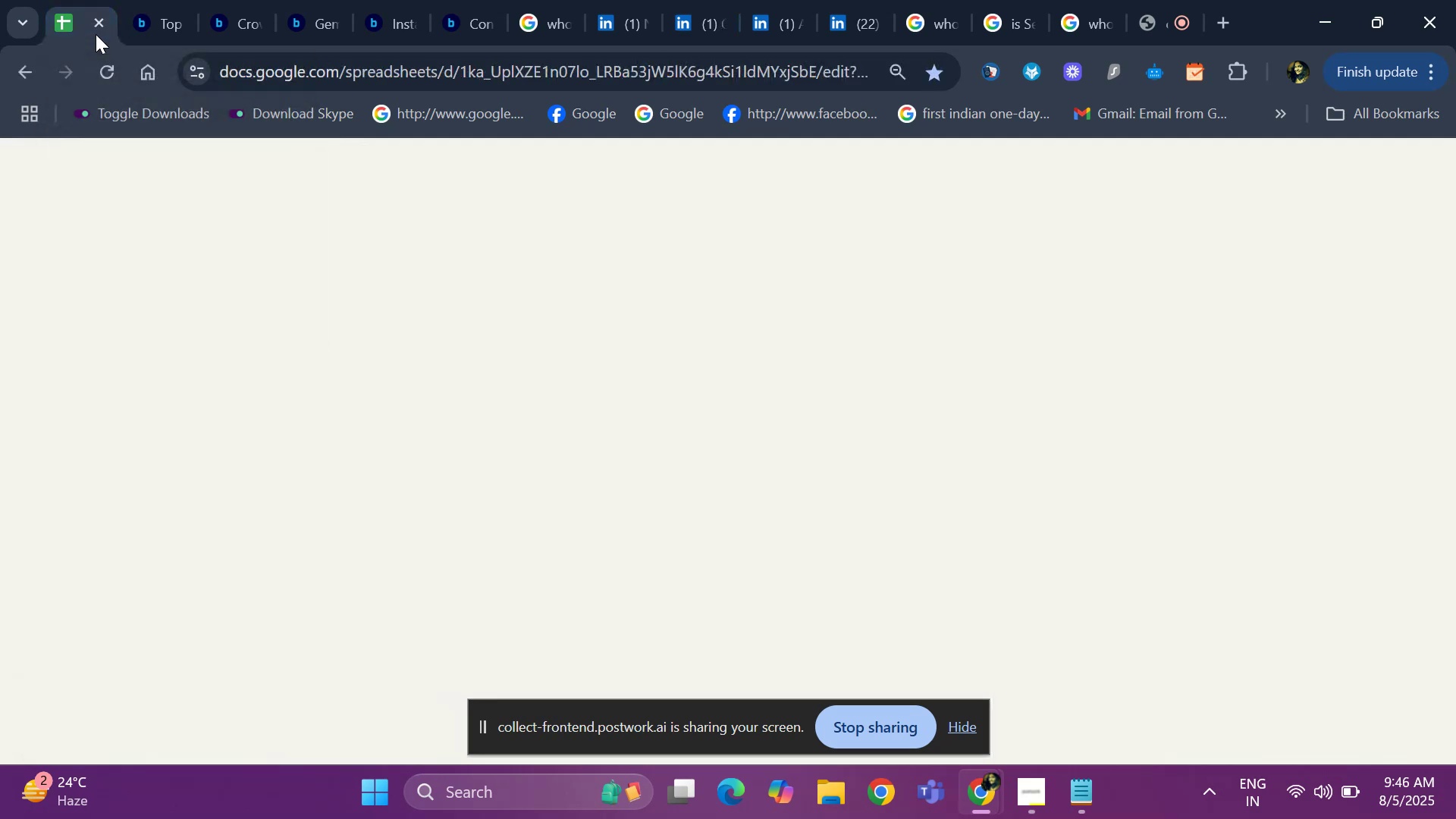 
key(Control+V)
 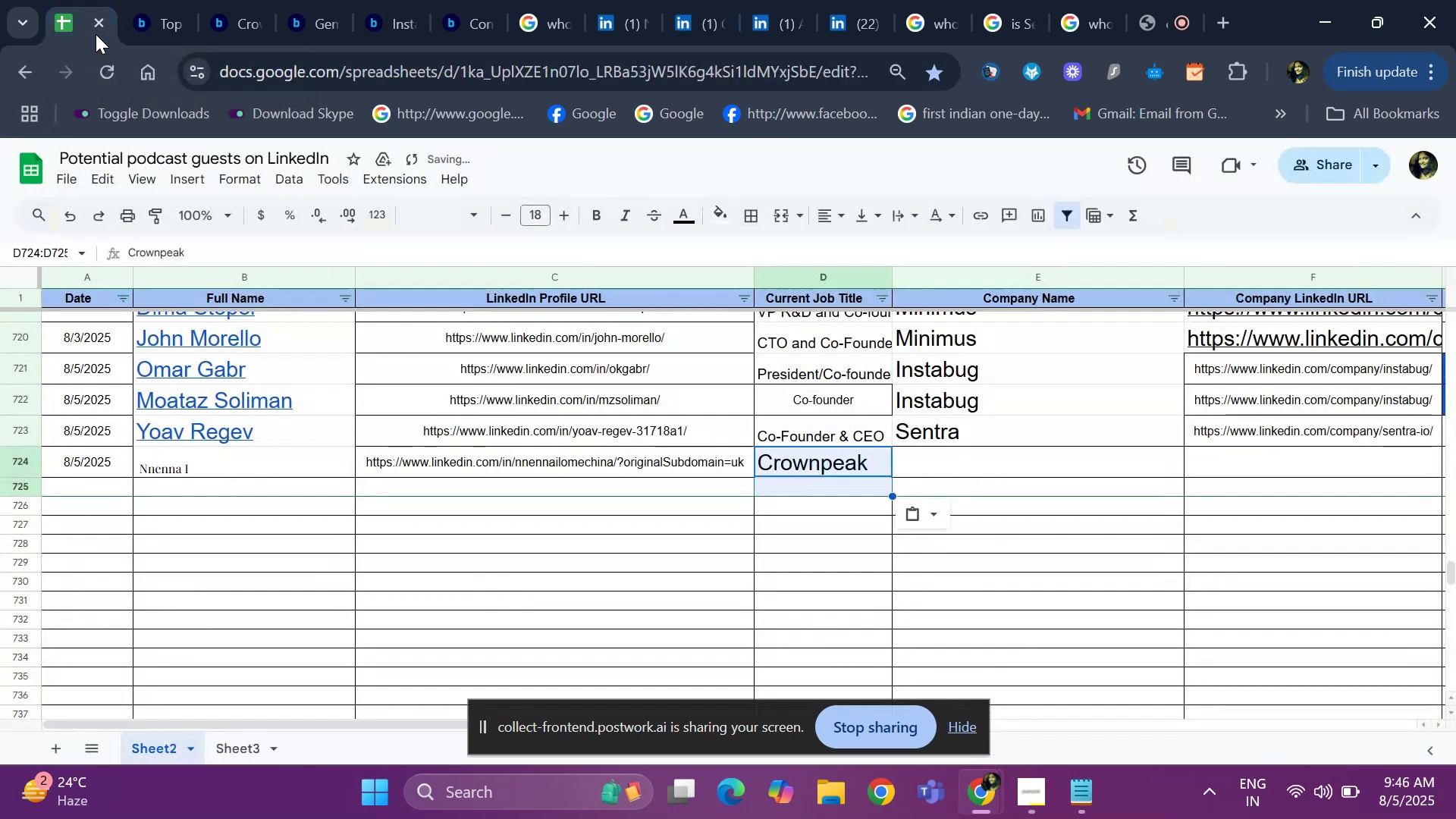 
key(Control+Z)
 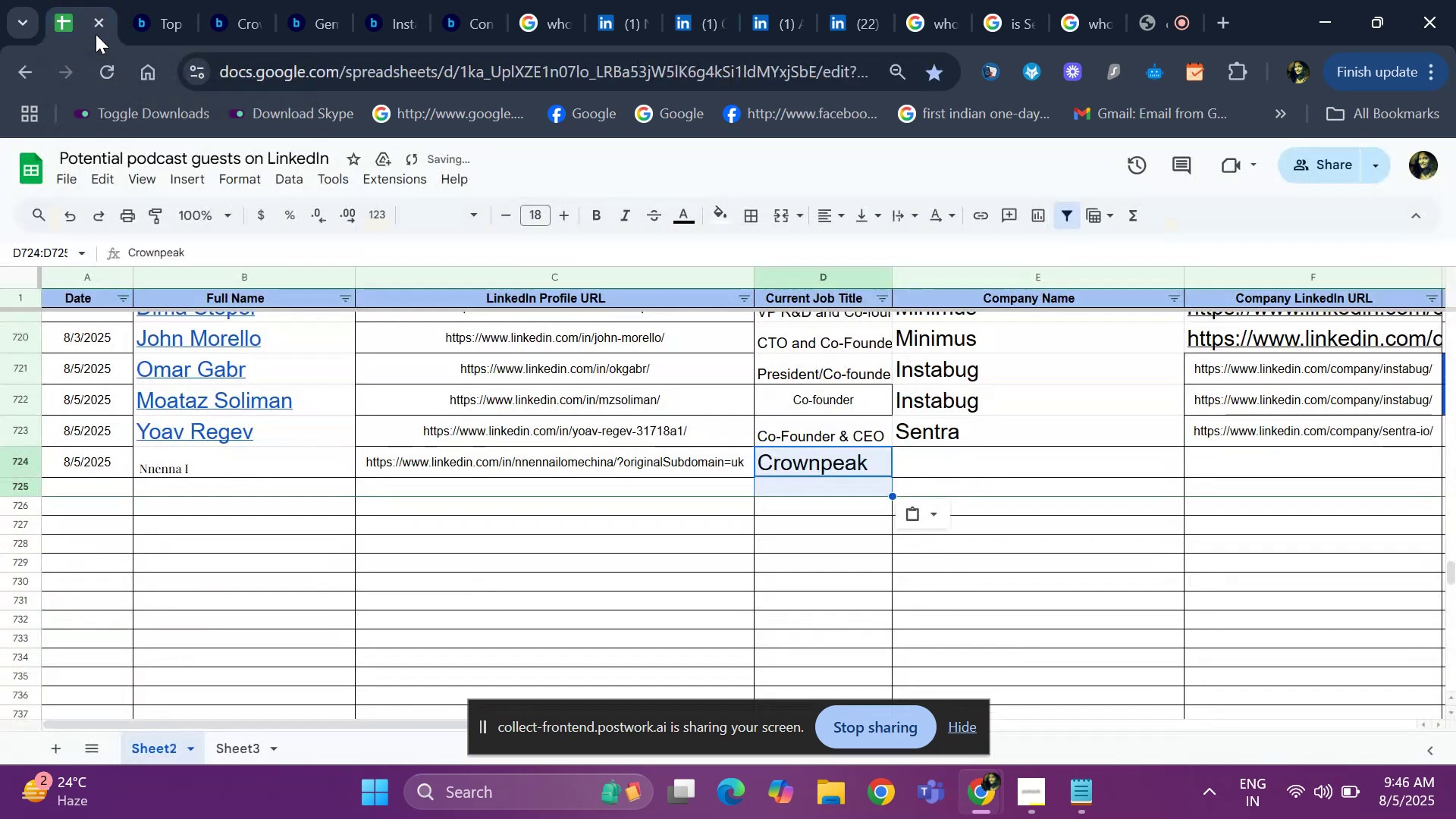 
key(ArrowRight)
 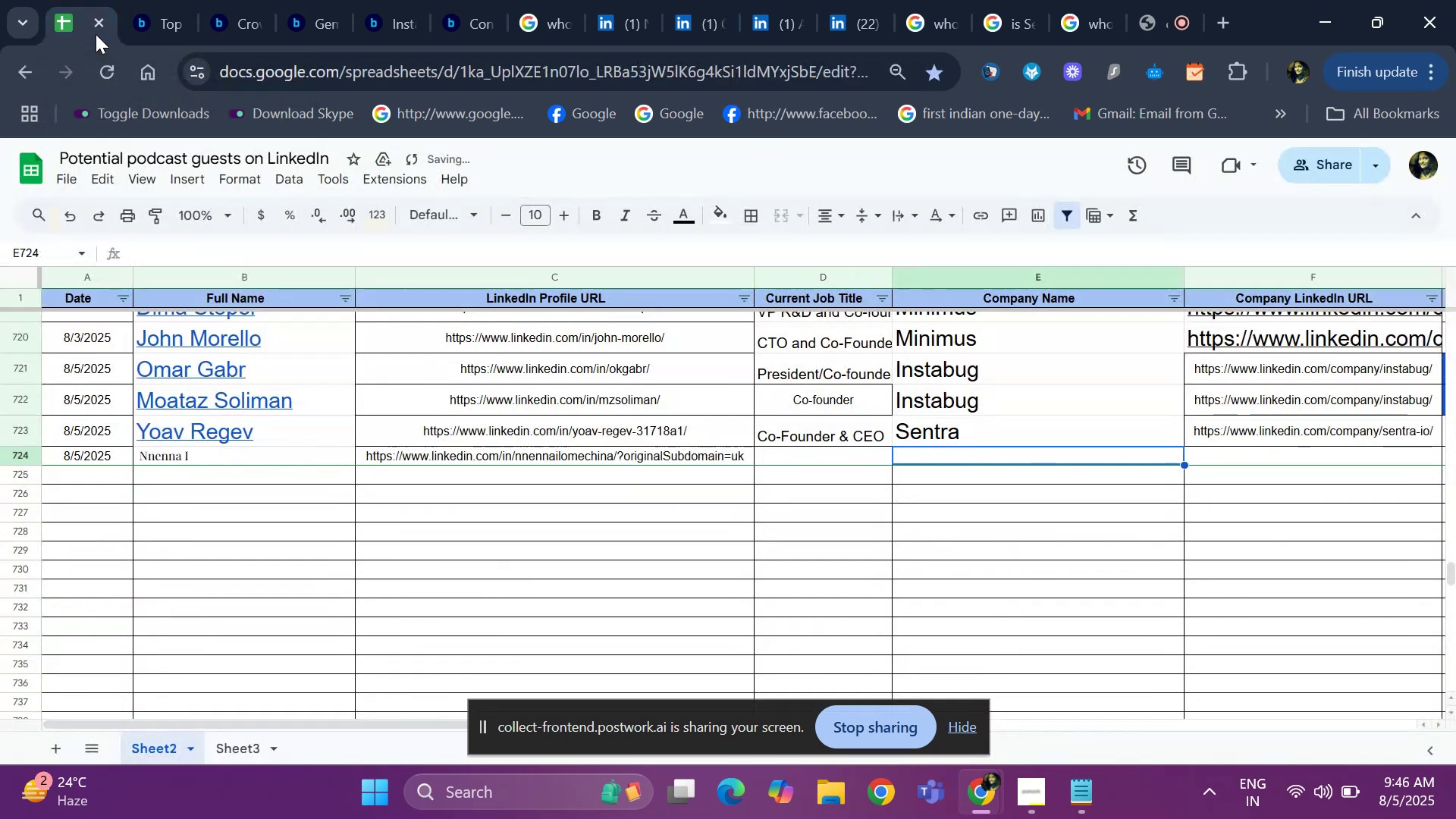 
key(Control+ControlLeft)
 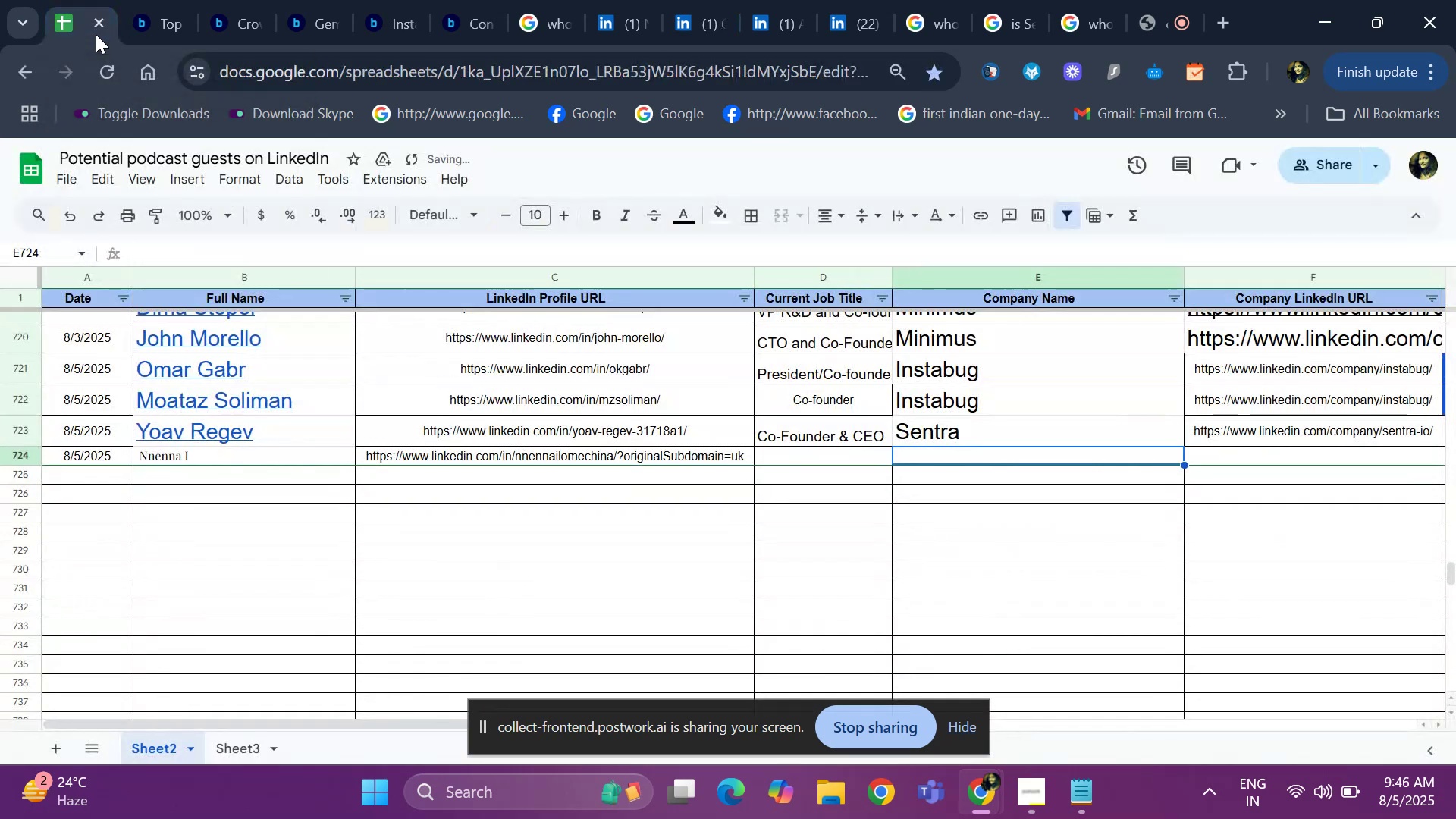 
key(Control+V)
 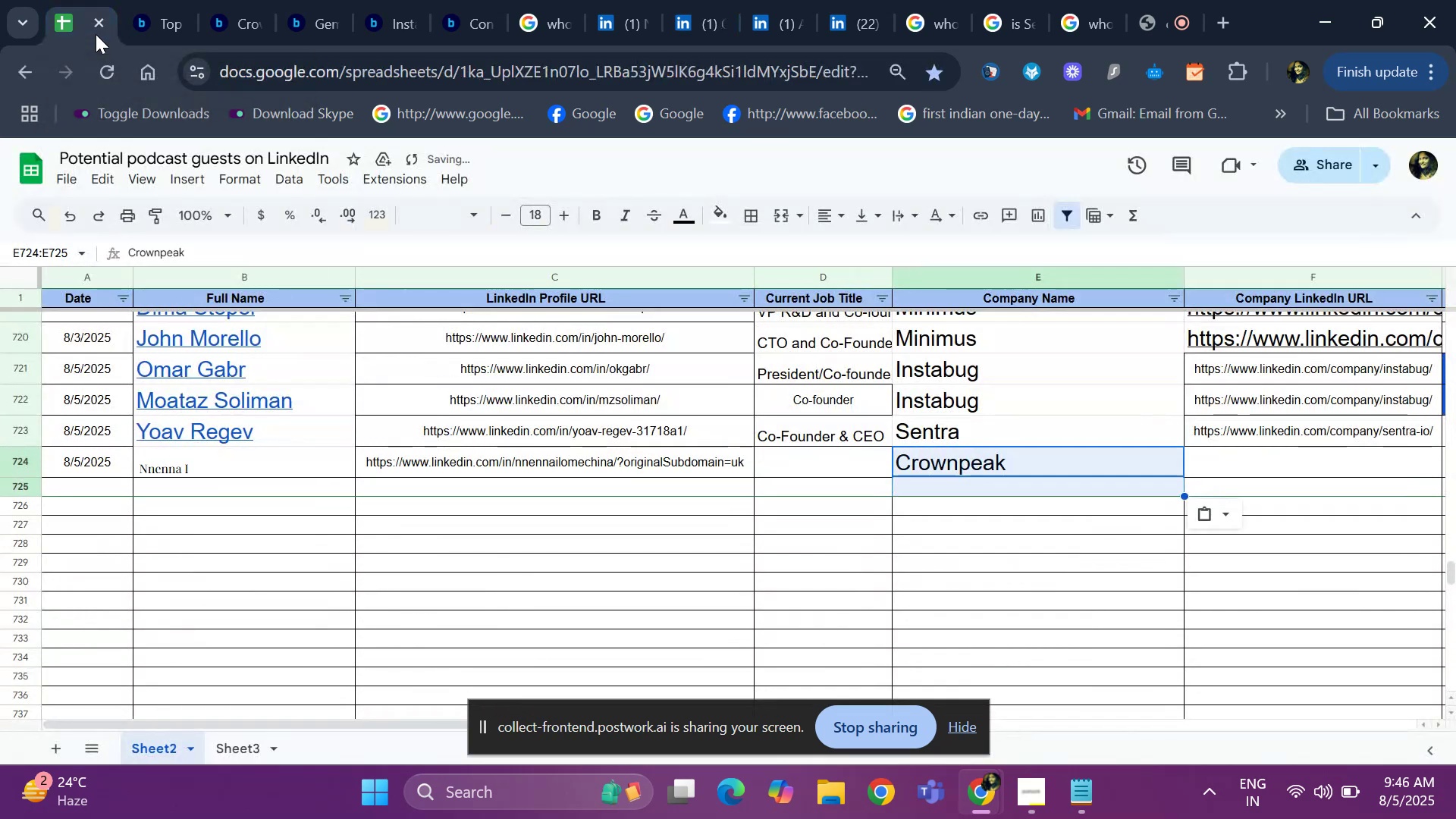 
key(ArrowLeft)
 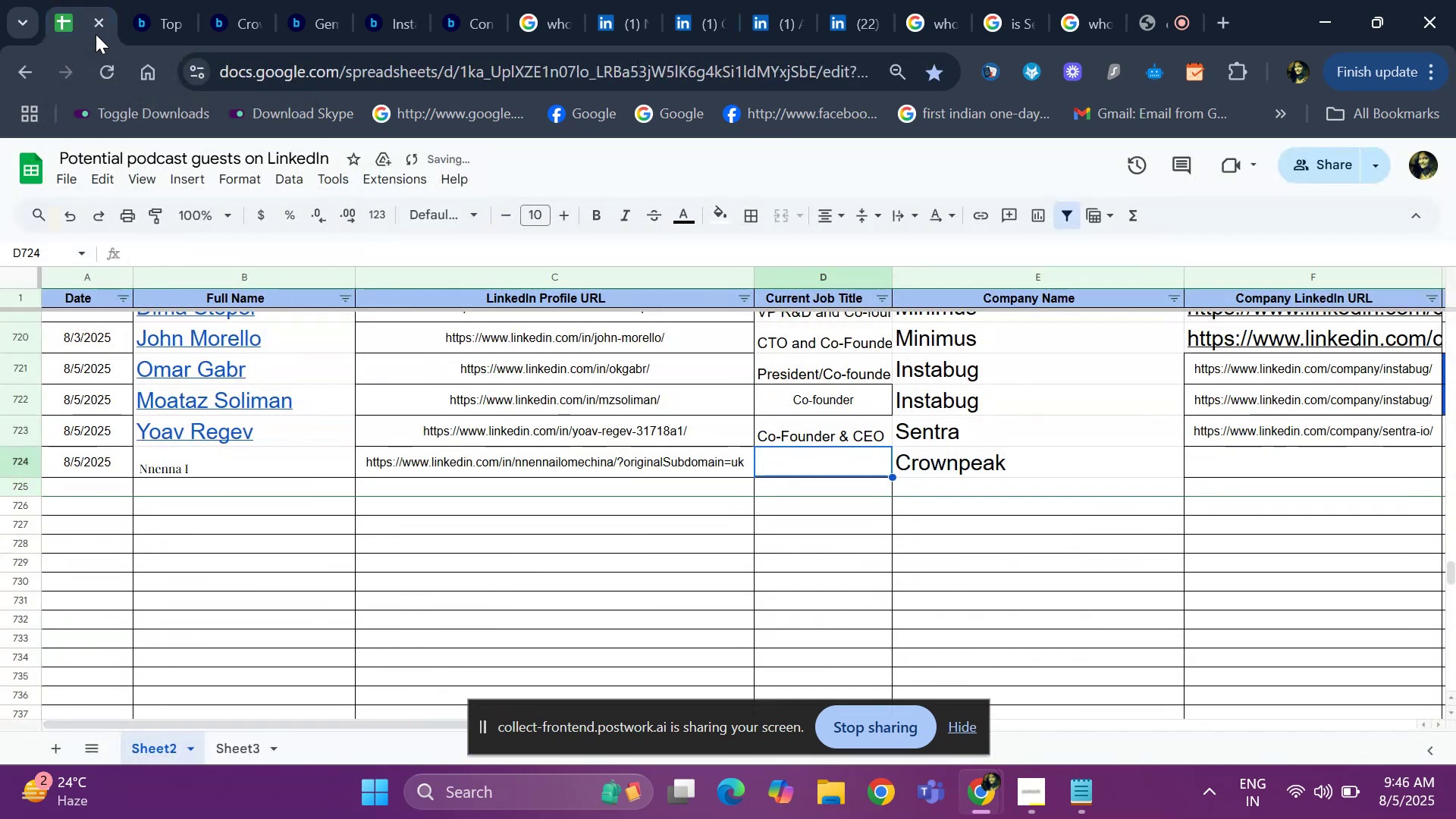 
key(ArrowRight)
 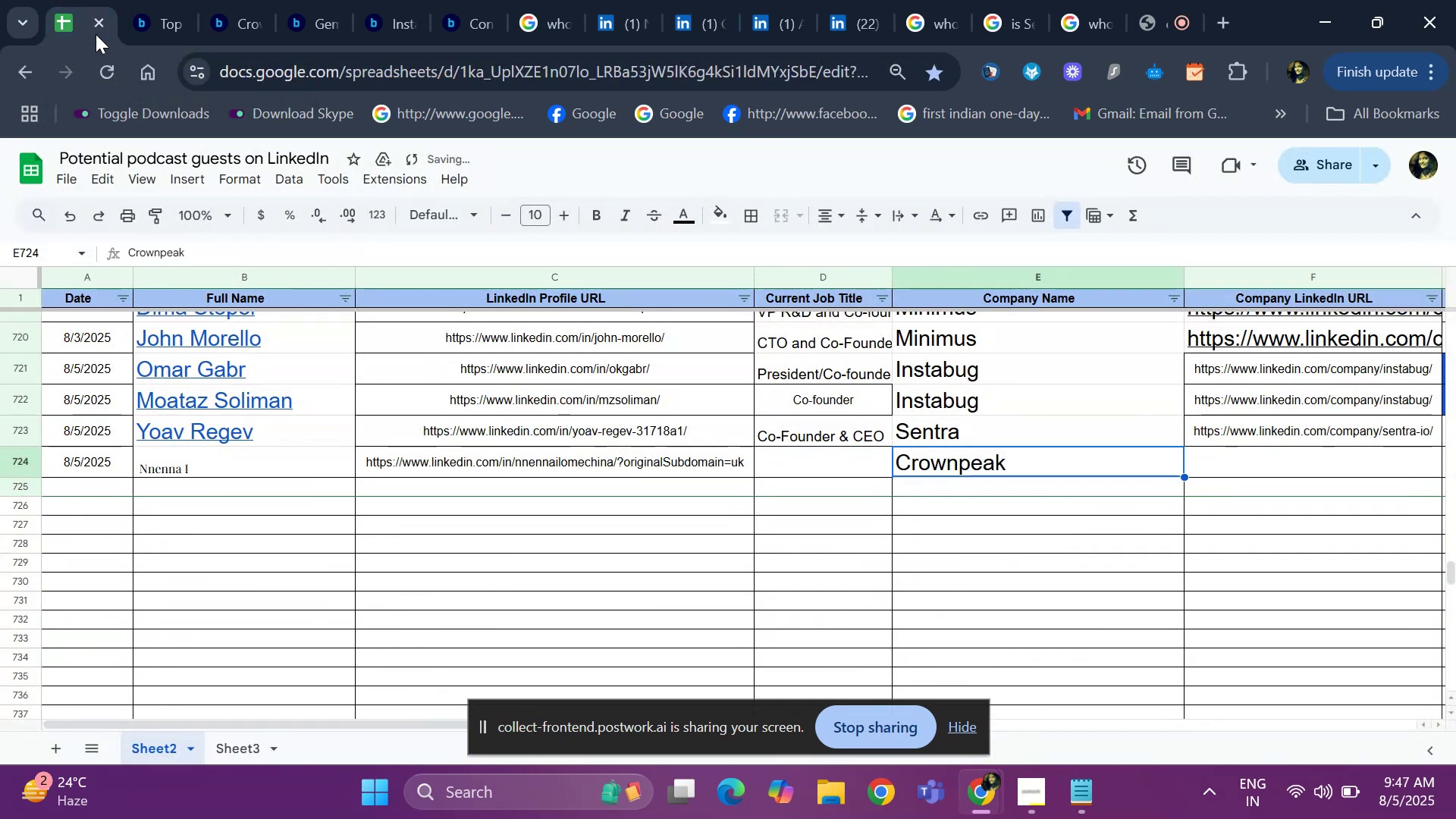 
key(ArrowRight)
 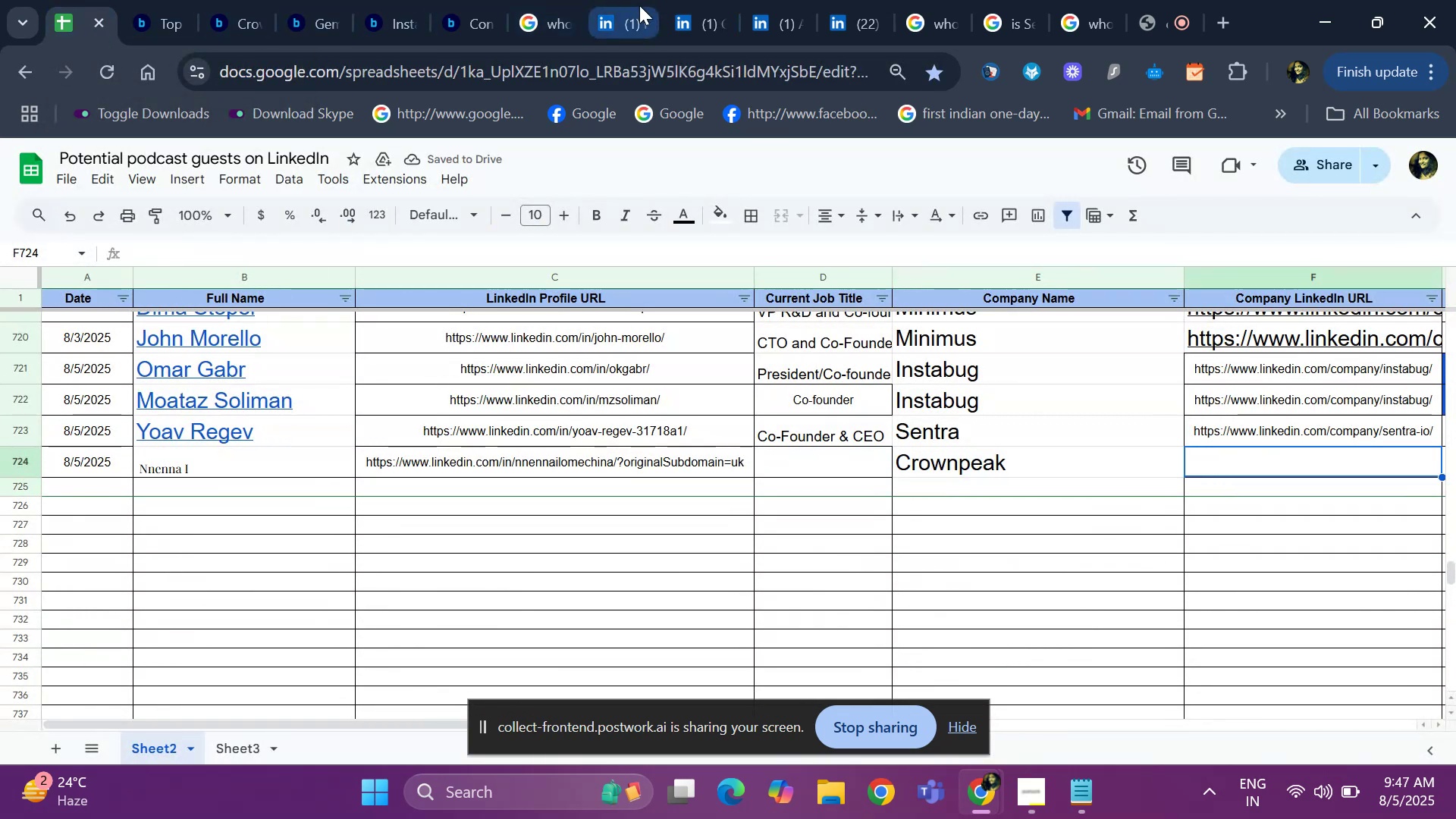 
left_click([681, 17])
 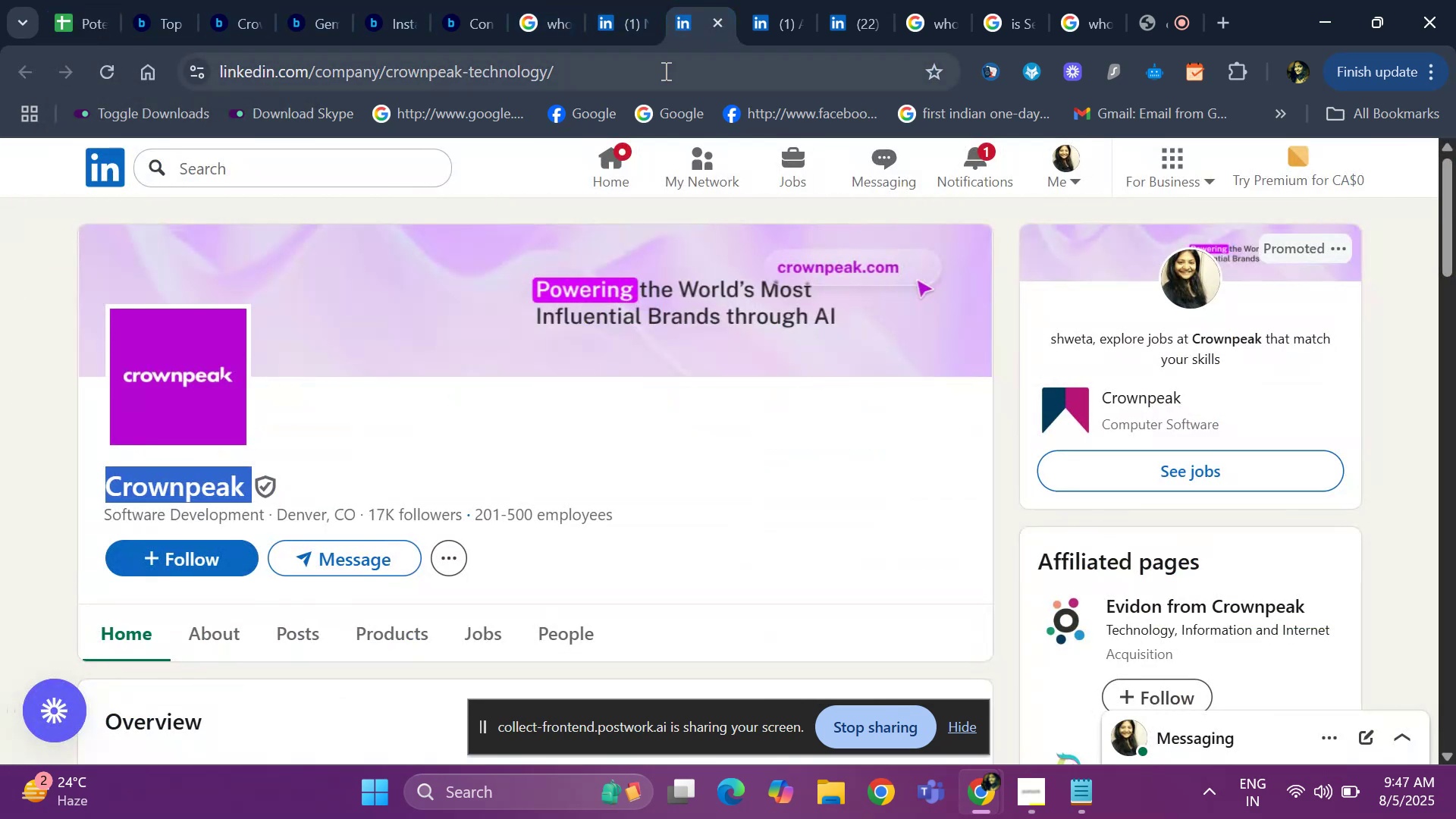 
left_click([664, 71])
 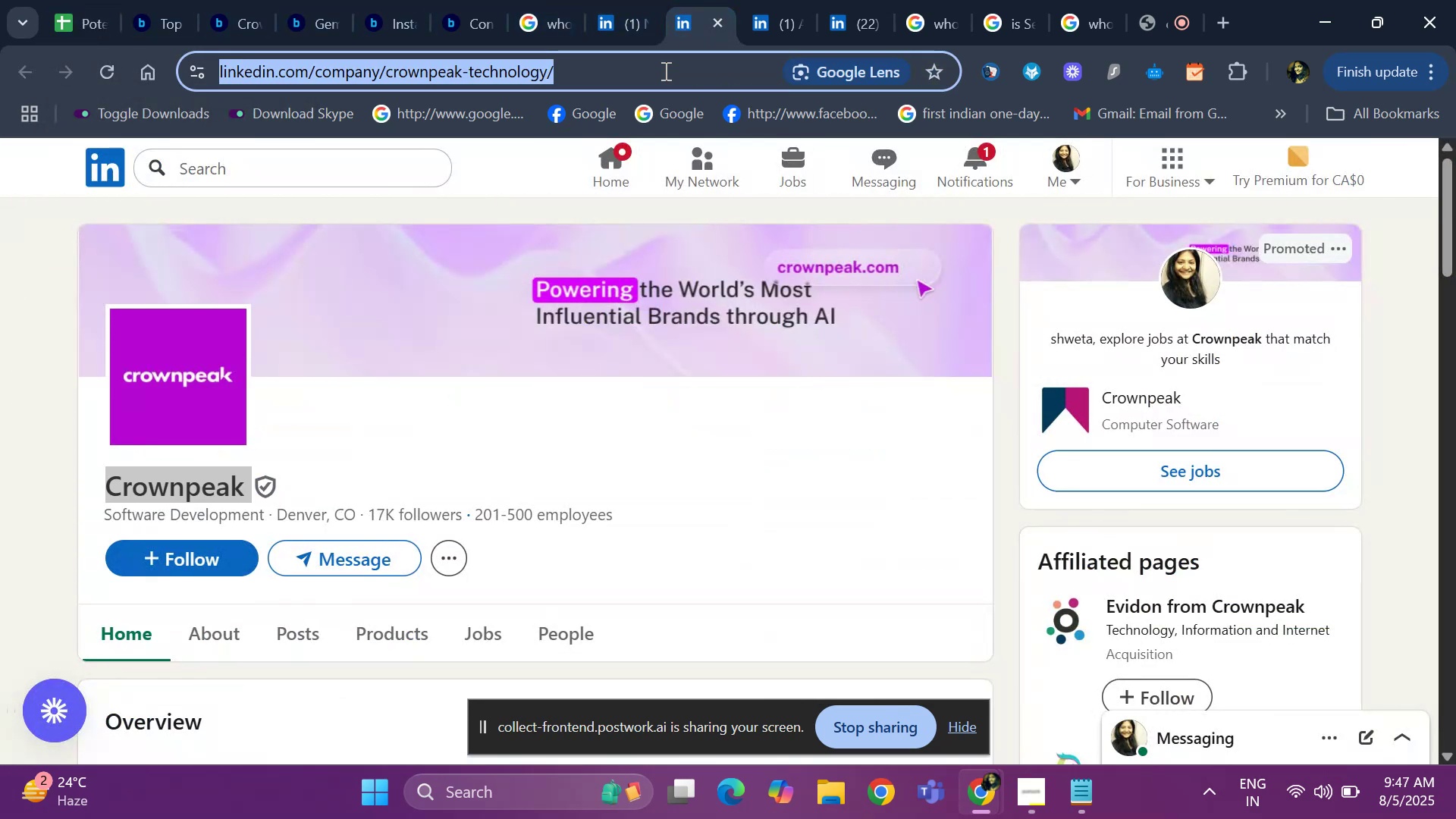 
key(Control+C)
 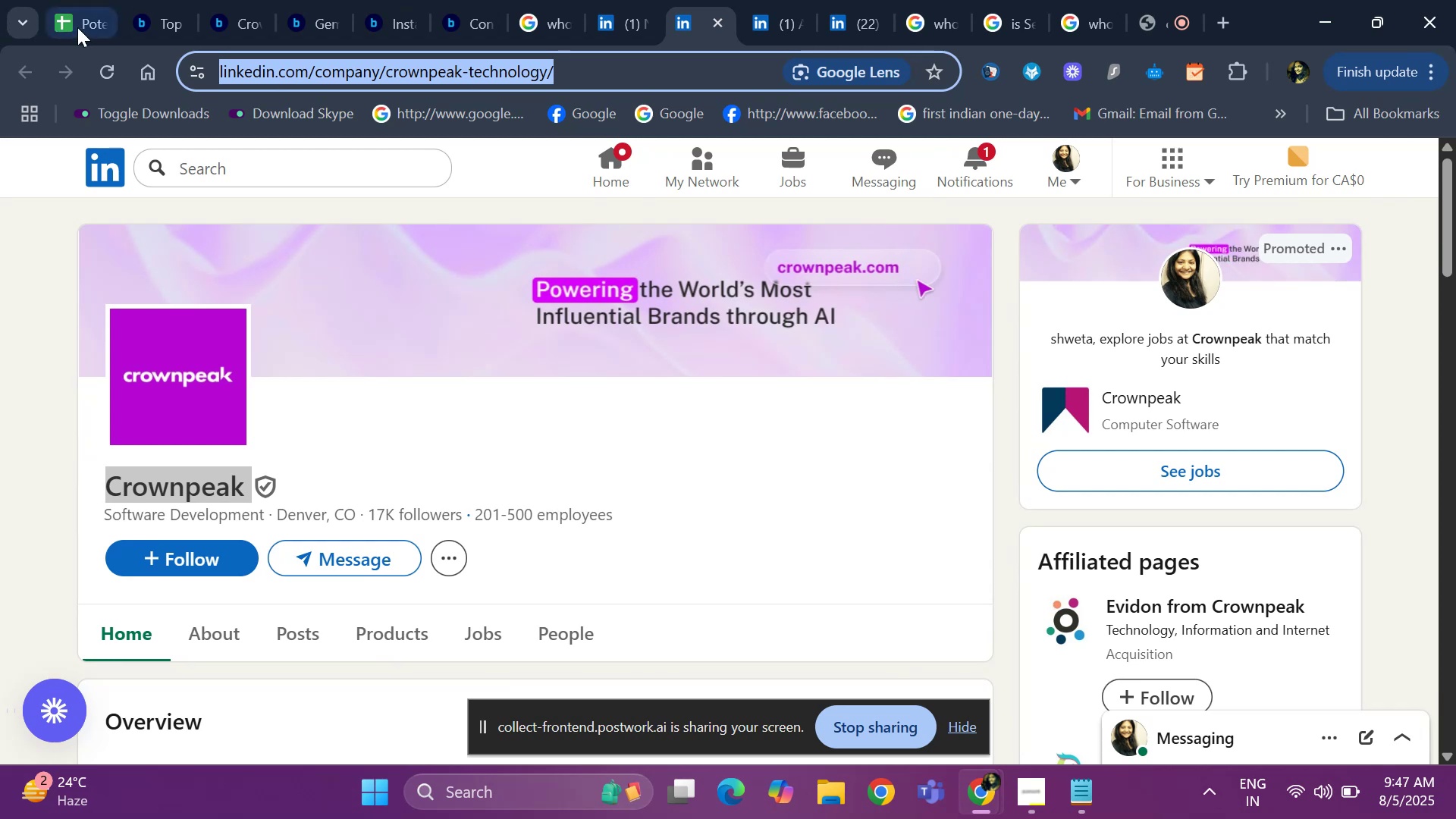 
left_click([78, 27])
 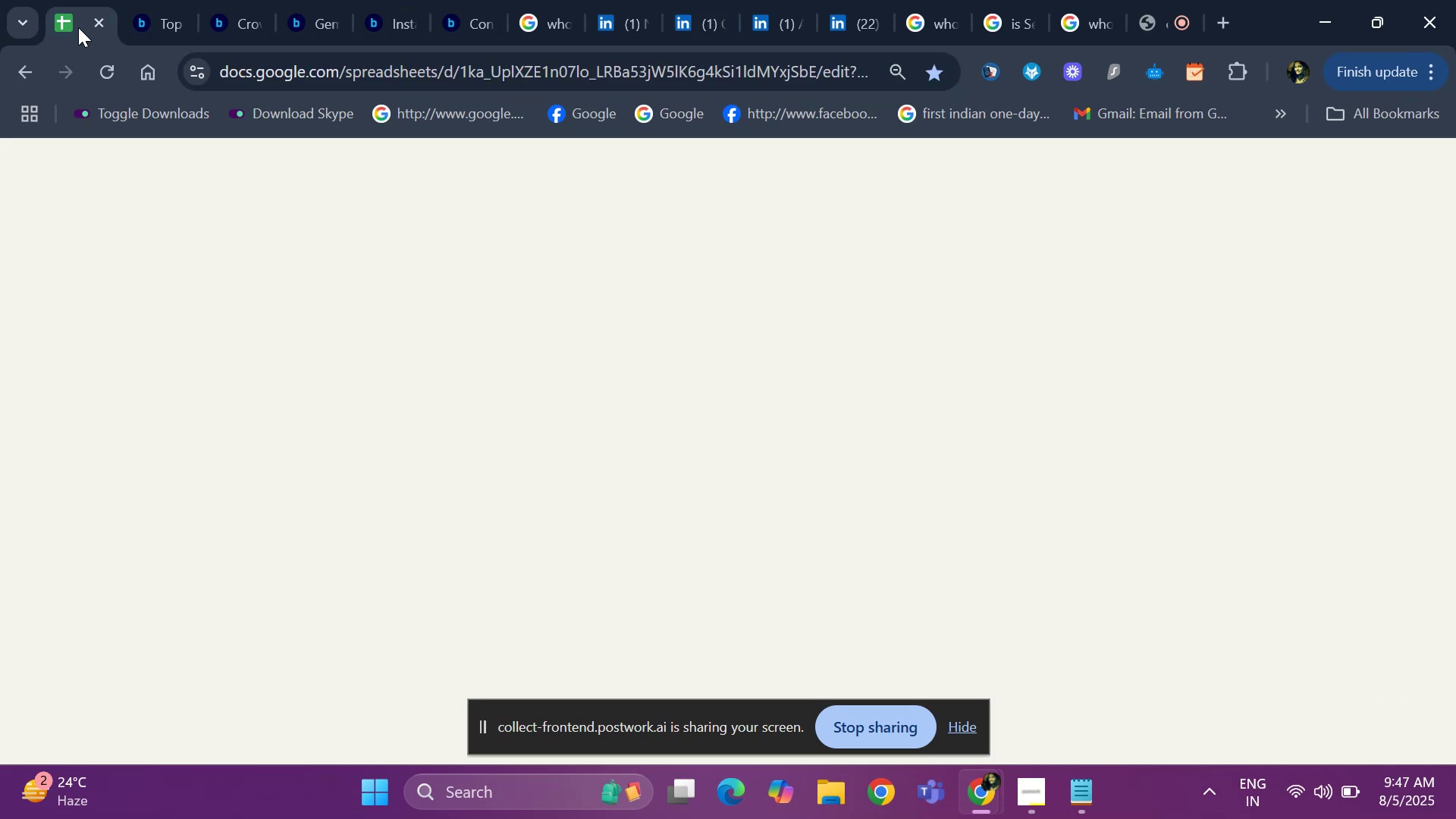 
key(Control+ControlLeft)
 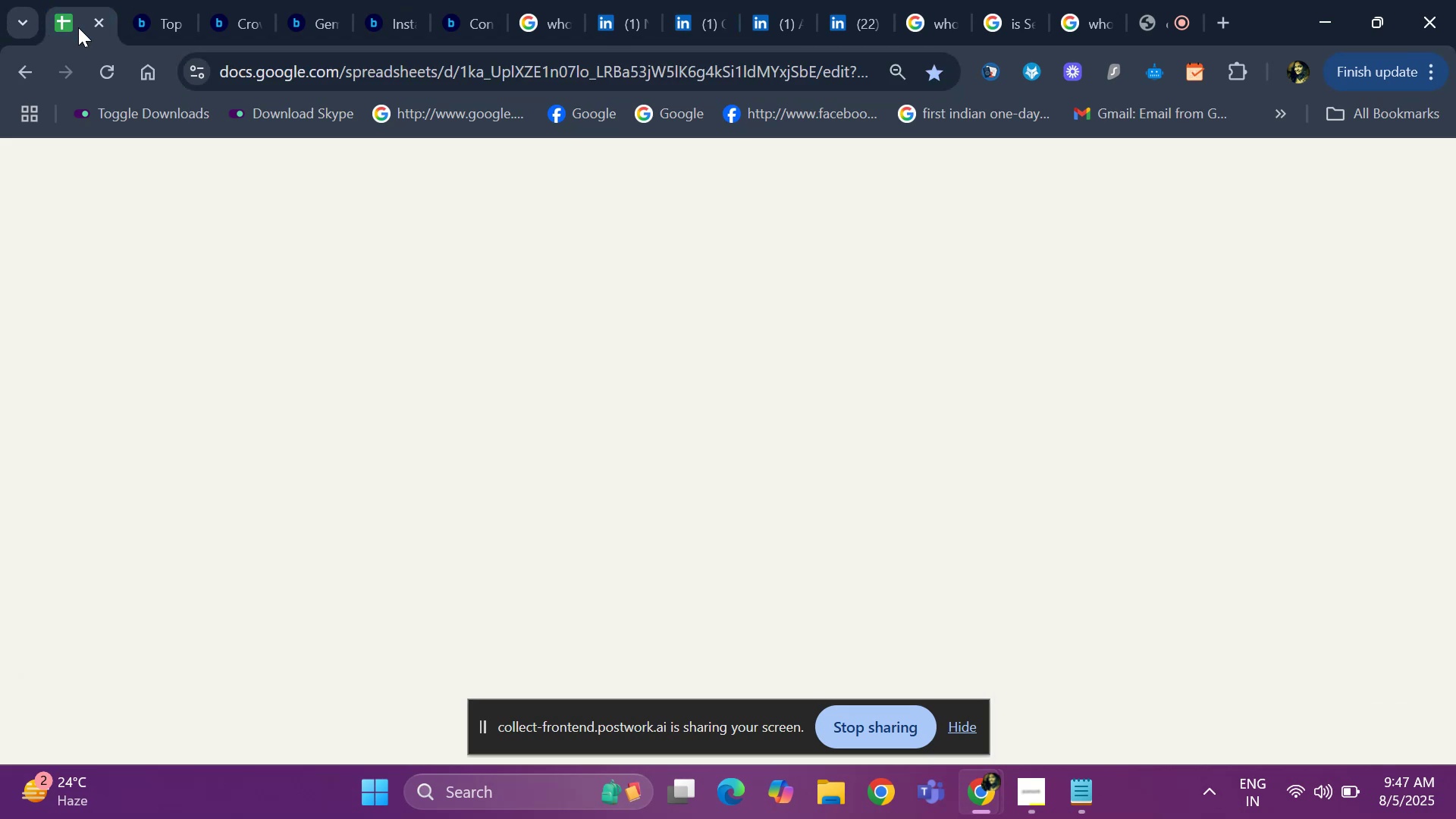 
key(Control+V)
 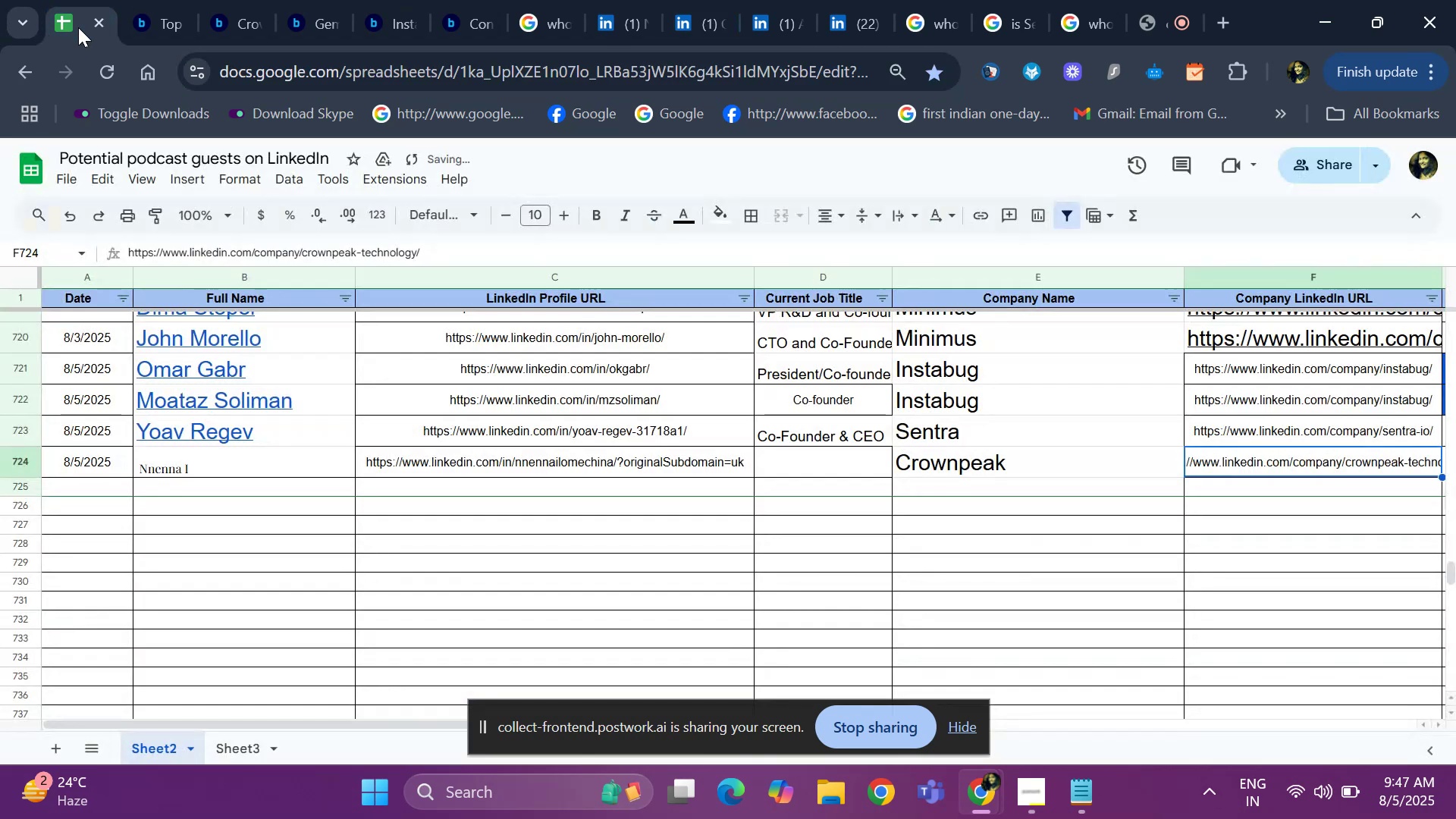 
key(ArrowLeft)
 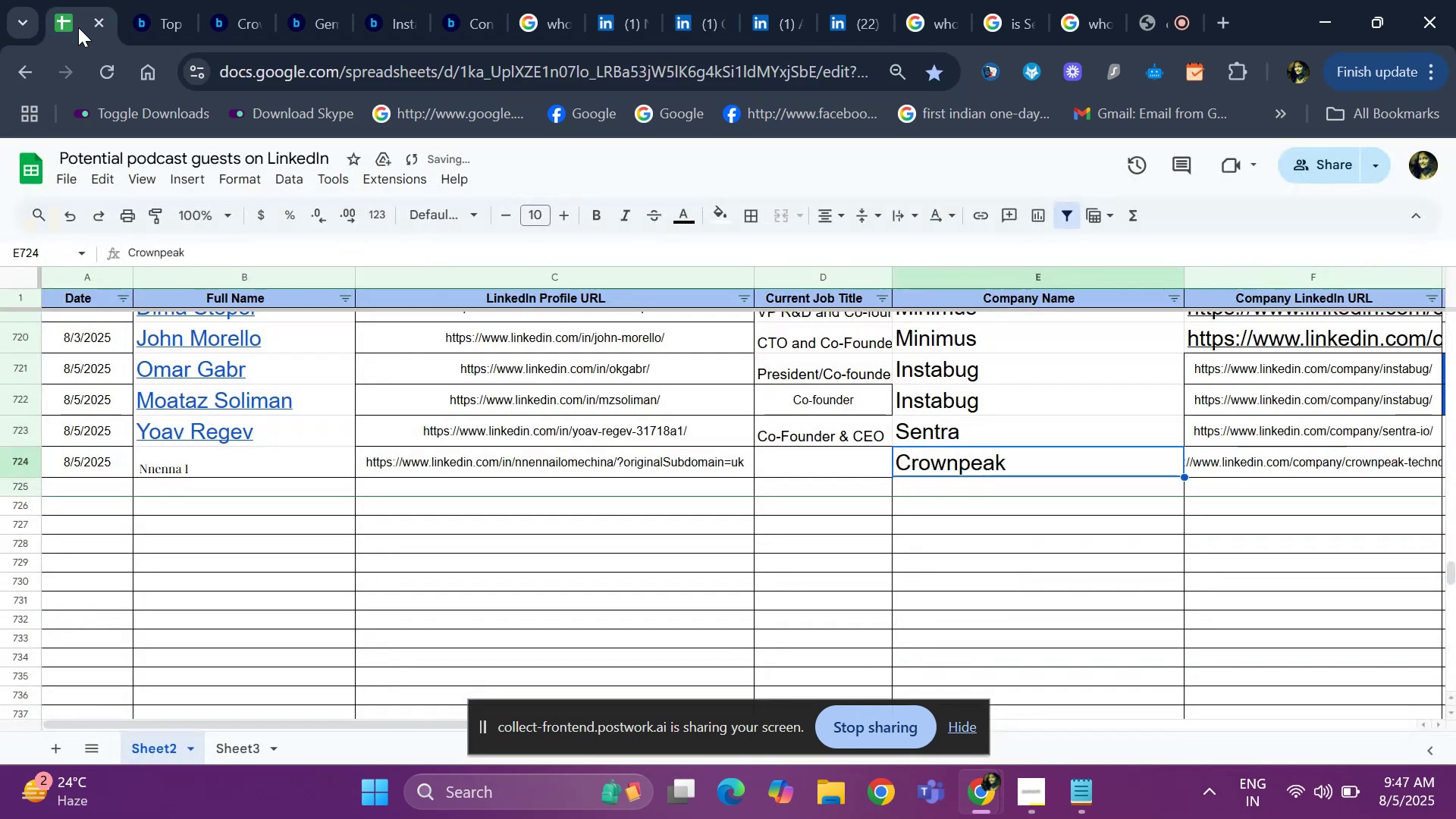 
key(ArrowLeft)
 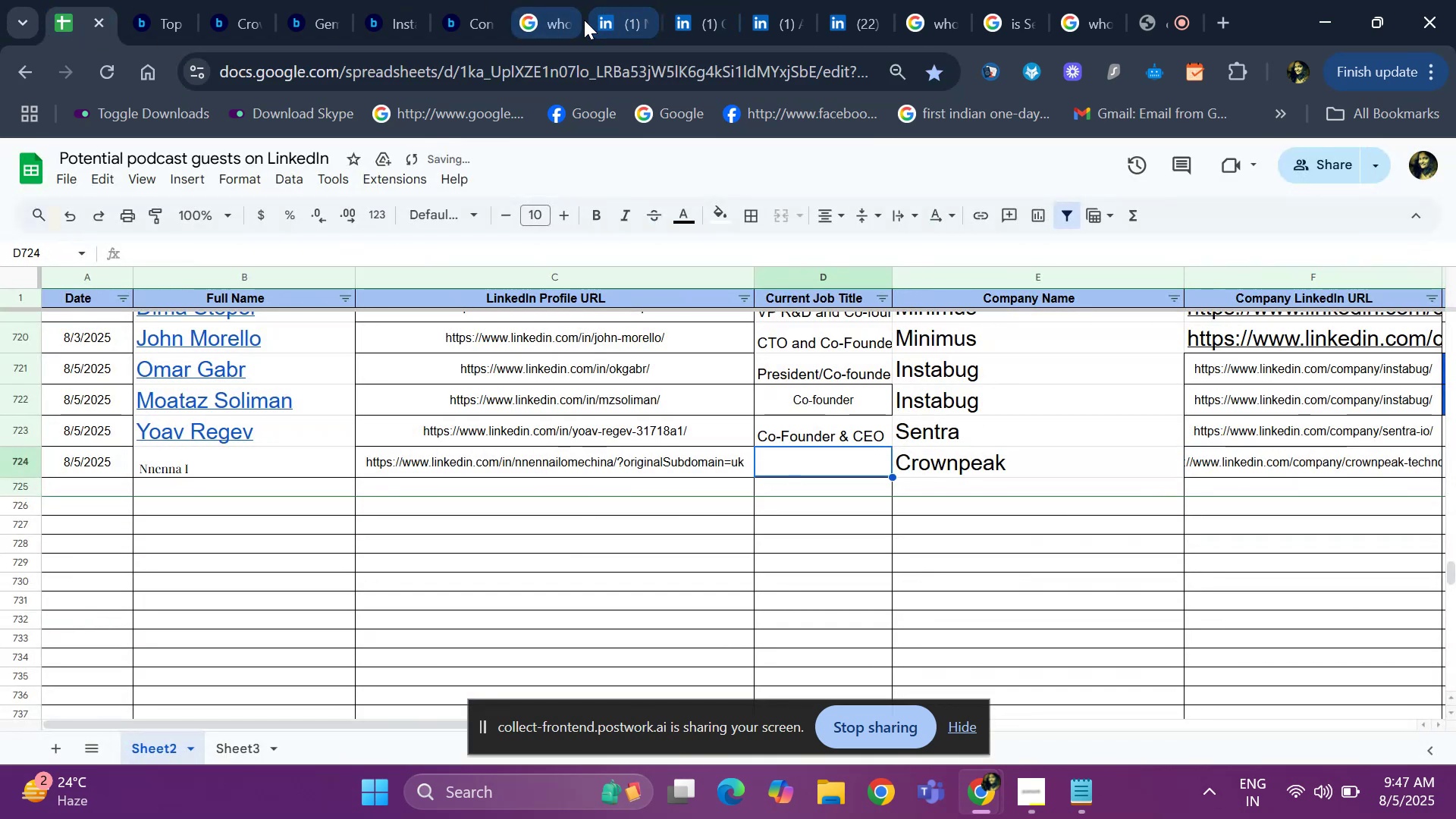 
double_click([584, 20])
 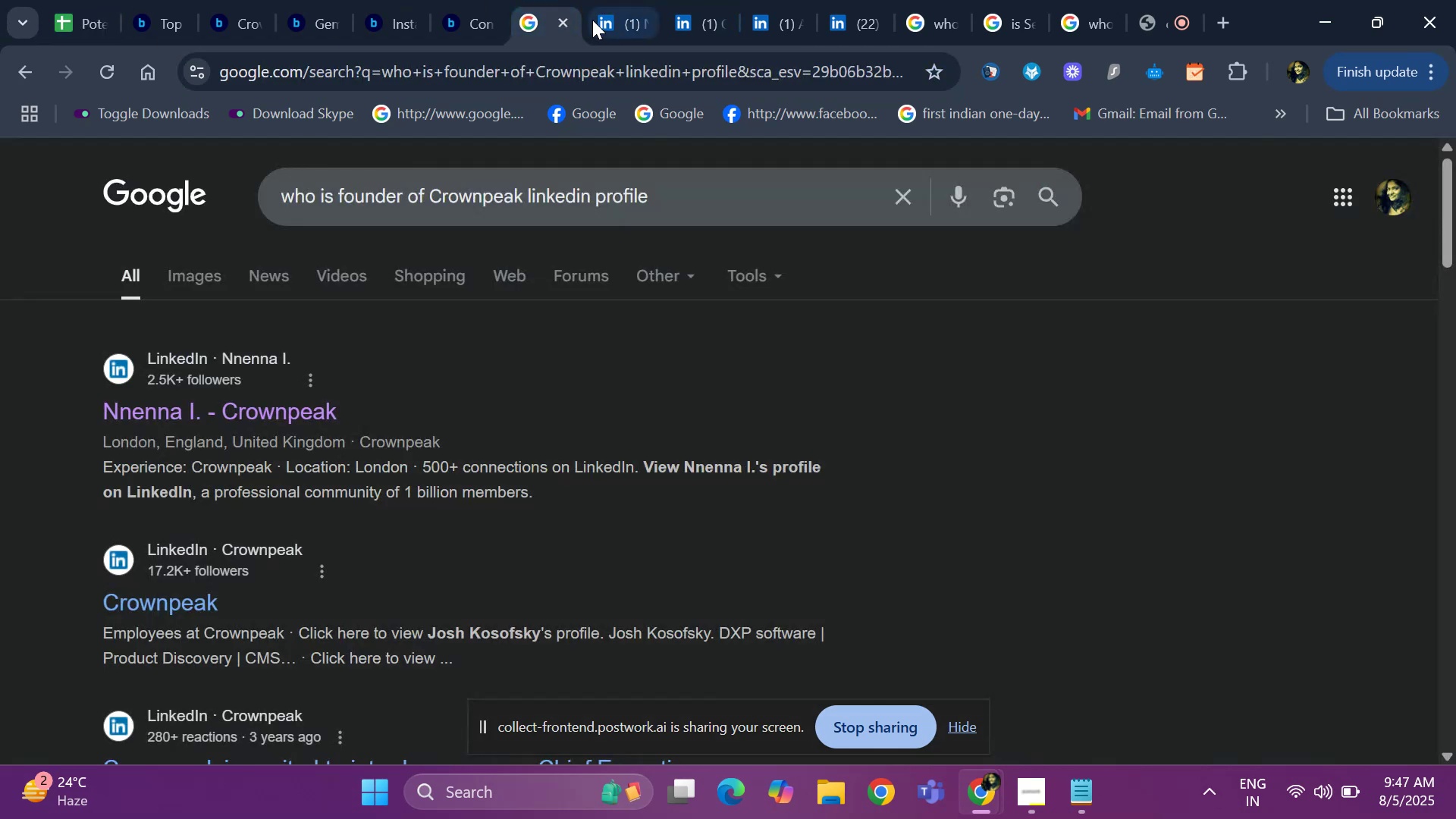 
left_click([592, 20])
 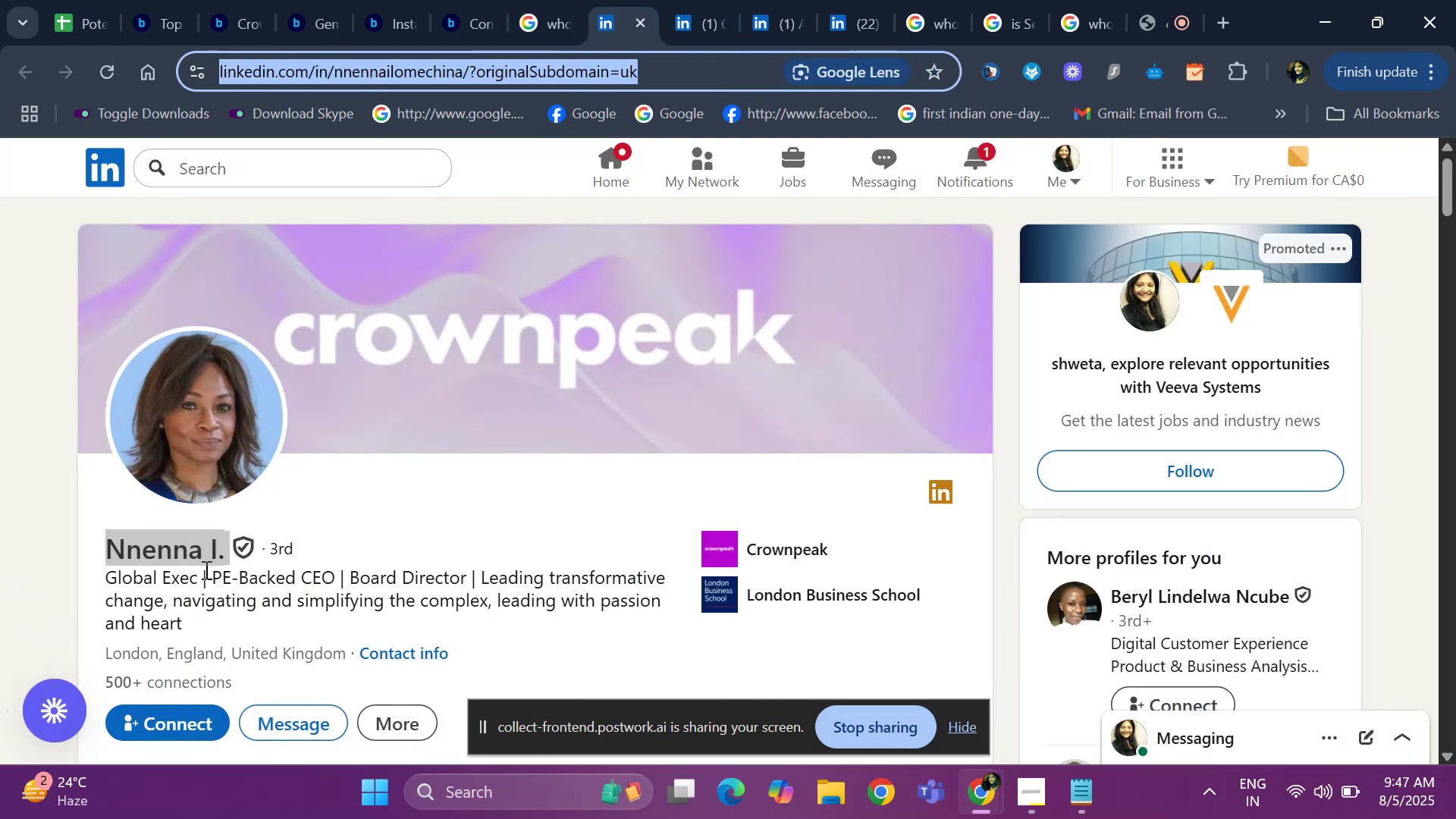 
left_click_drag(start_coordinate=[214, 574], to_coordinate=[346, 563])
 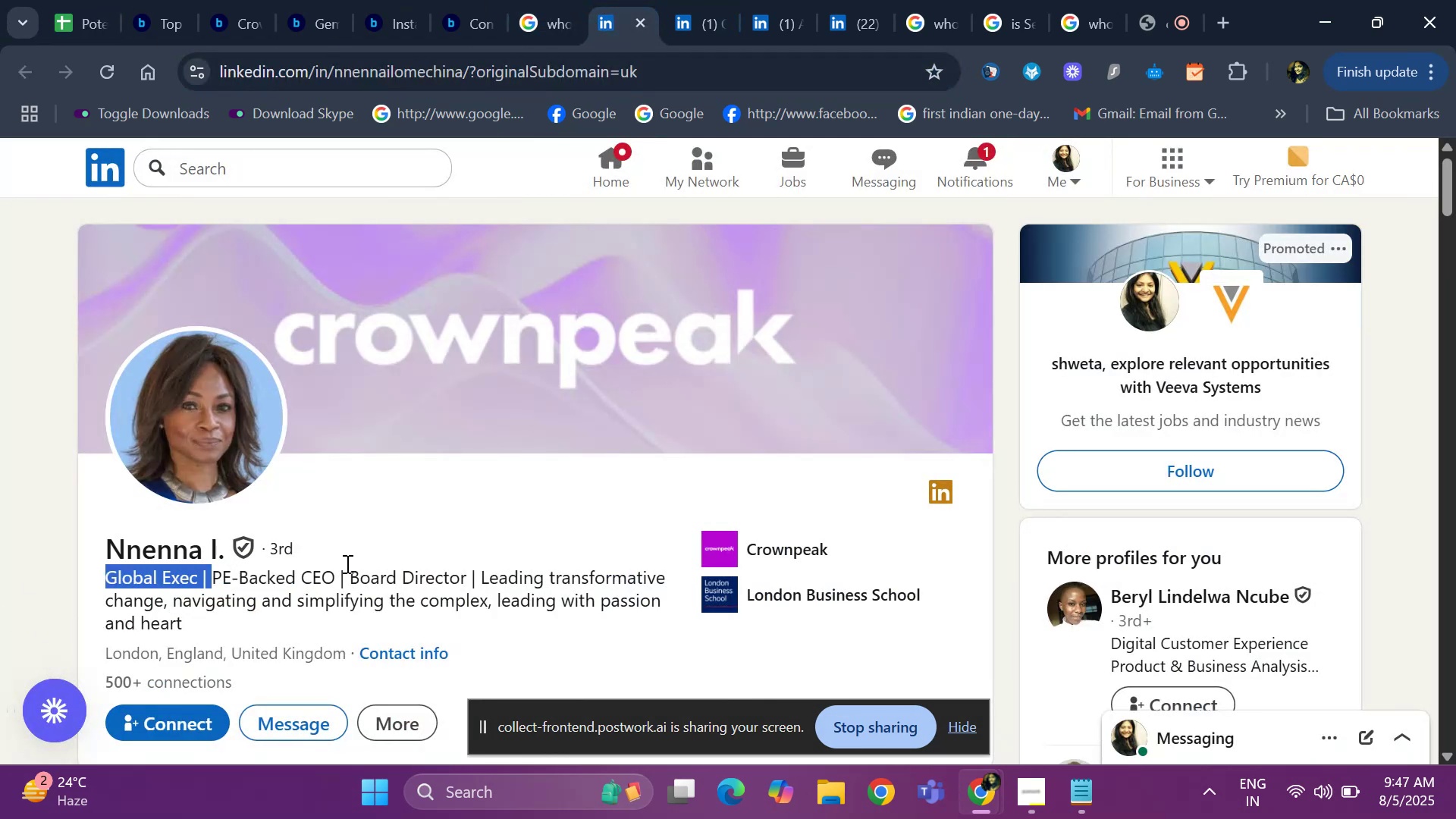 
left_click_drag(start_coordinate=[346, 563], to_coordinate=[349, 574])
 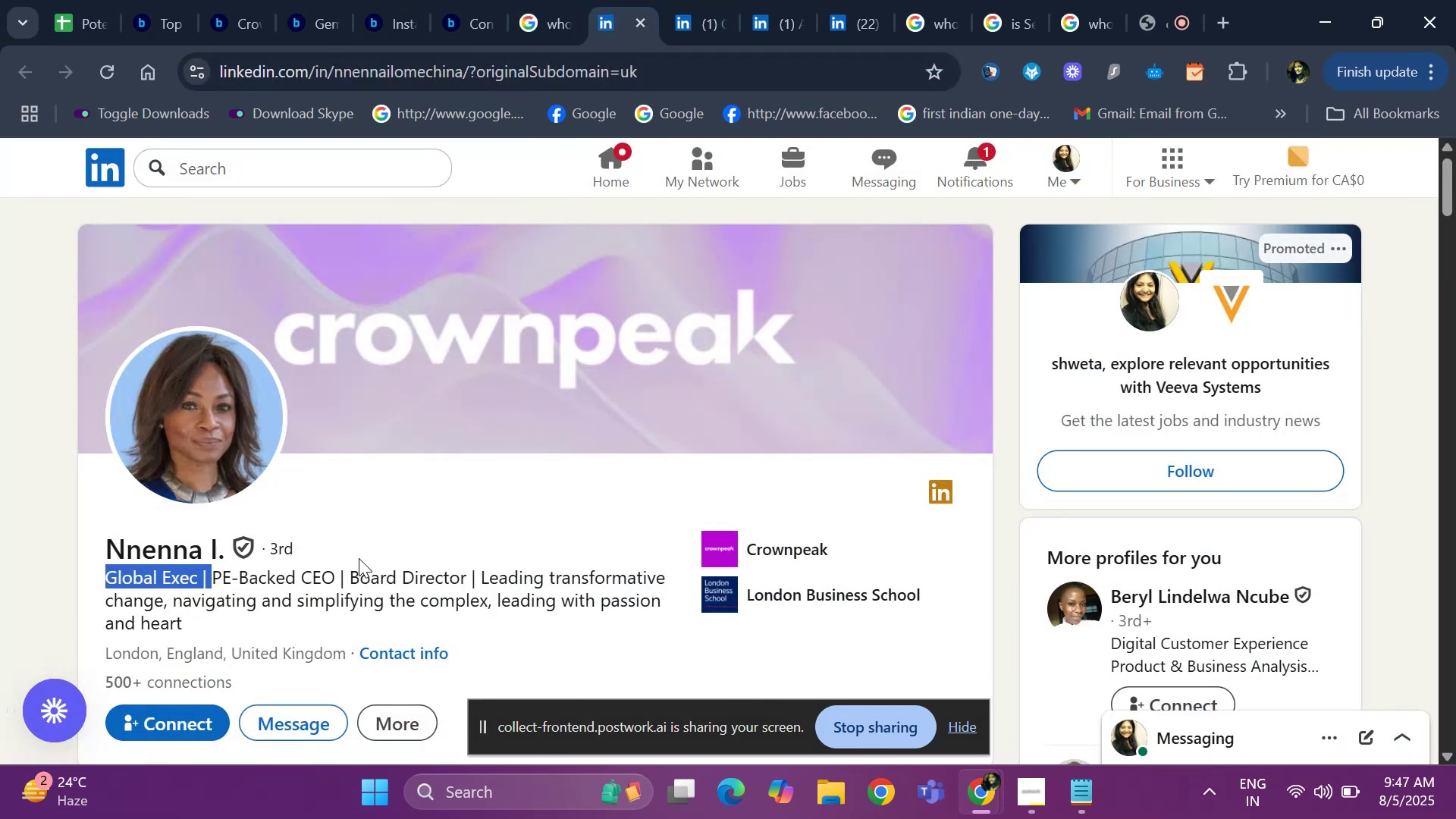 
left_click([359, 558])
 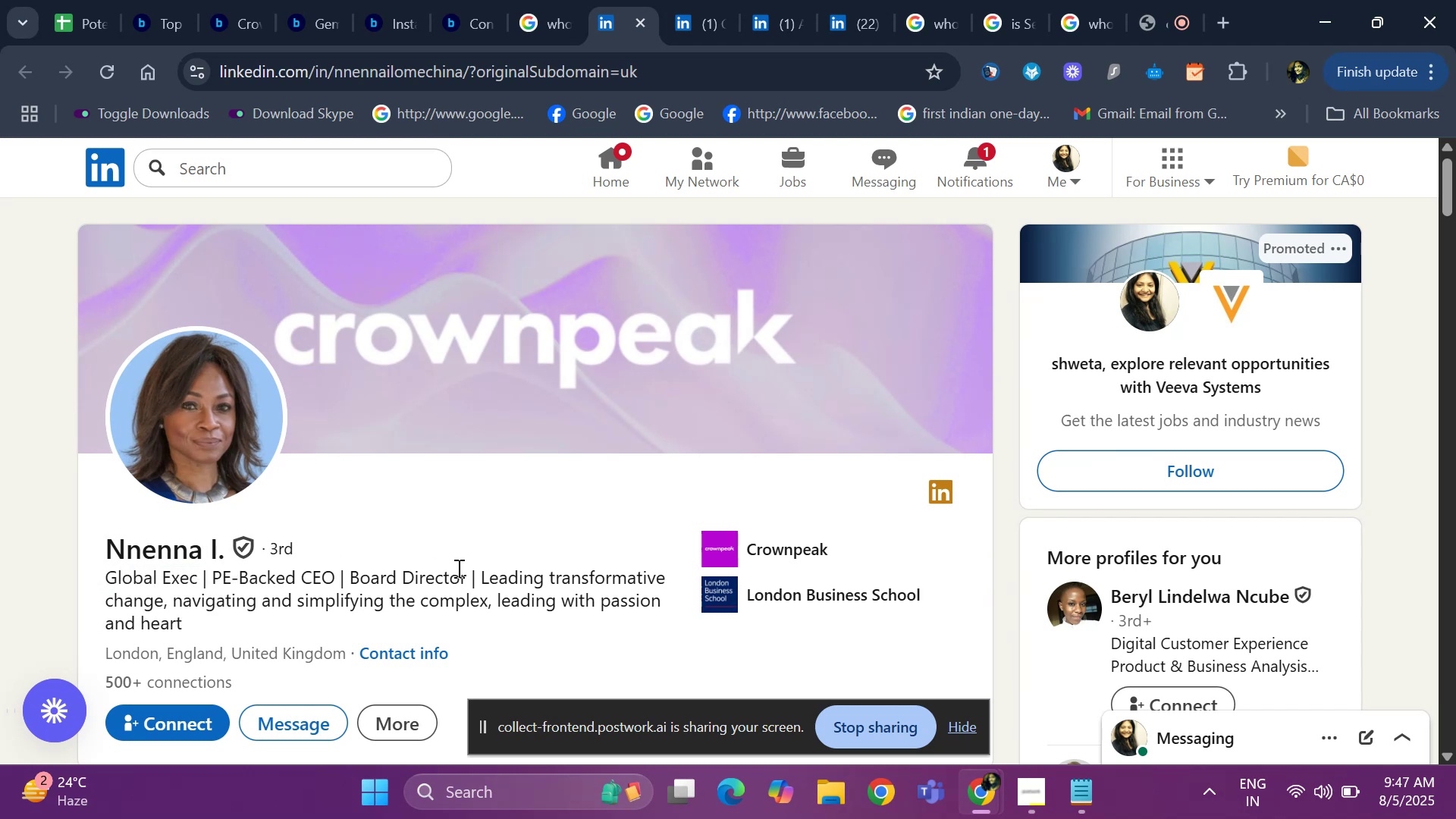 
left_click_drag(start_coordinate=[469, 573], to_coordinate=[209, 573])
 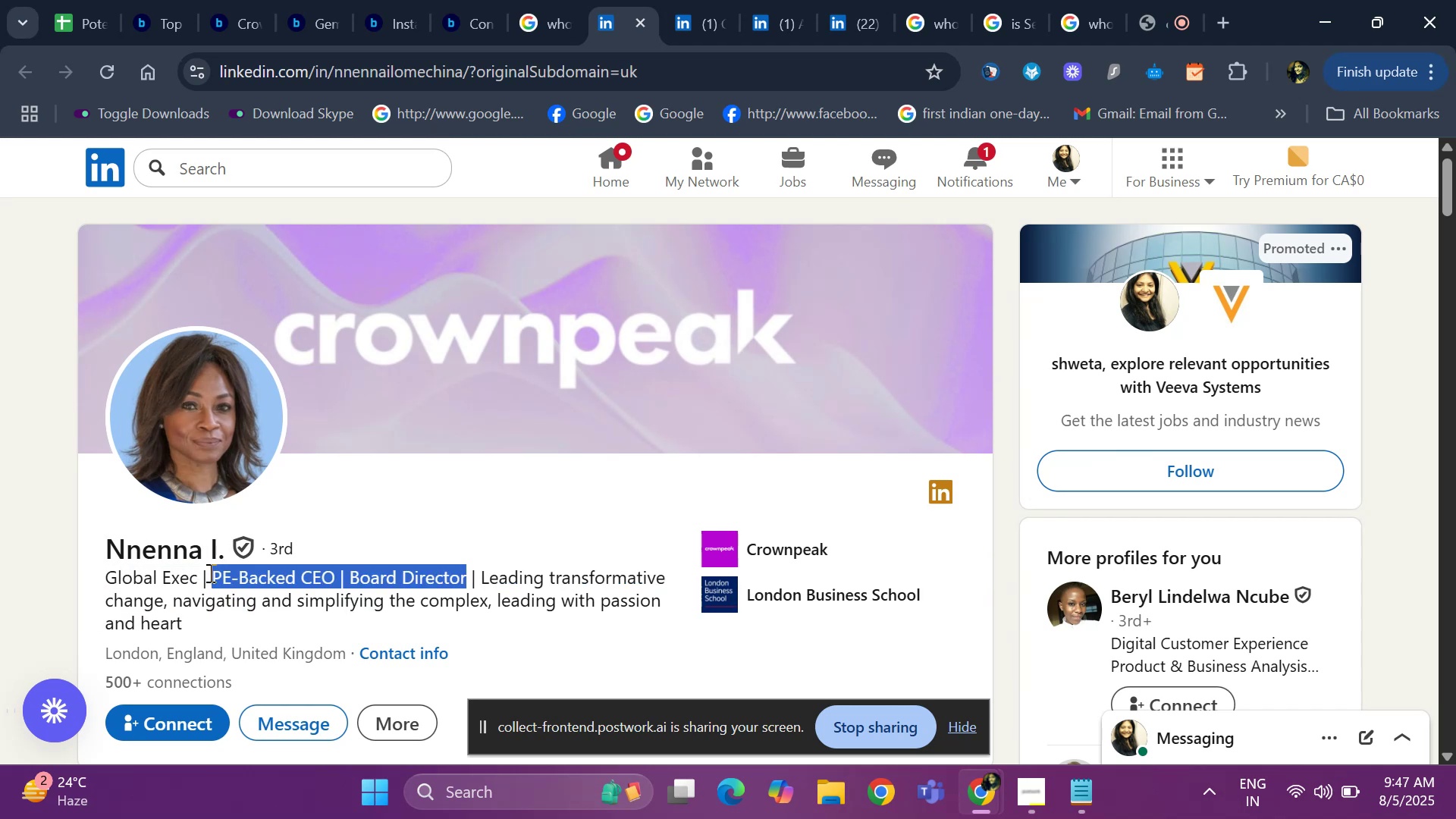 
key(Control+C)
 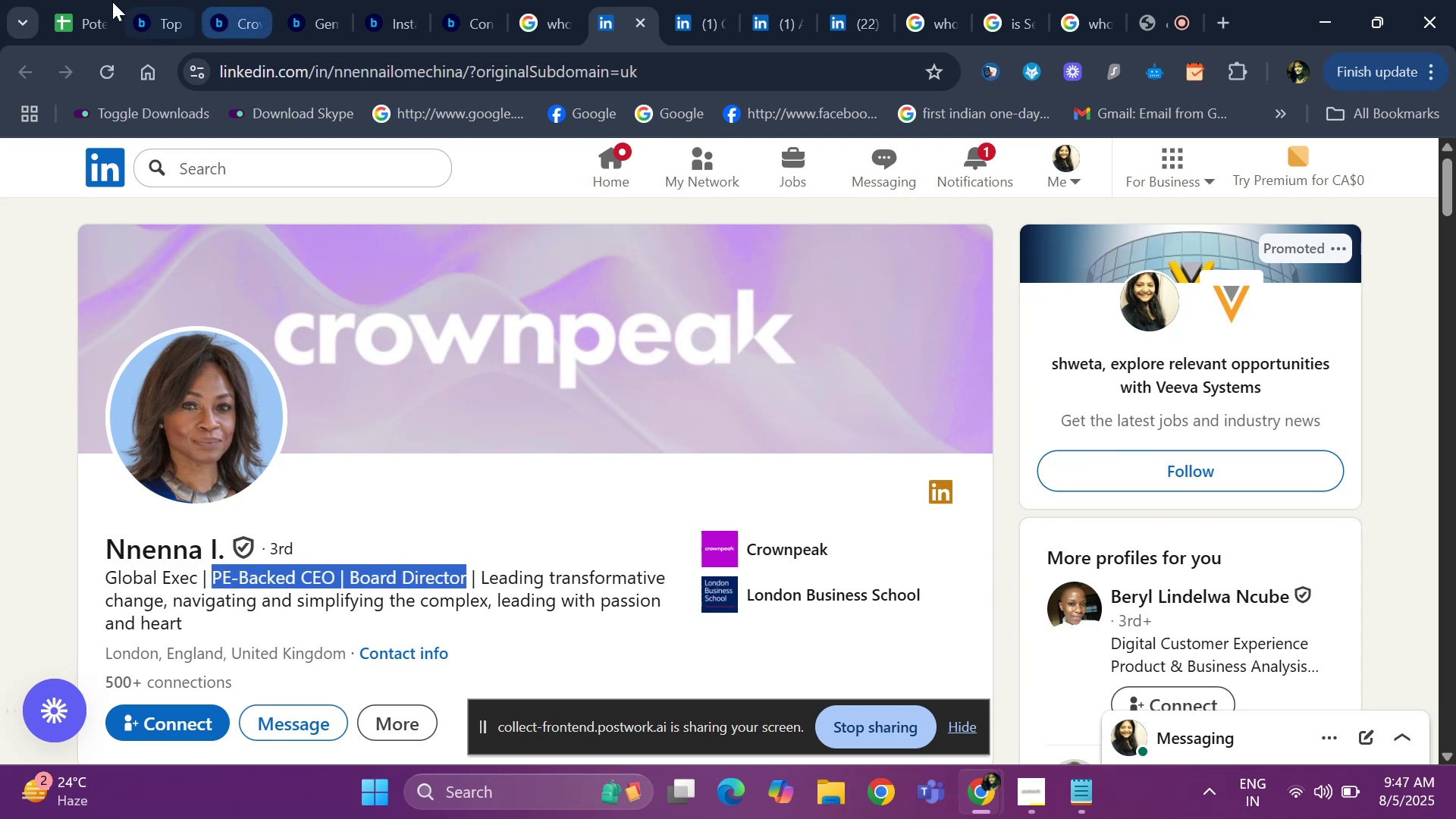 
left_click([93, 2])
 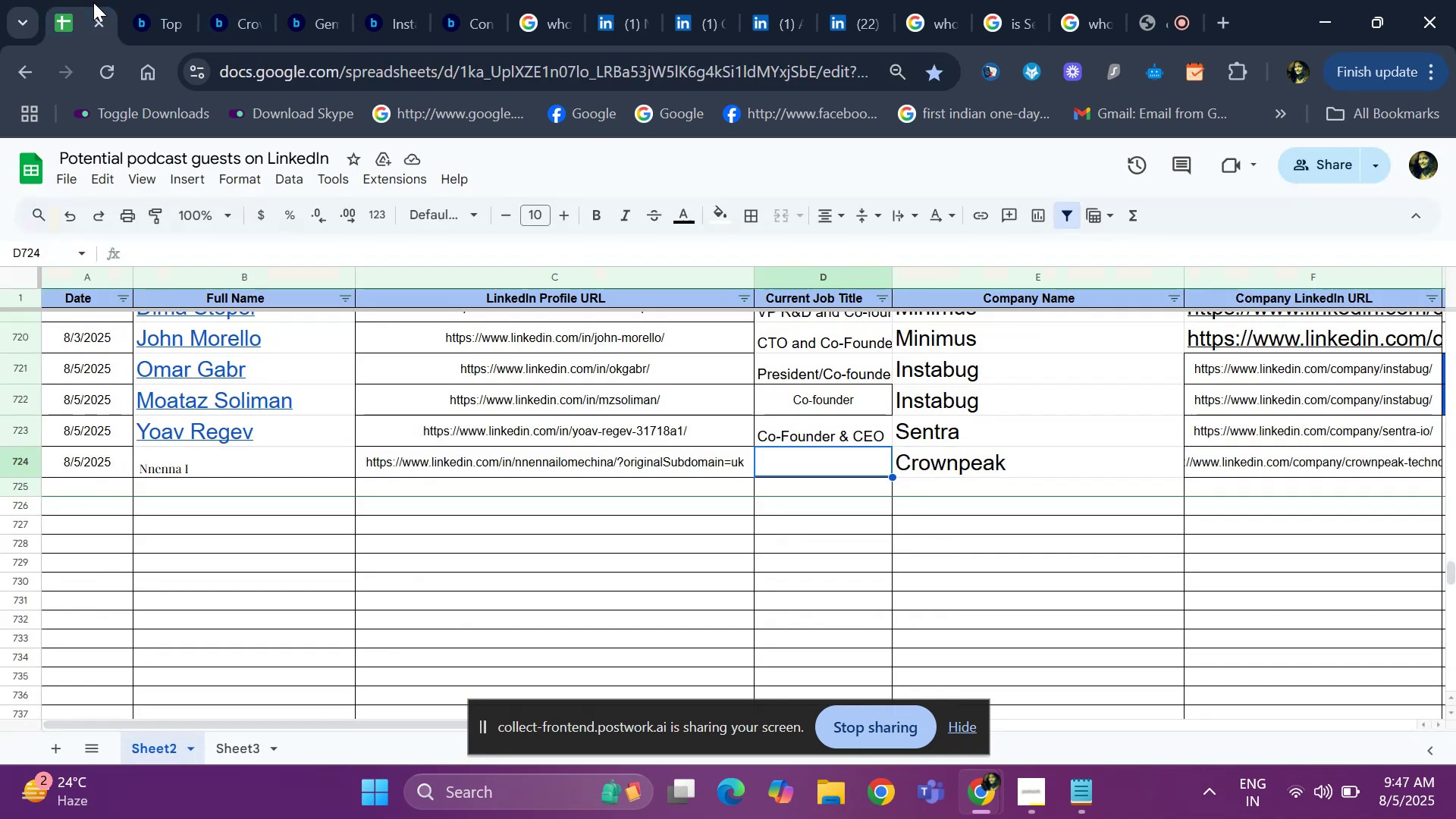 
key(Control+ControlLeft)
 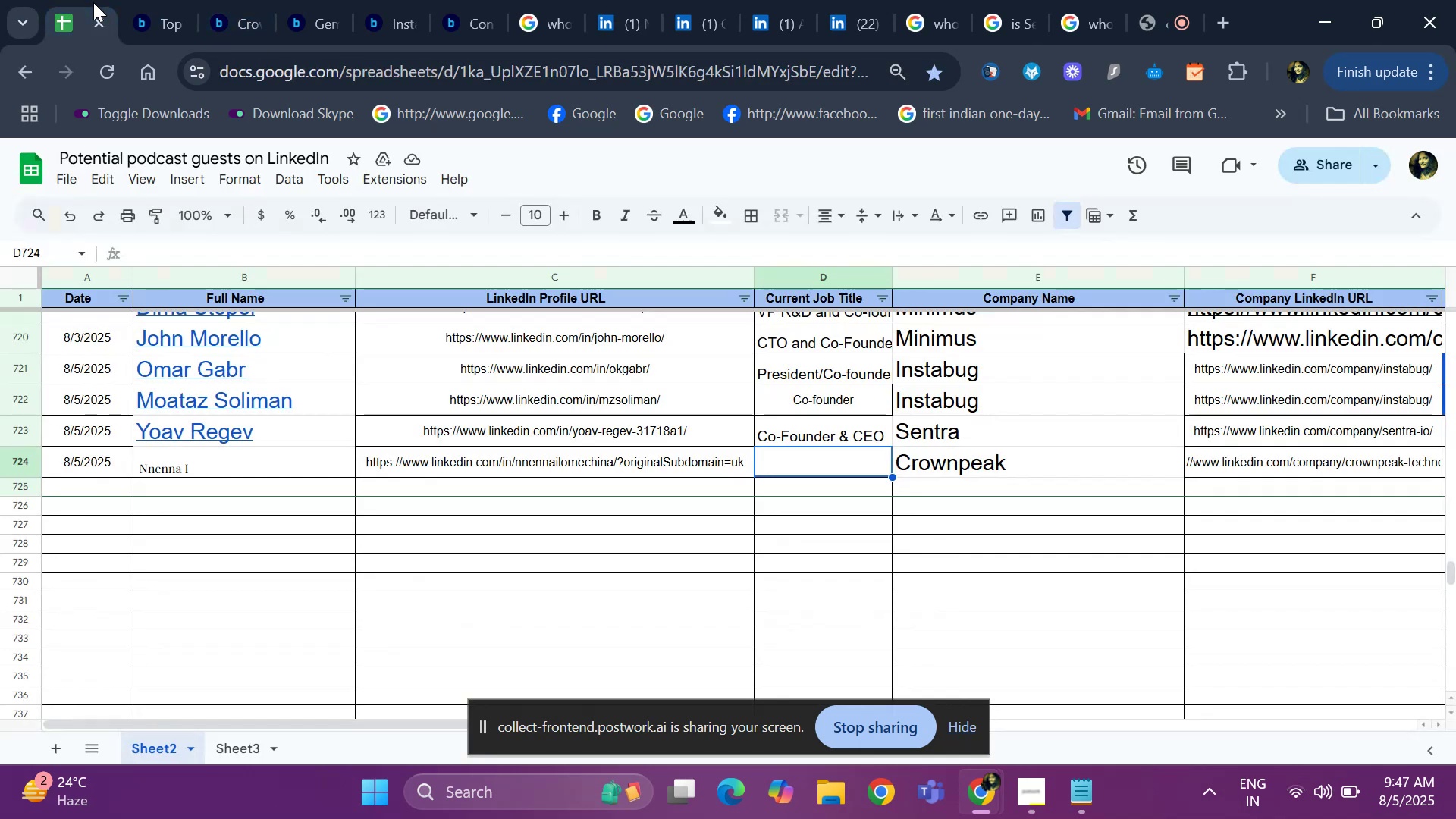 
key(Control+V)
 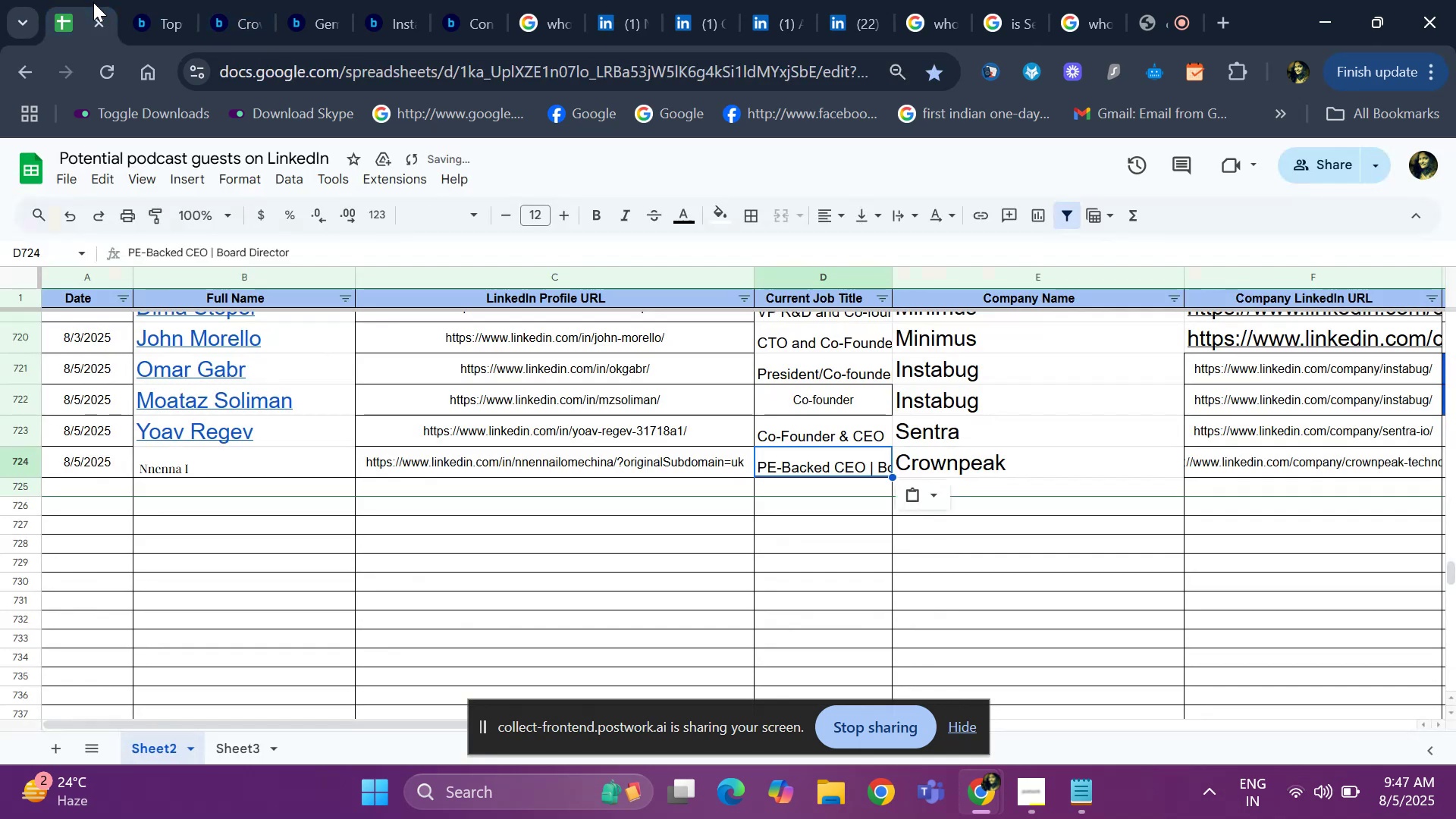 
key(Enter)
 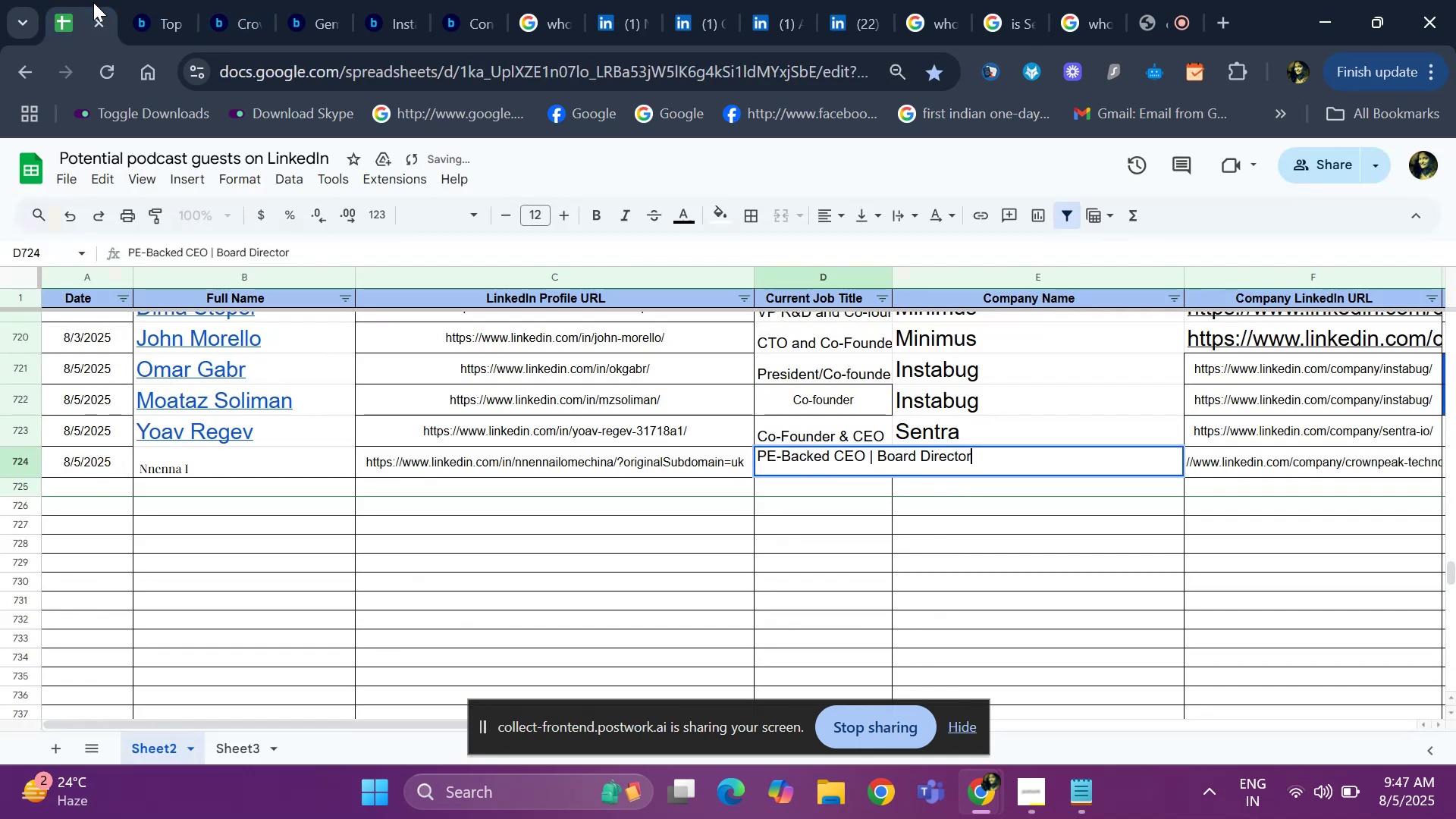 
key(Enter)
 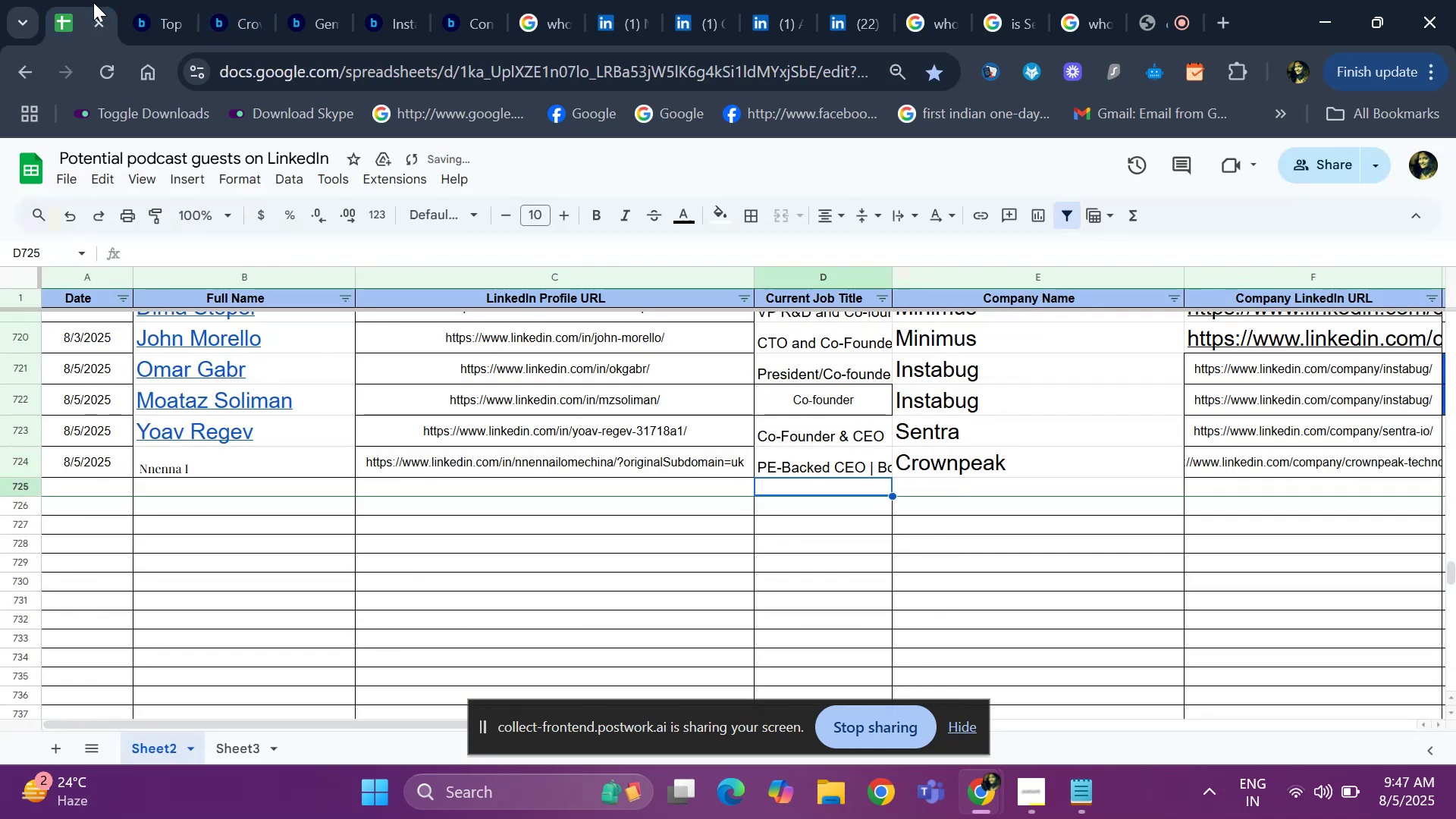 
key(ArrowUp)
 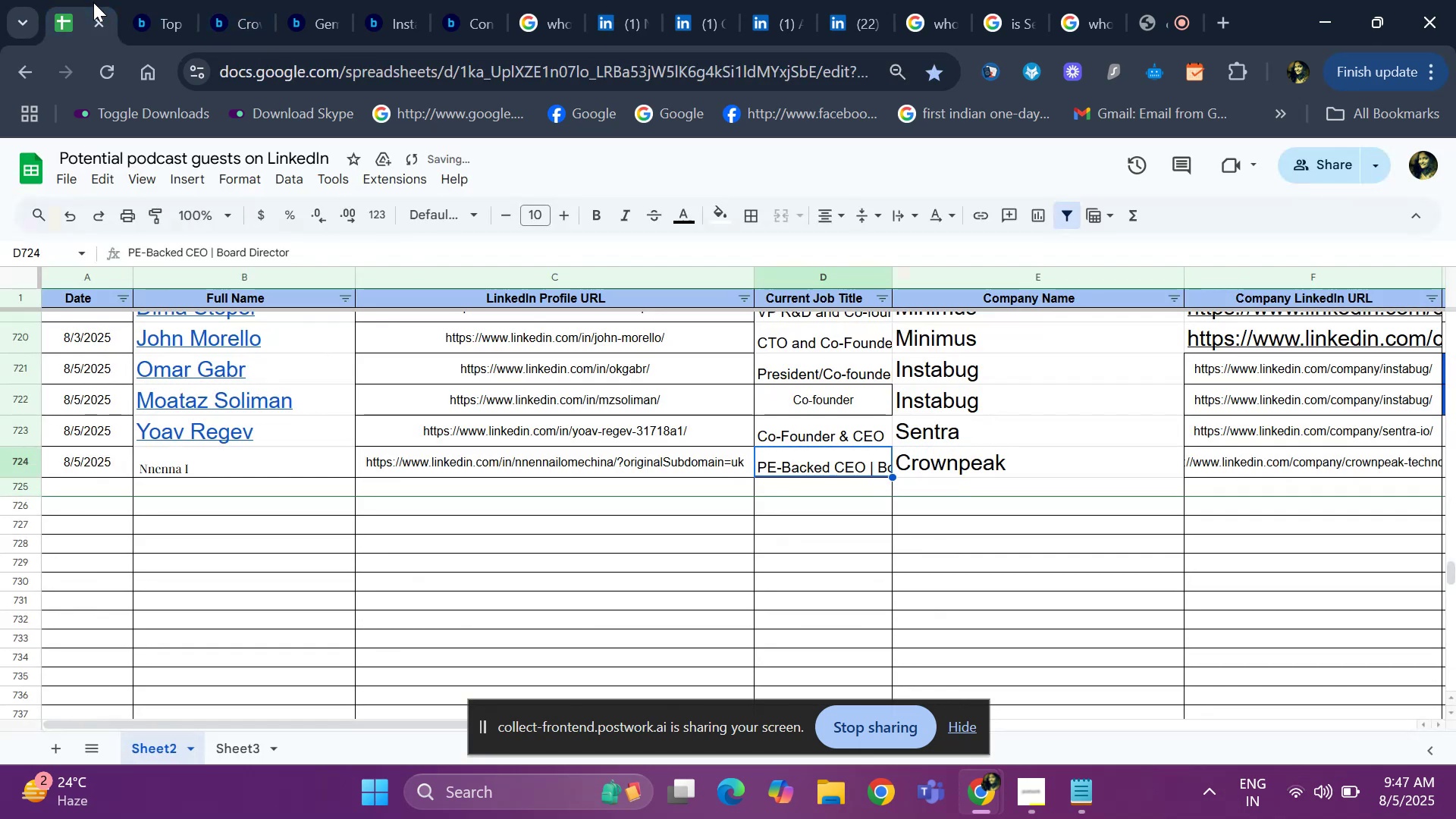 
key(ArrowRight)
 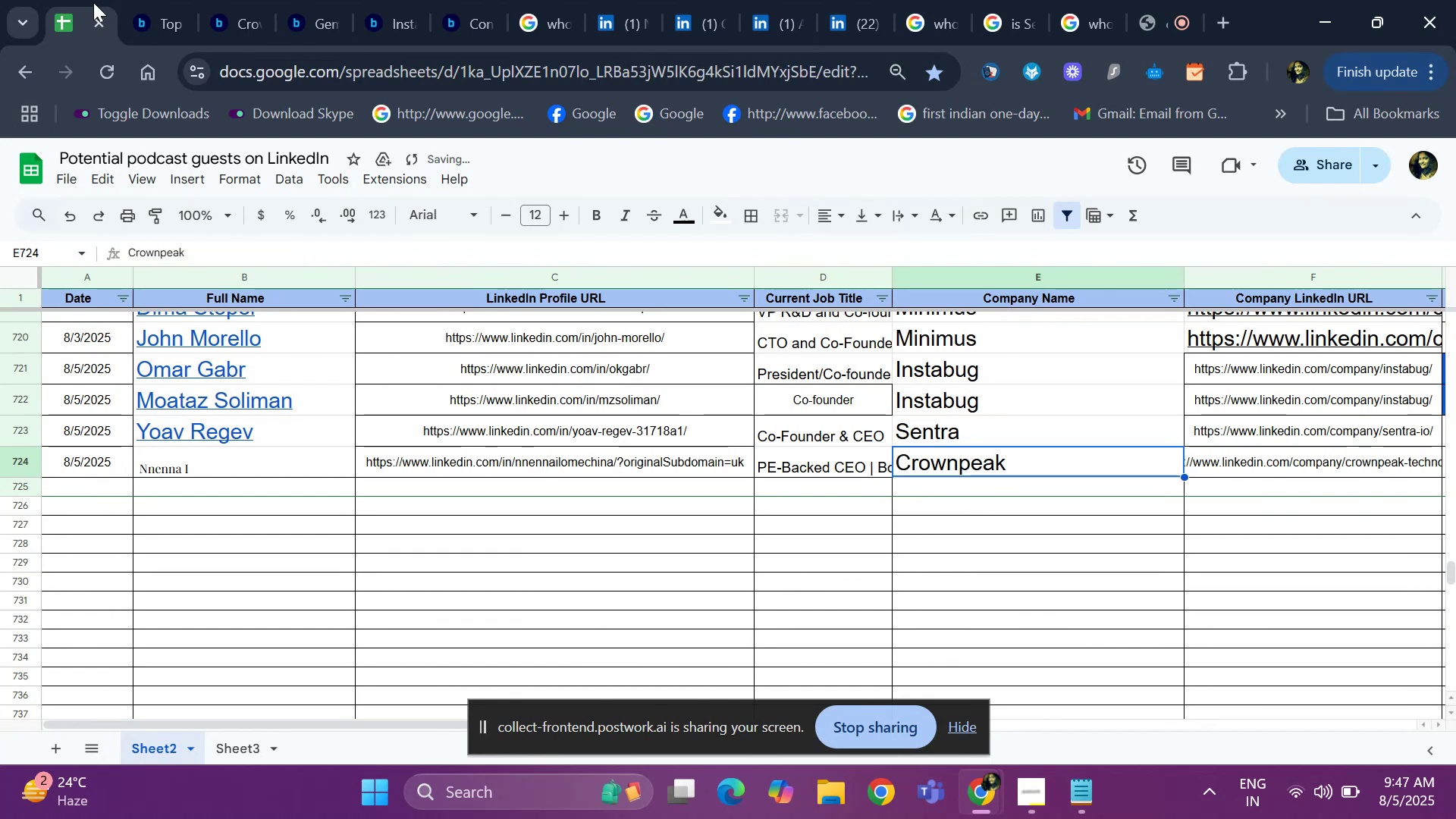 
key(ArrowRight)
 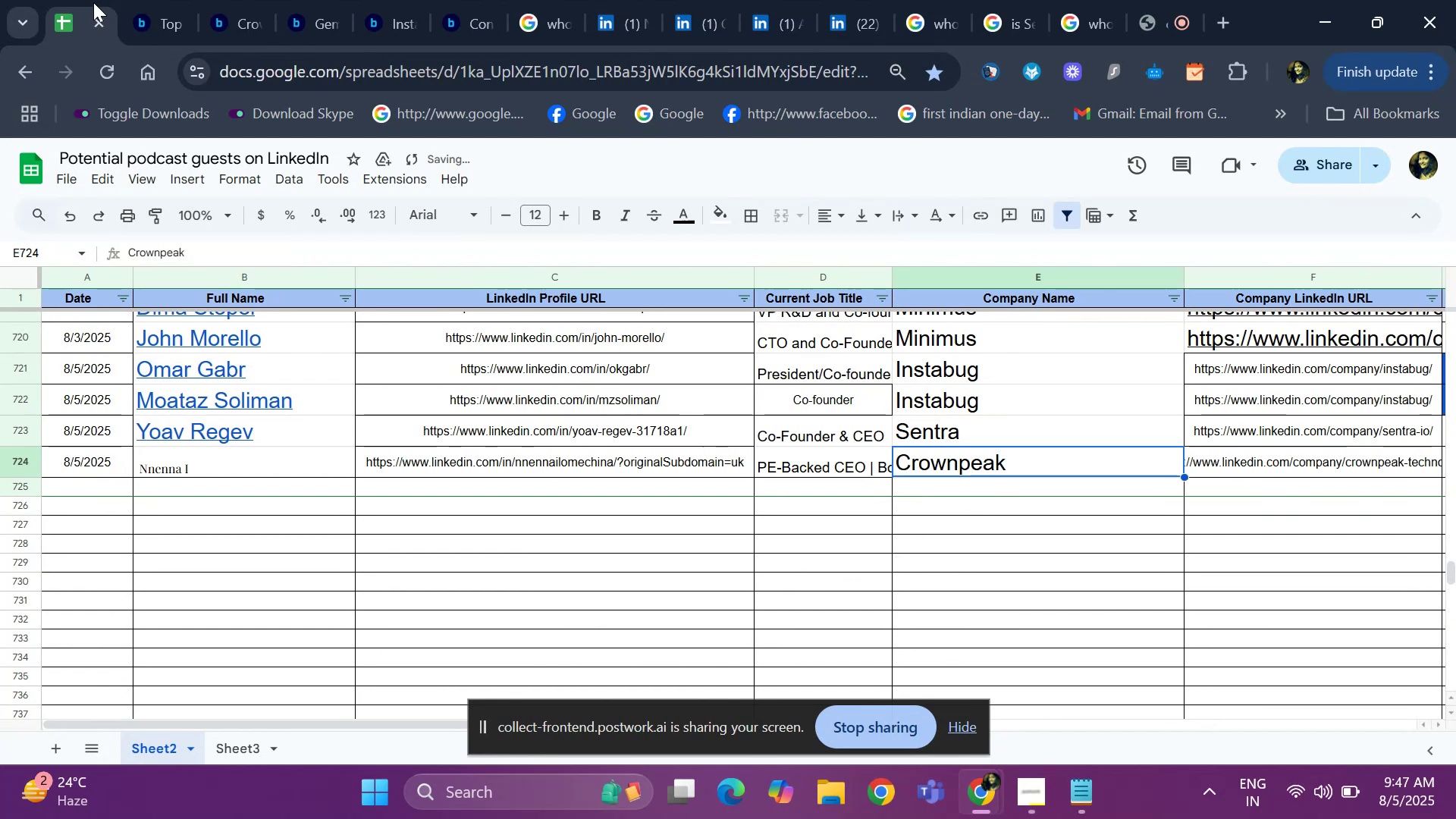 
key(ArrowRight)
 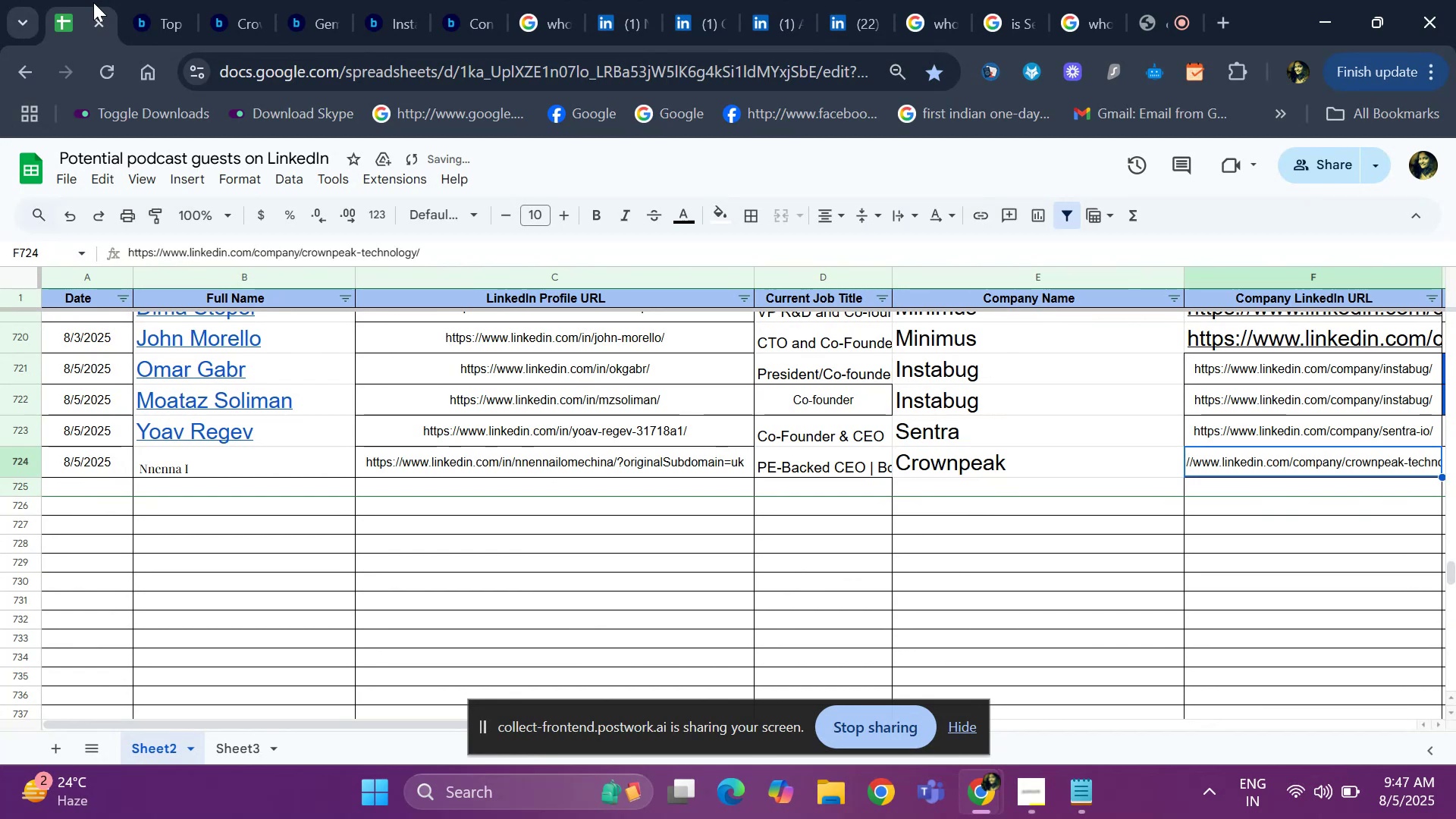 
key(ArrowRight)
 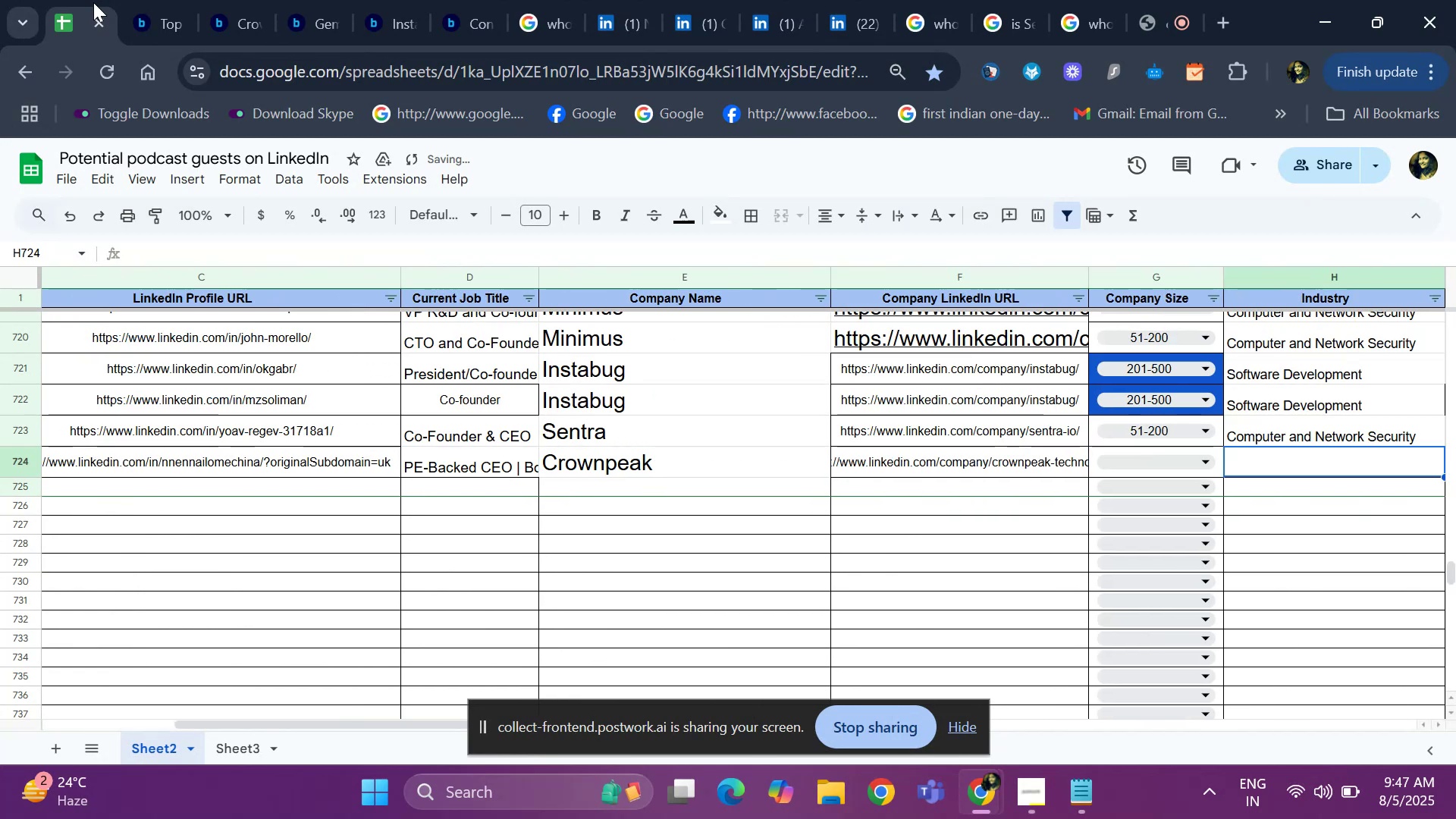 
key(ArrowRight)
 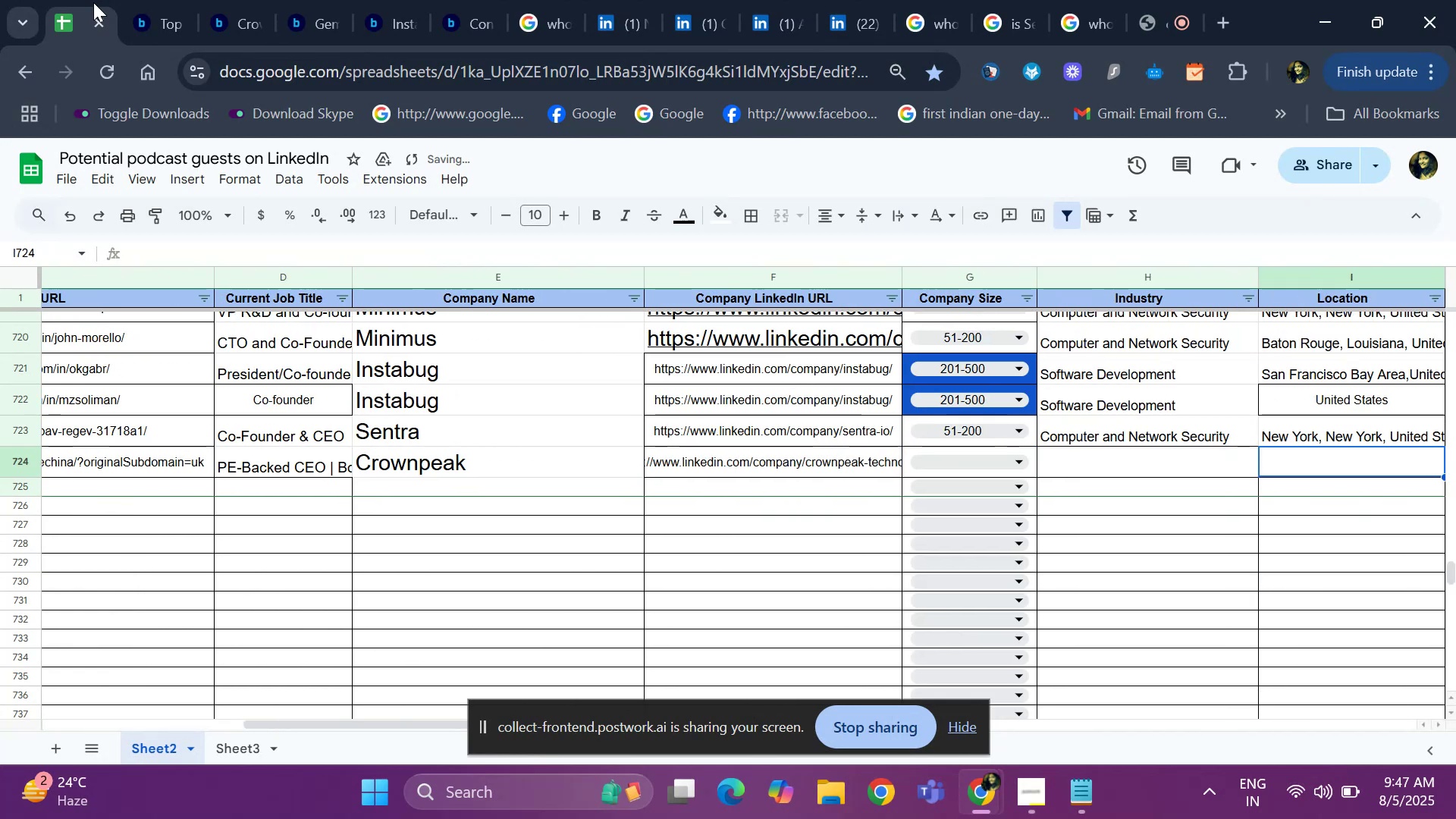 
key(ArrowLeft)
 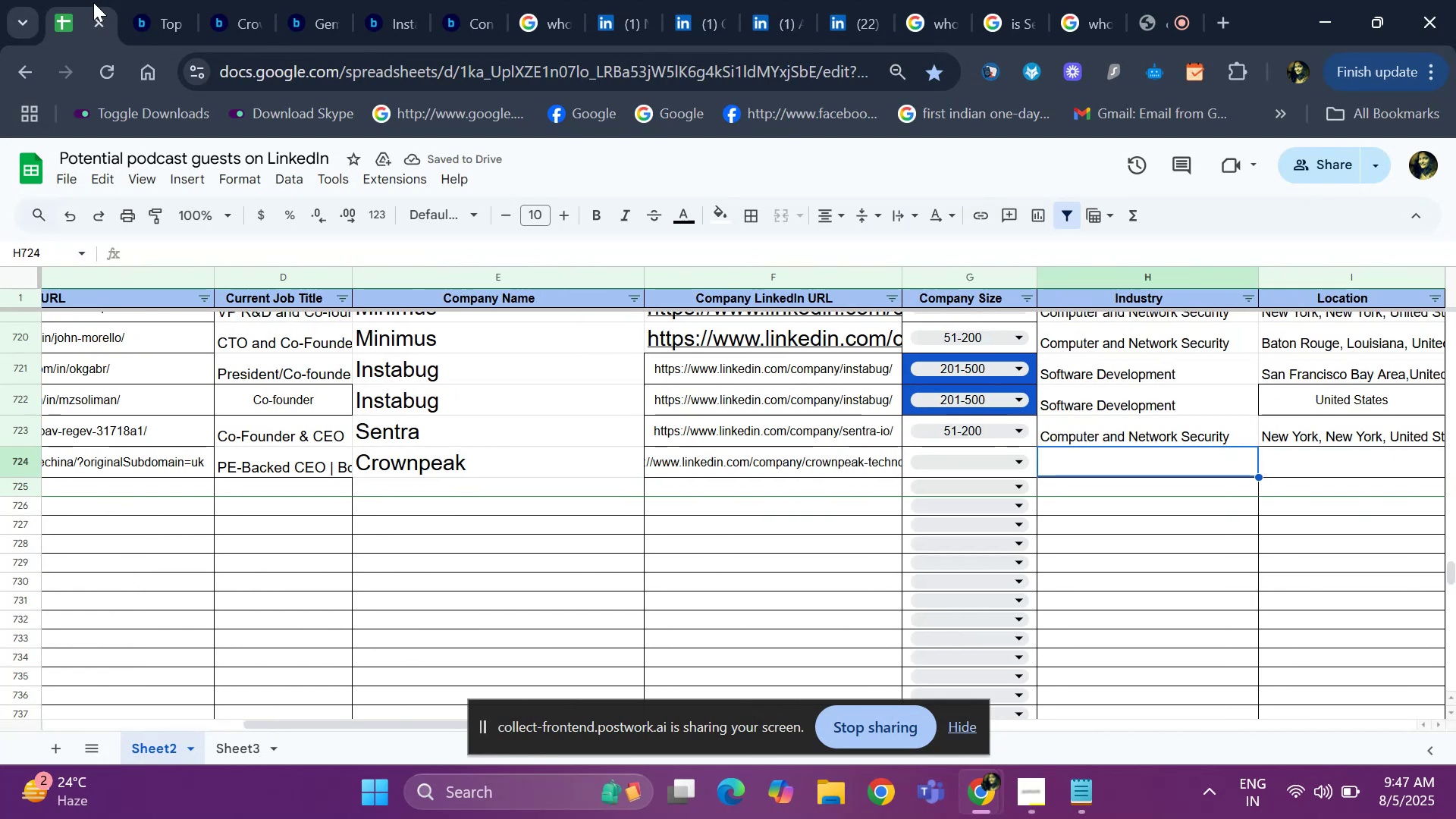 
key(ArrowLeft)
 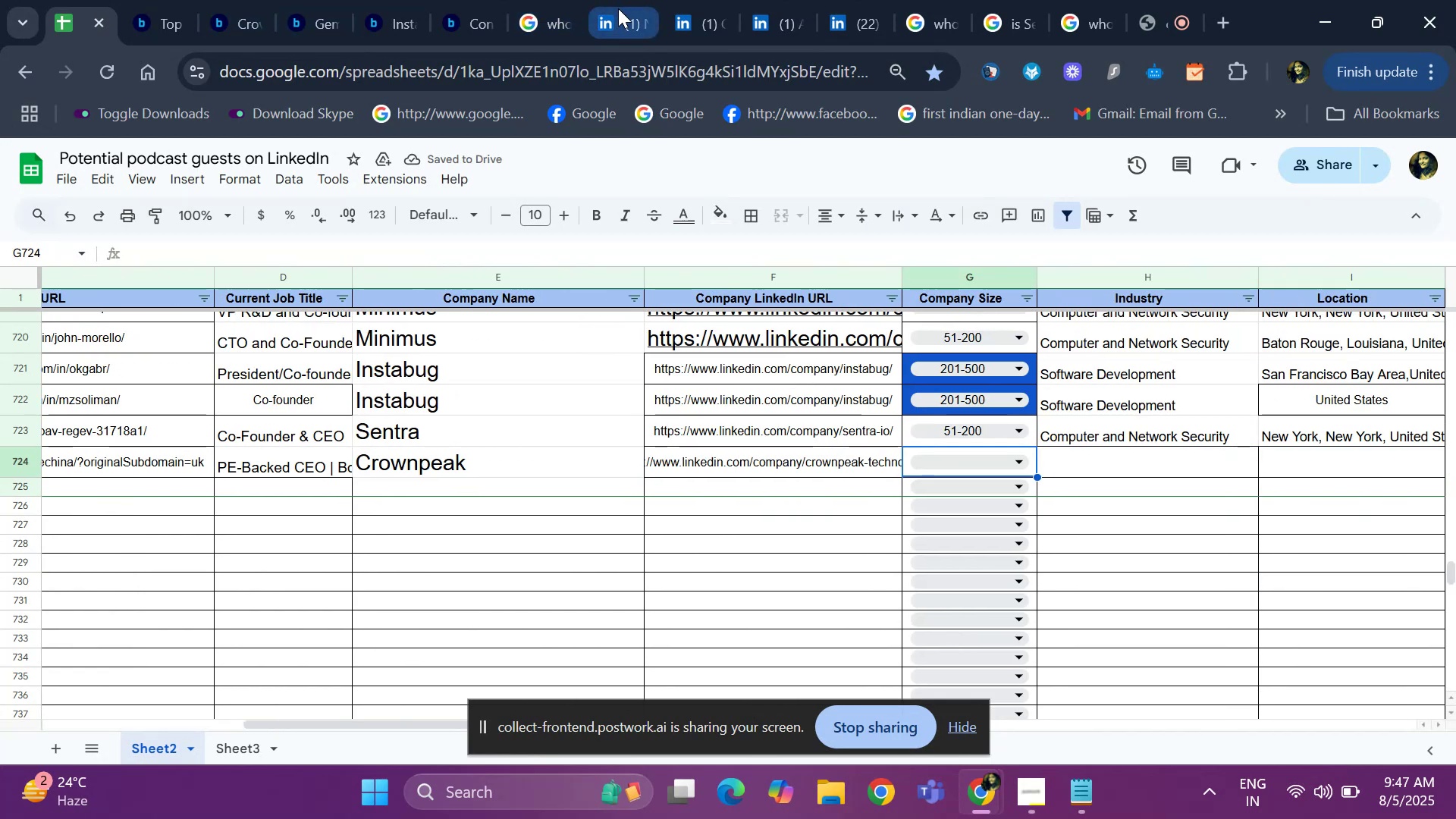 
key(Enter)
 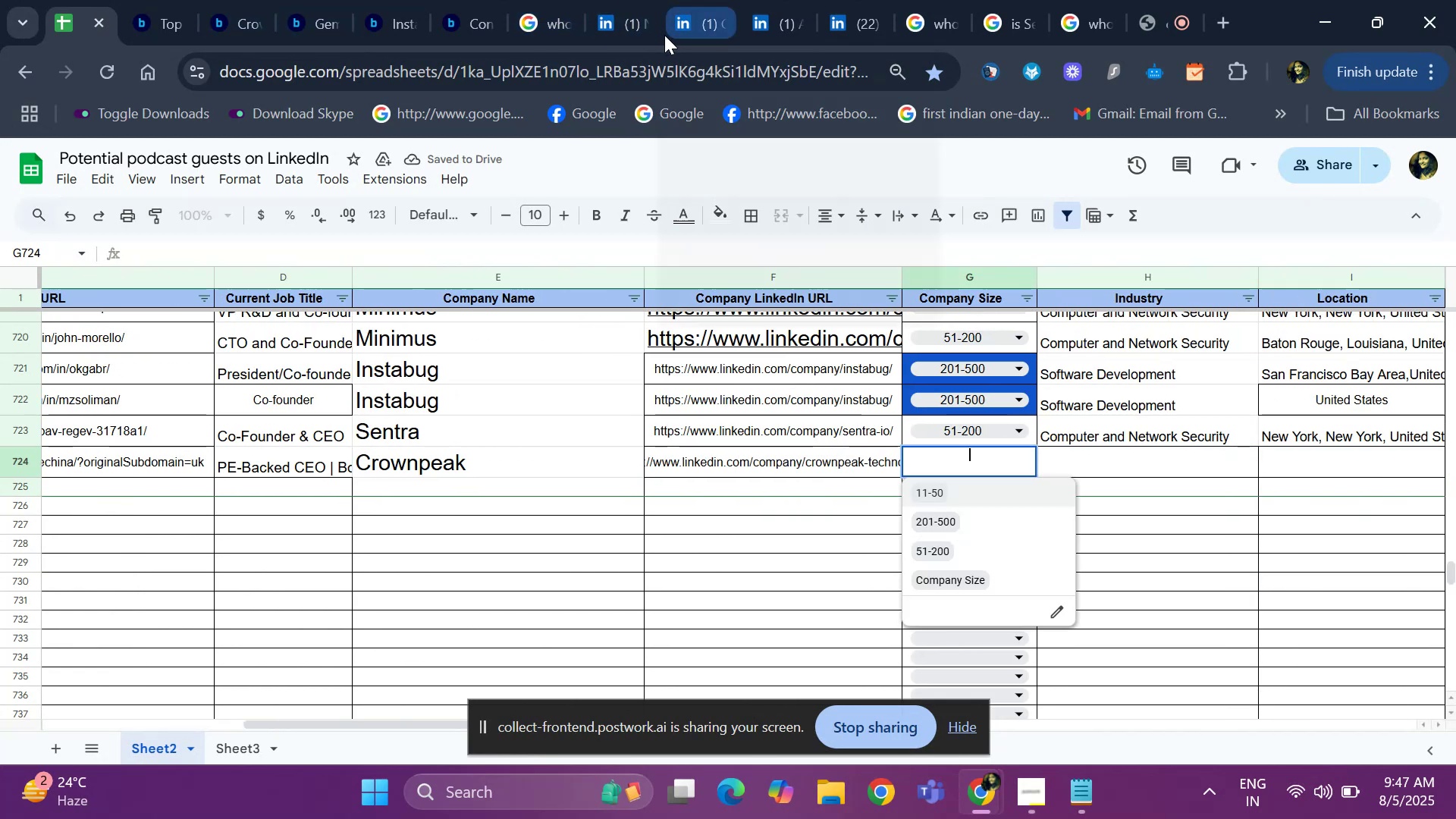 
key(ArrowDown)
 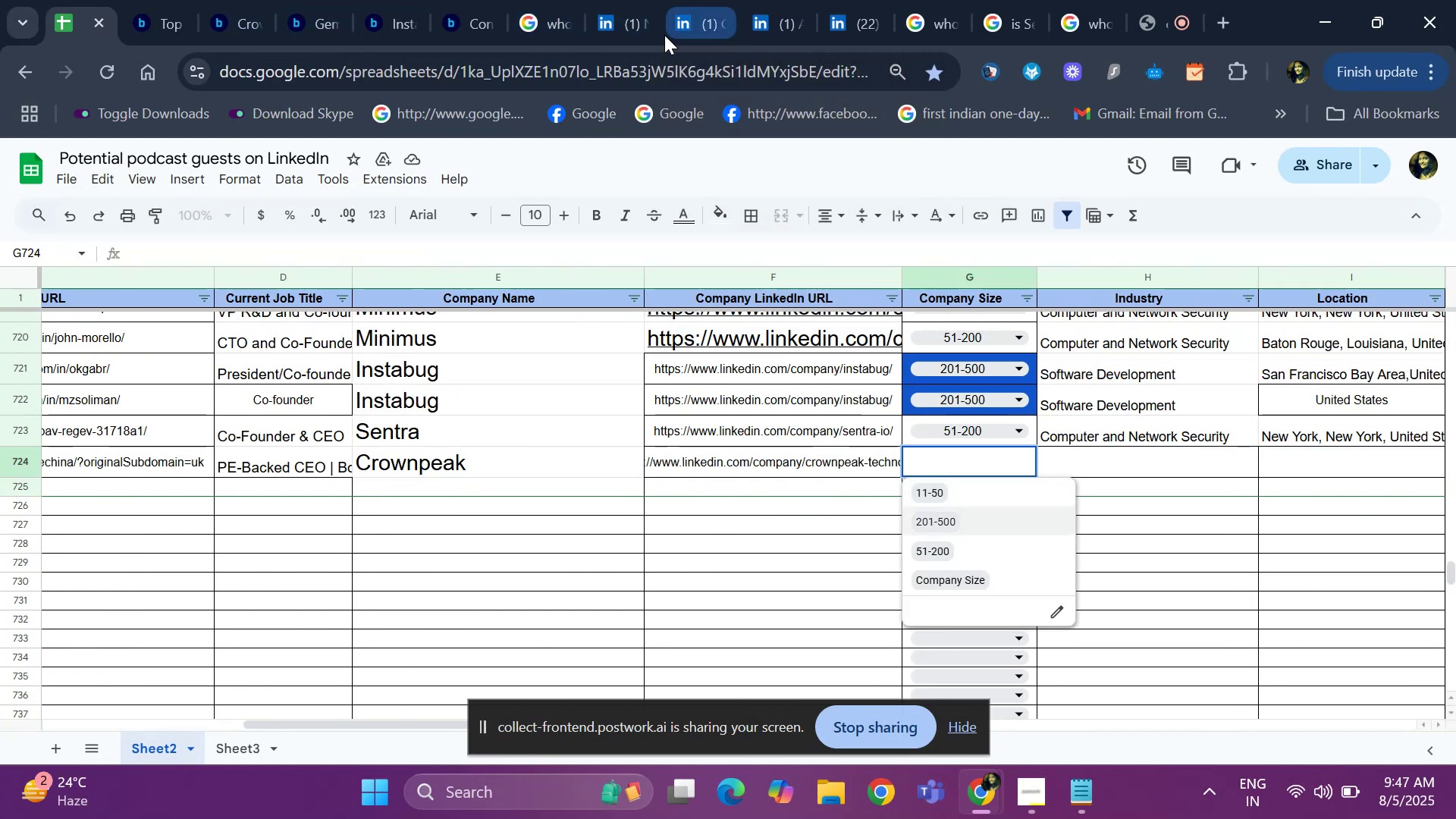 
key(Enter)
 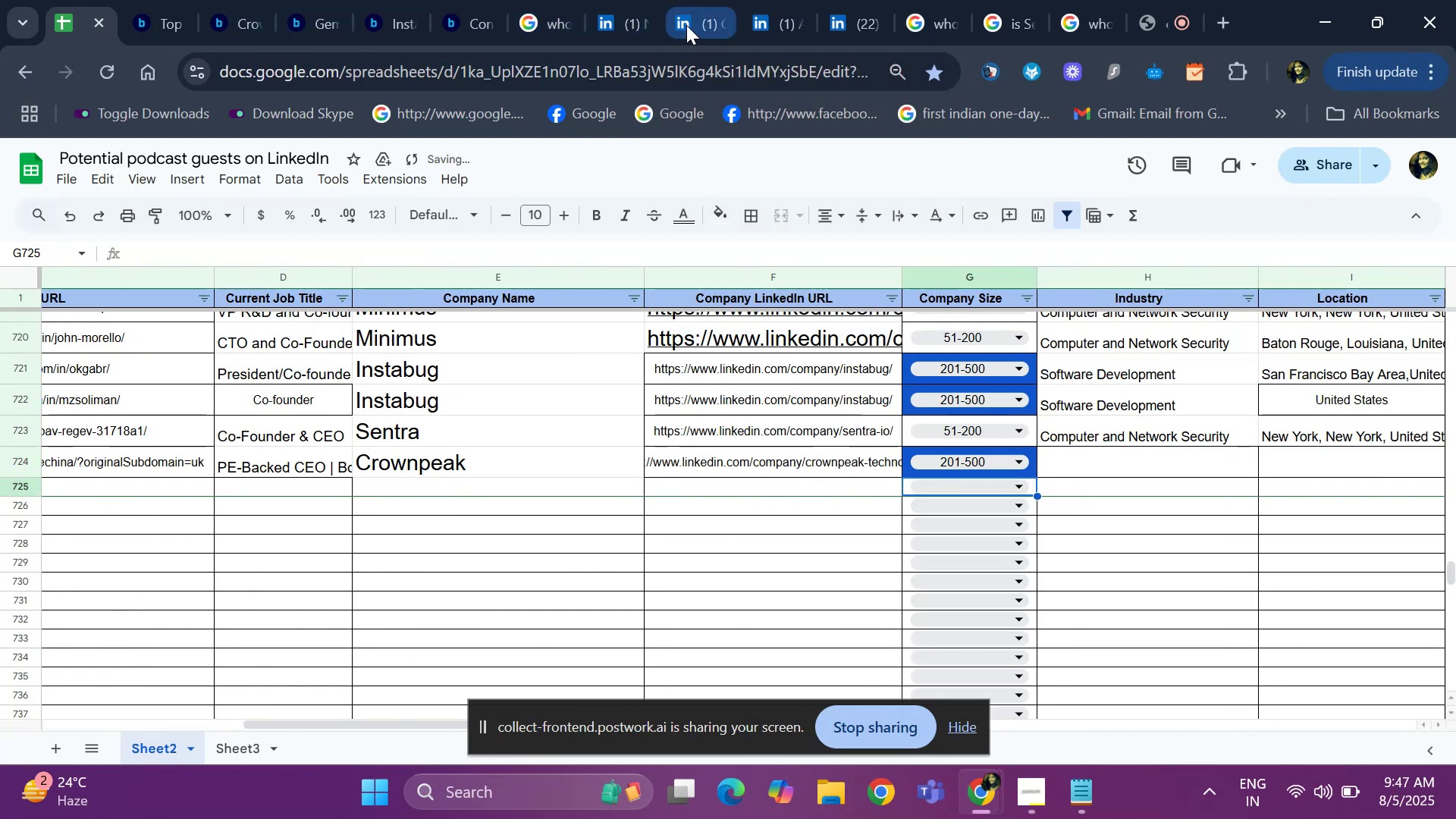 
left_click([686, 25])
 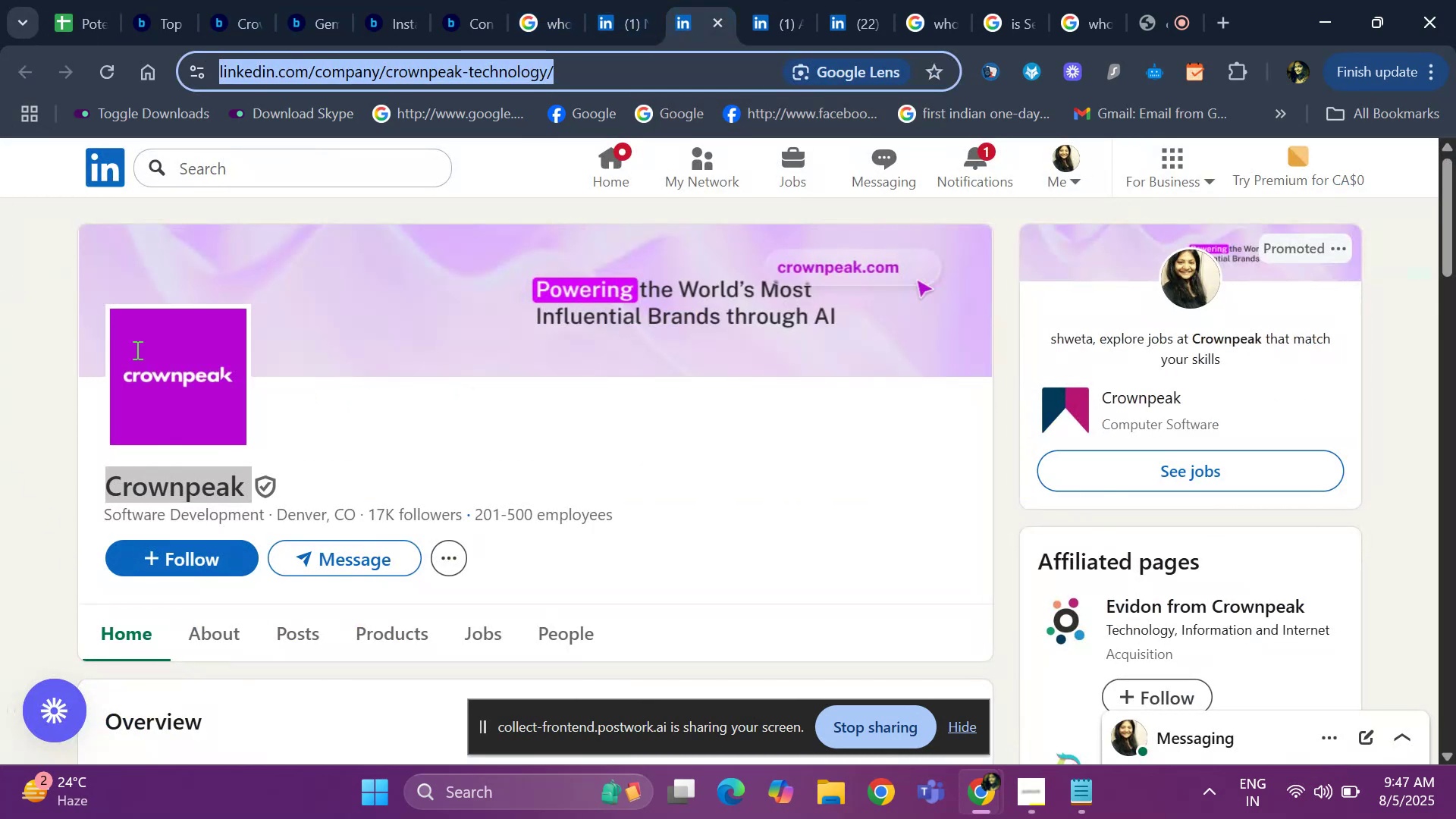 
left_click([52, 0])
 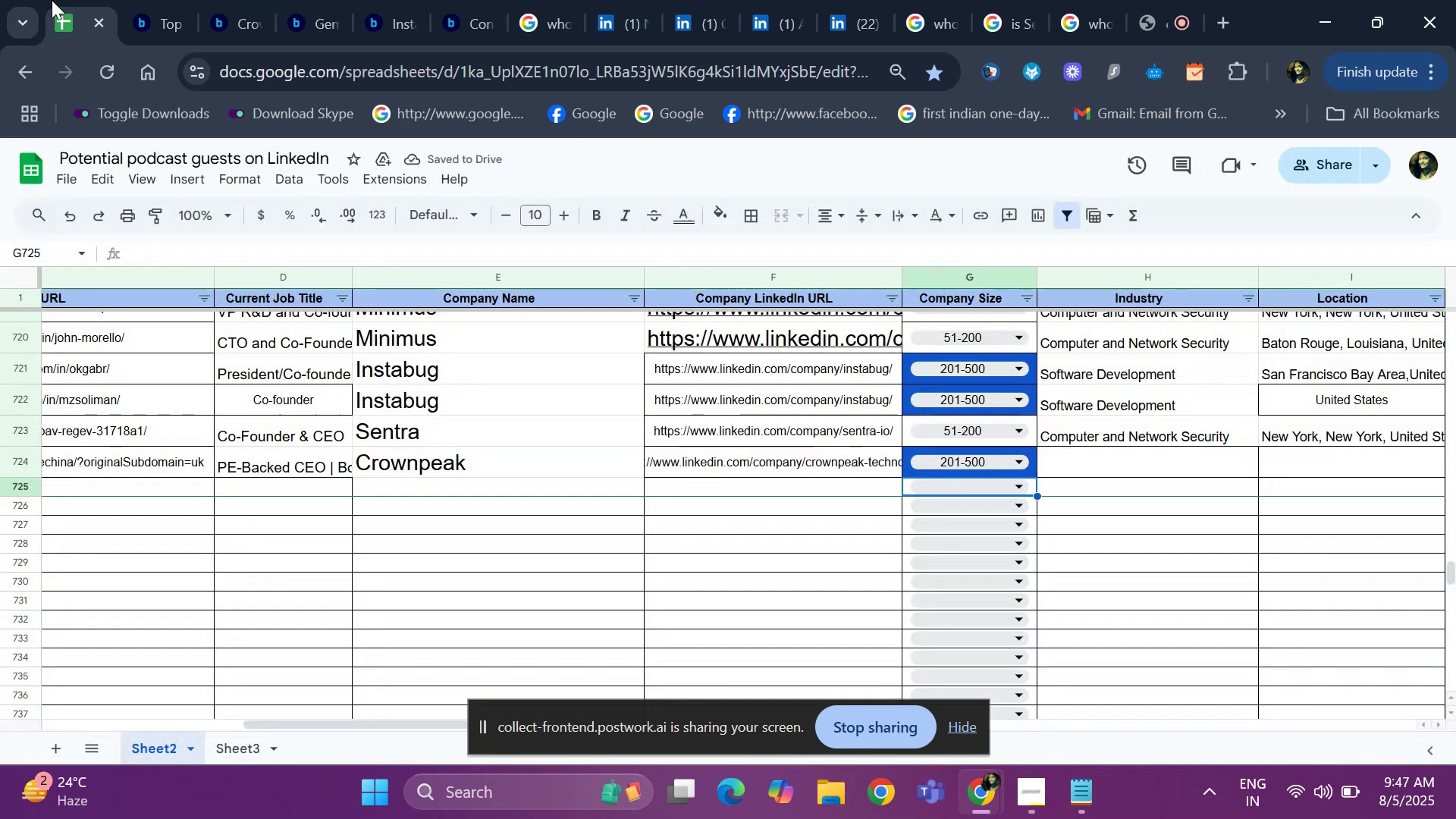 
key(ArrowRight)
 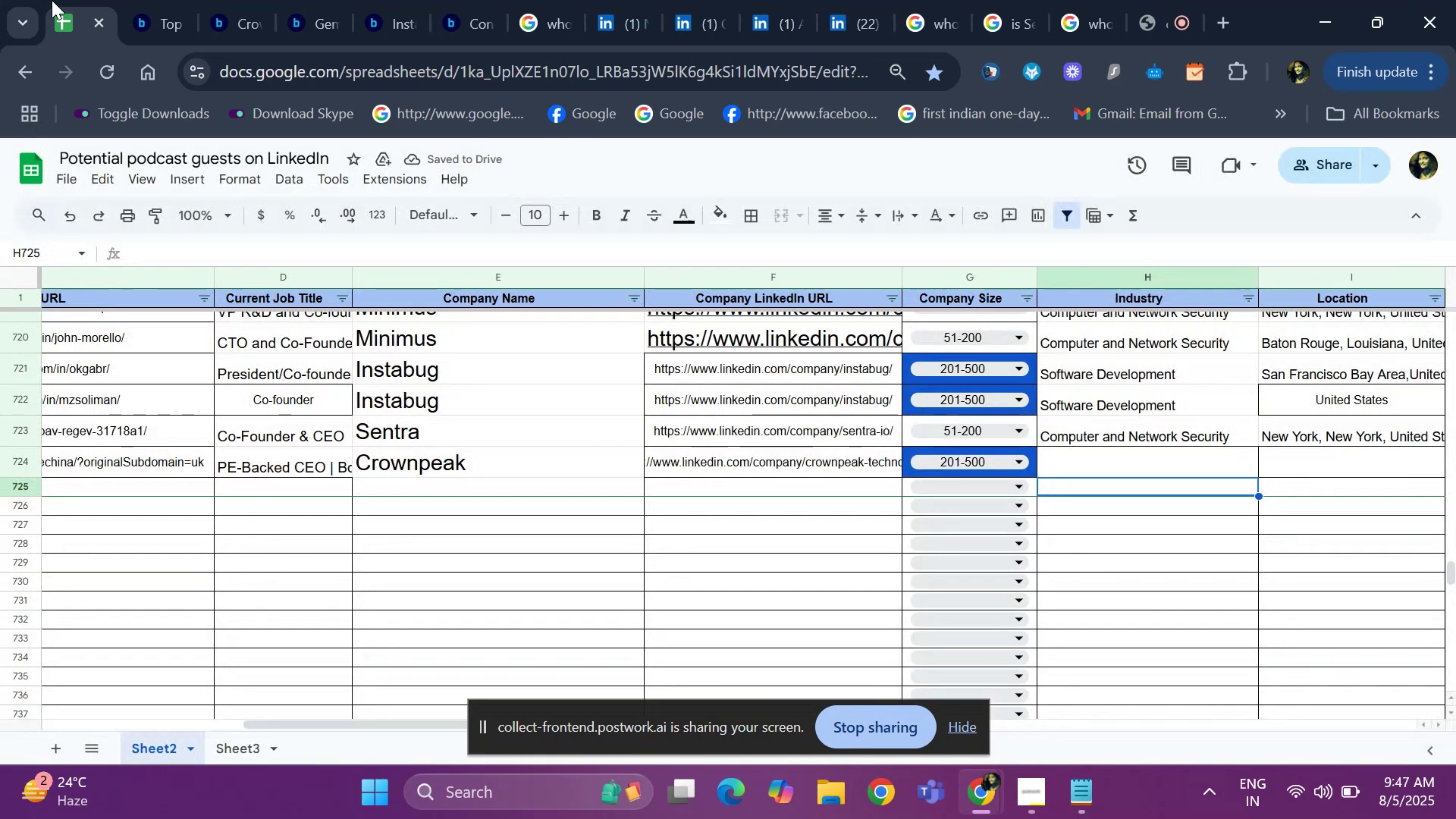 
key(ArrowUp)
 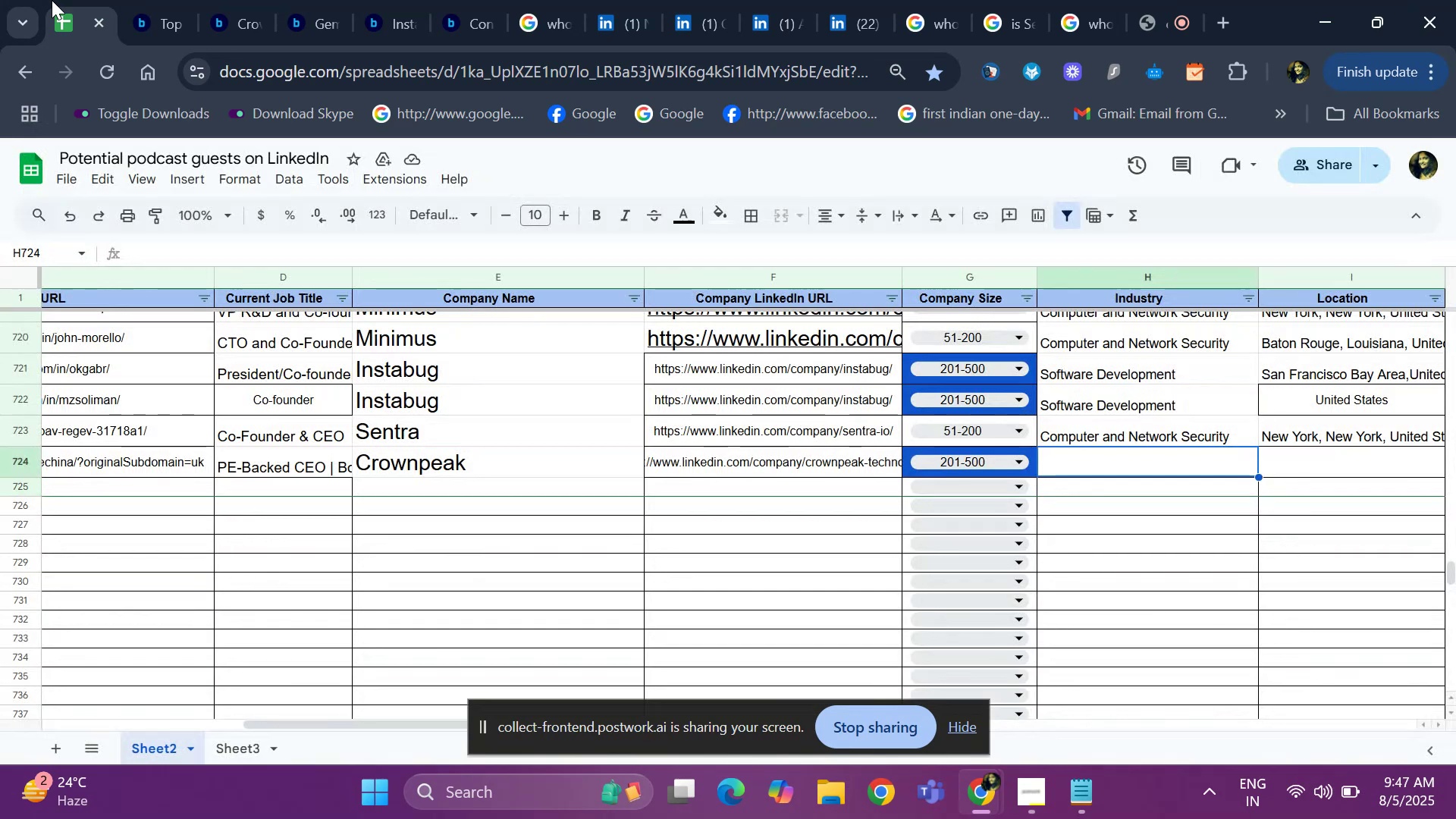 
type(so)
 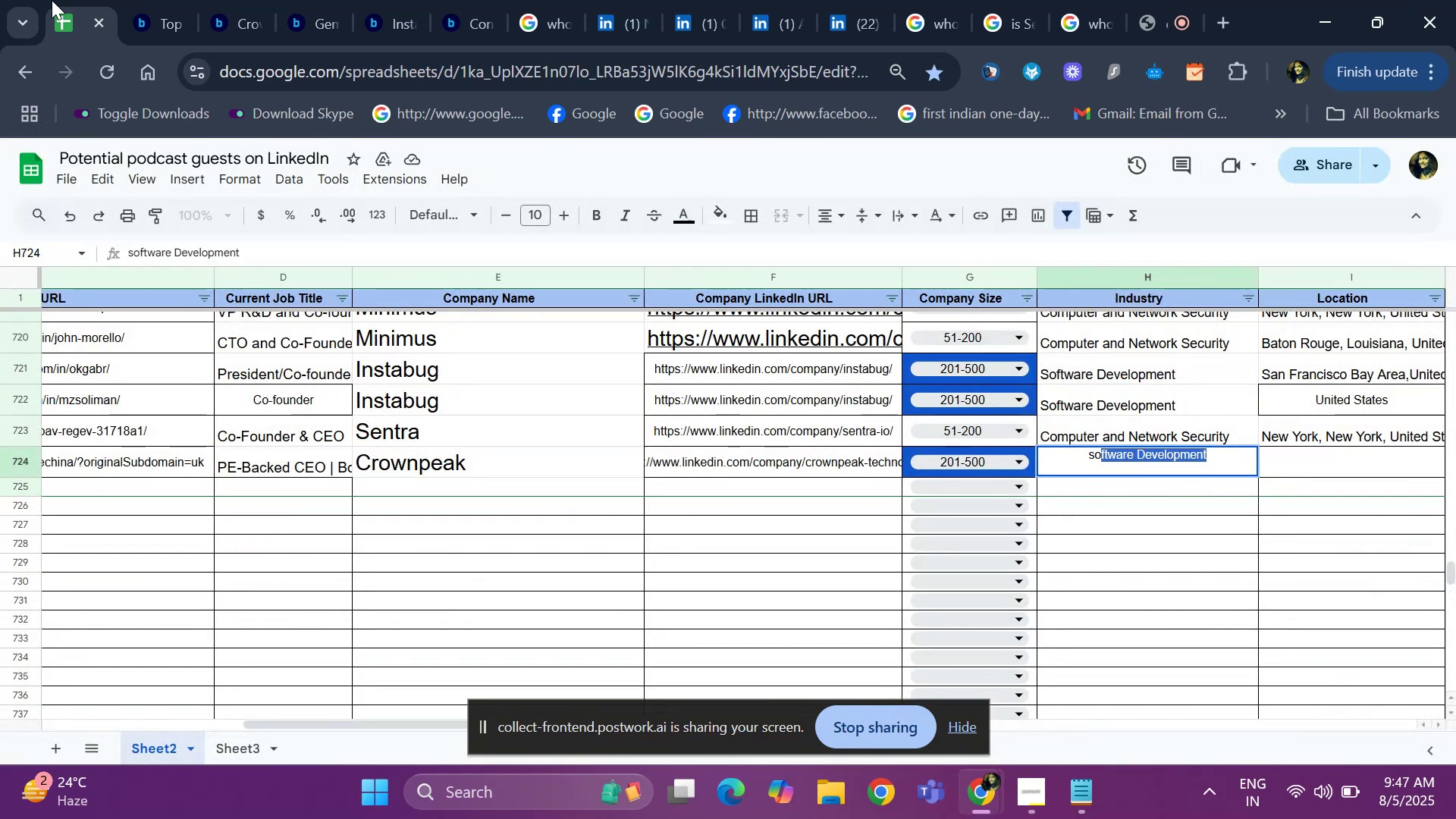 
key(Enter)
 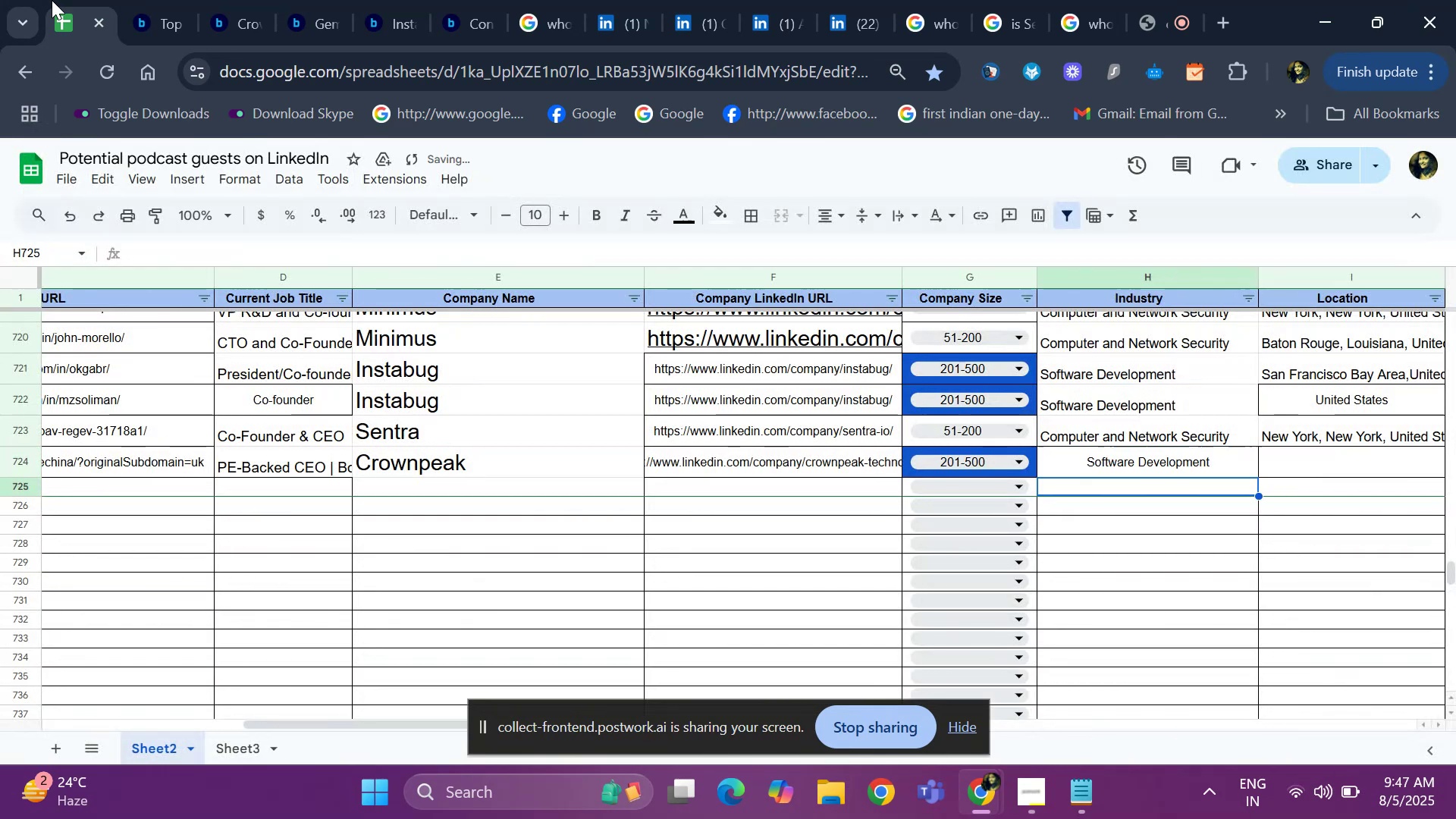 
key(ArrowUp)
 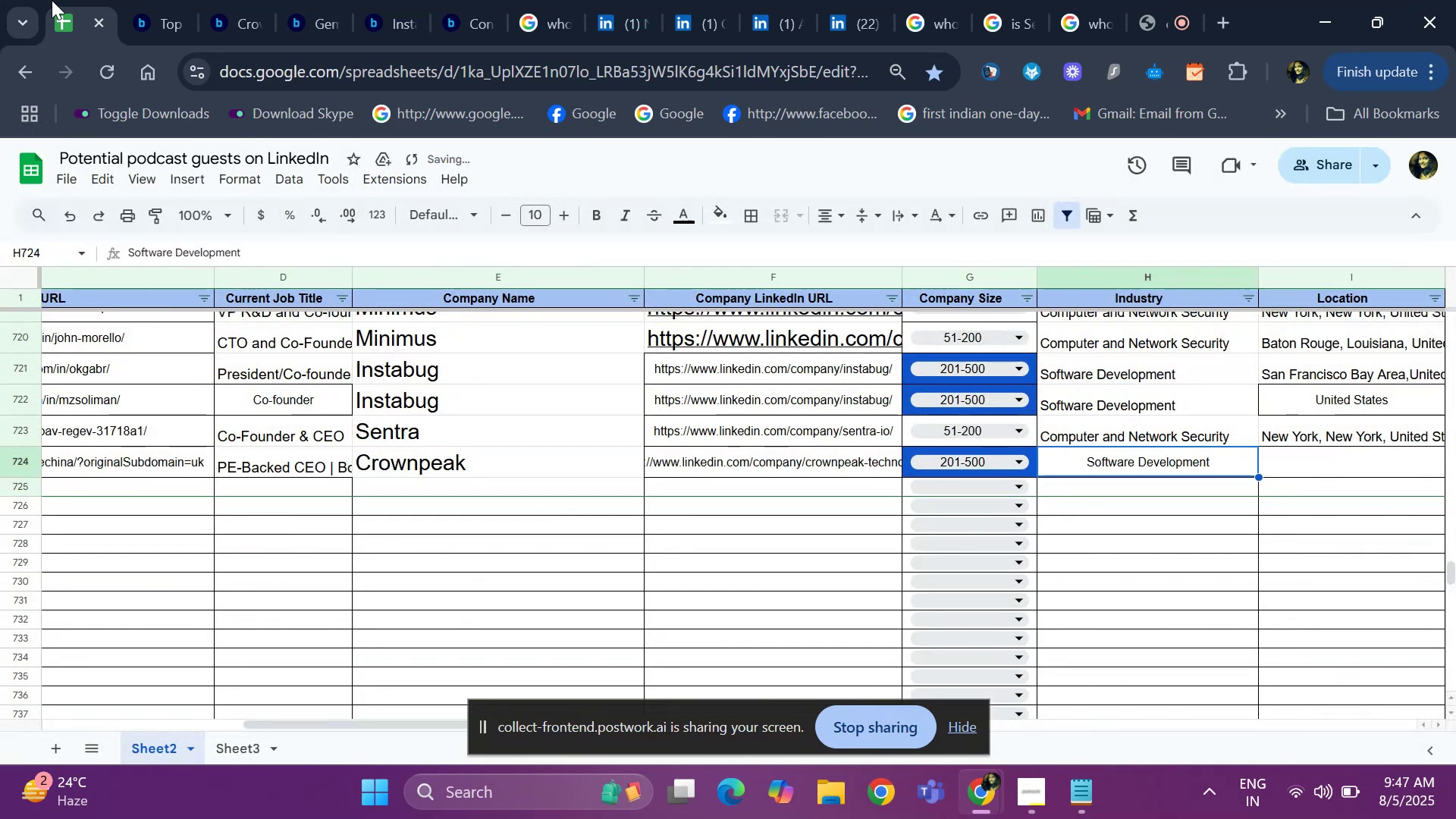 
key(ArrowRight)
 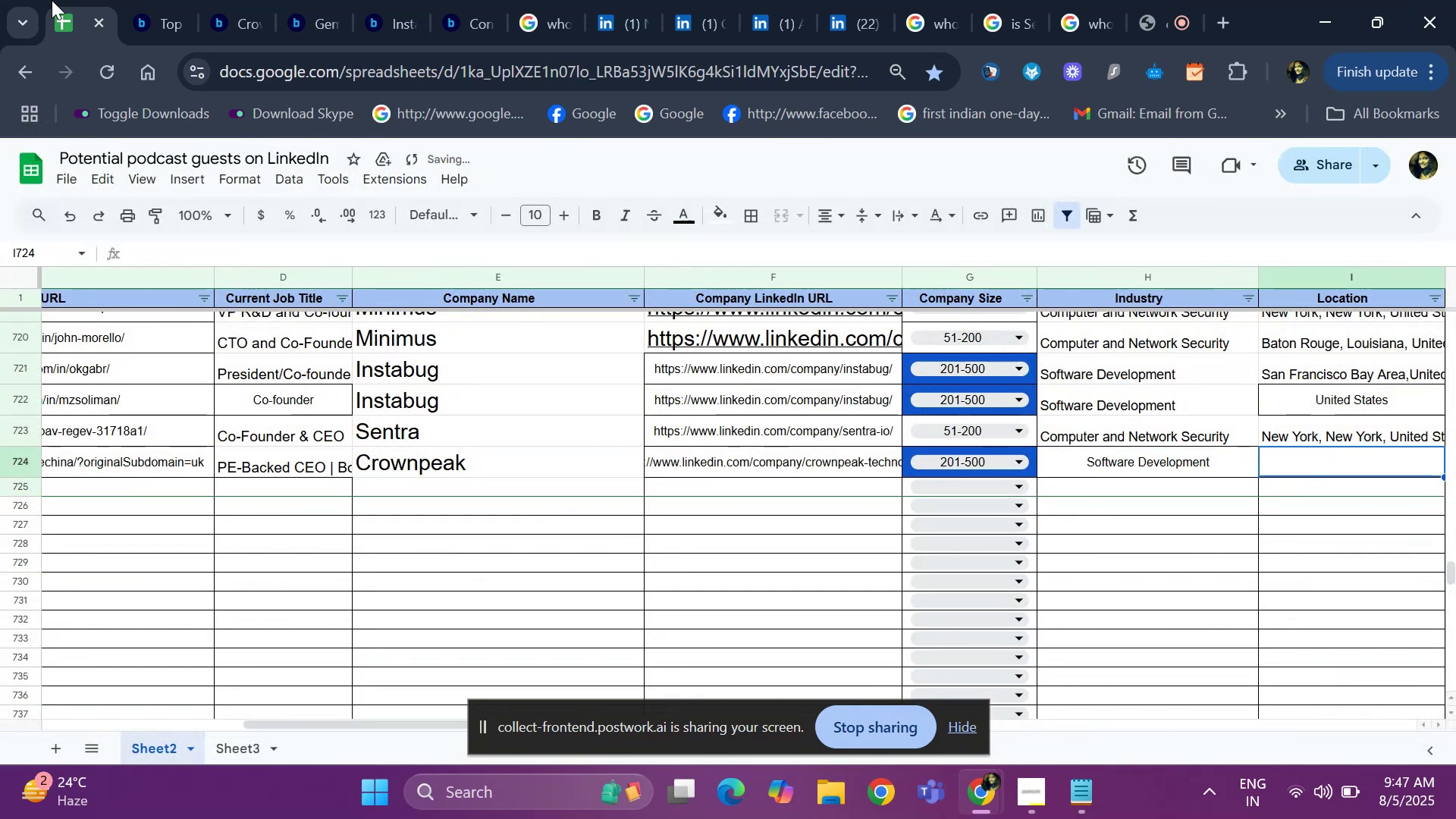 
key(ArrowLeft)
 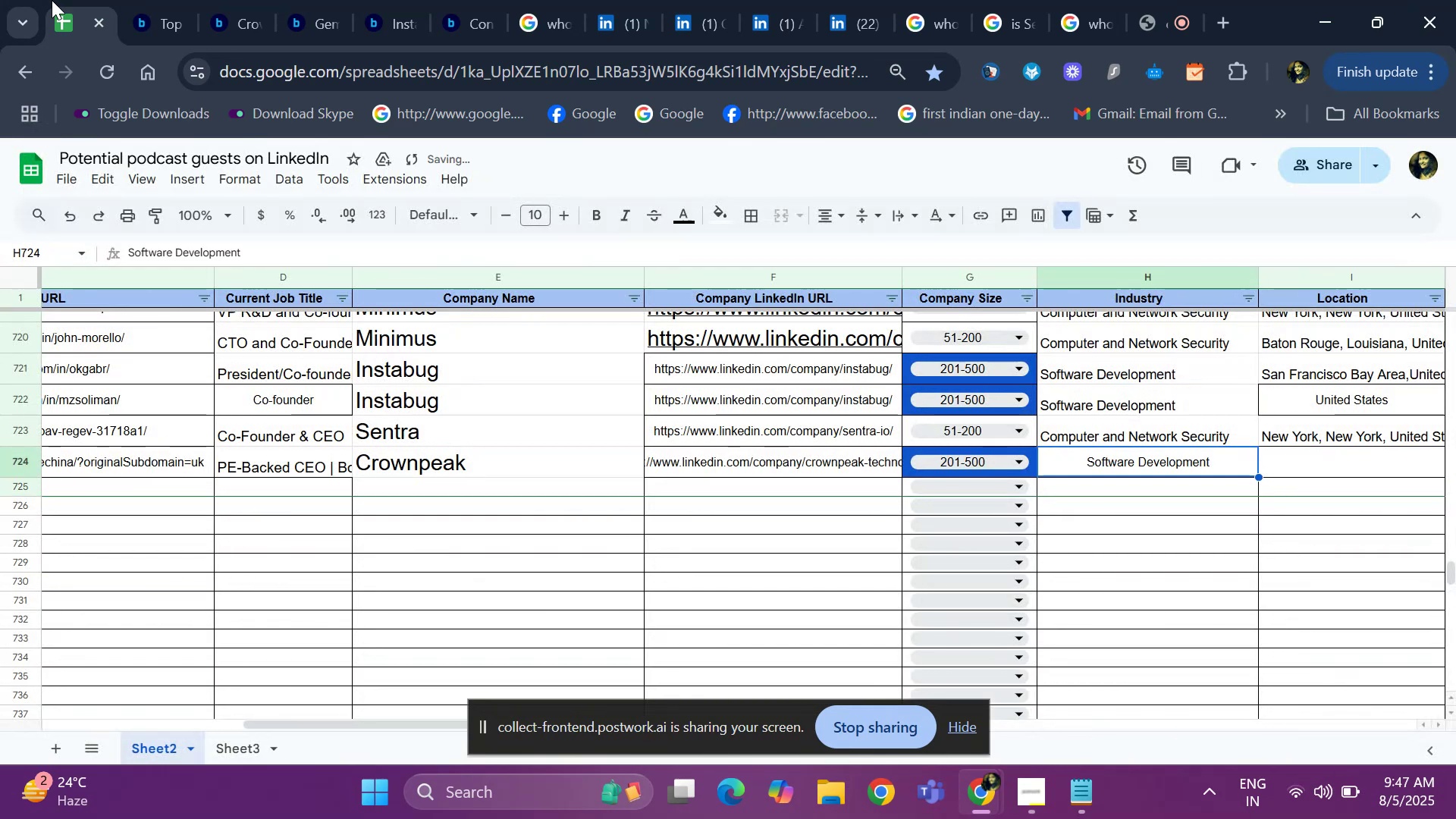 
key(ArrowRight)
 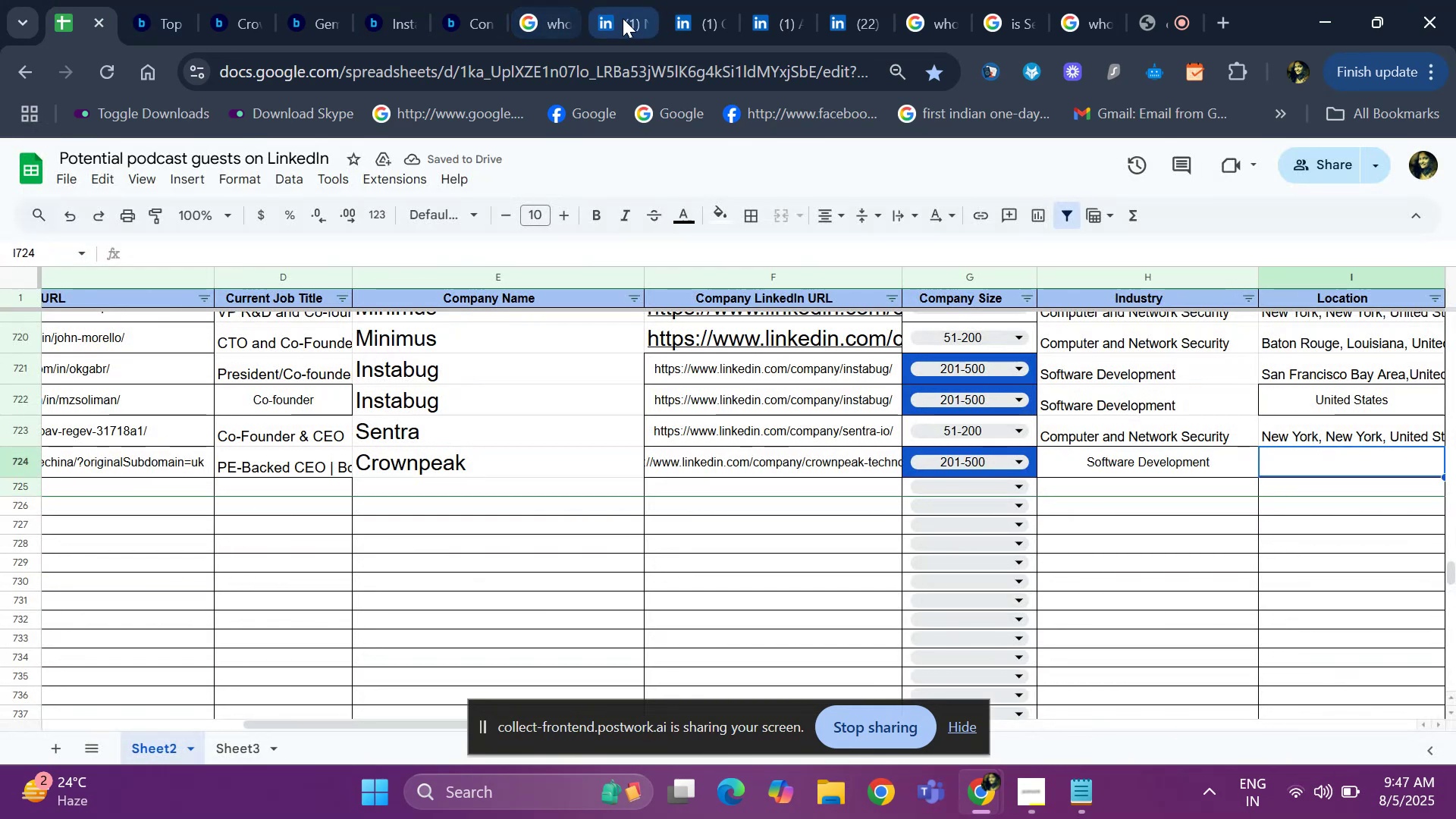 
left_click([624, 18])
 